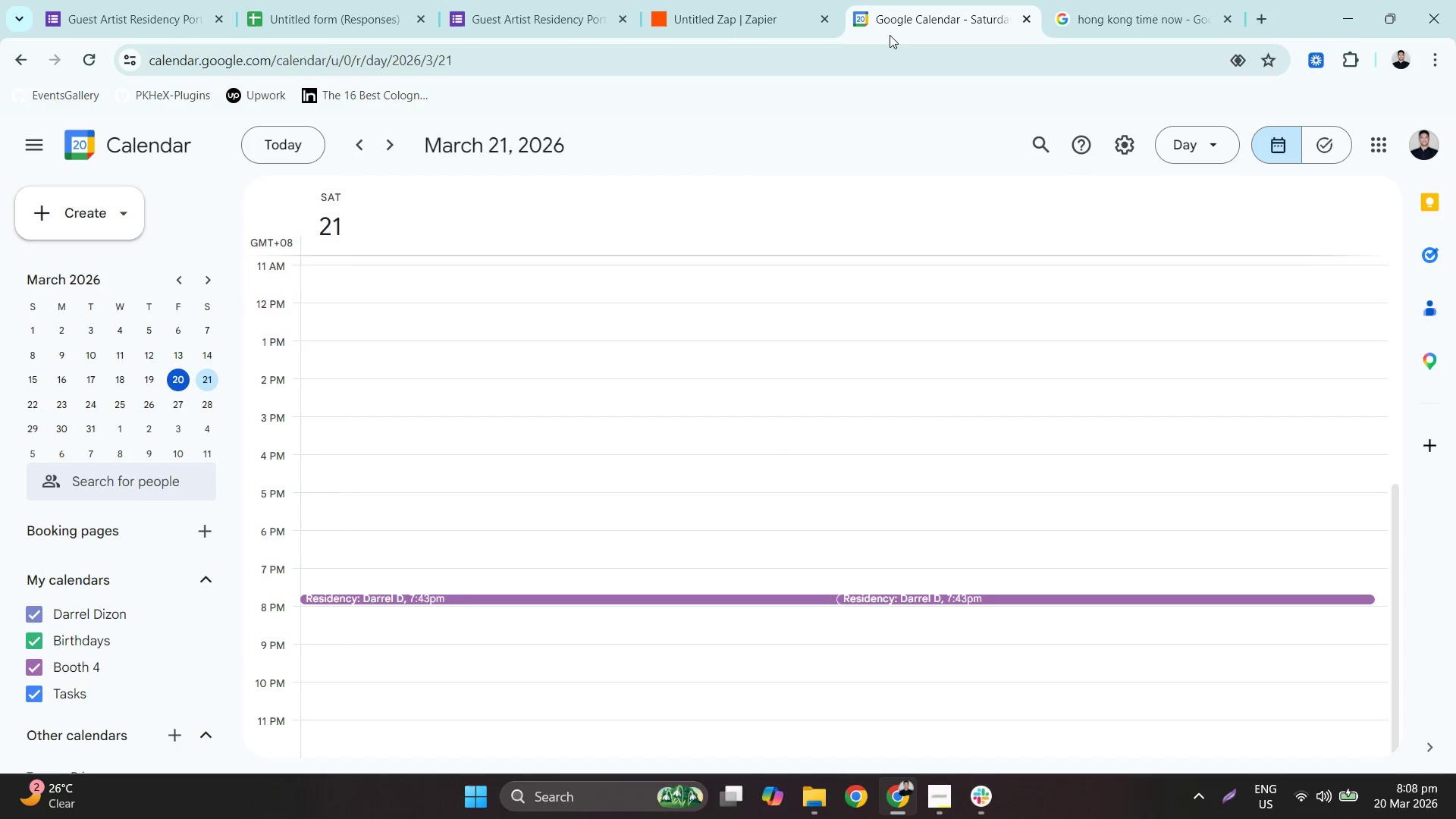 
left_click([792, 0])
 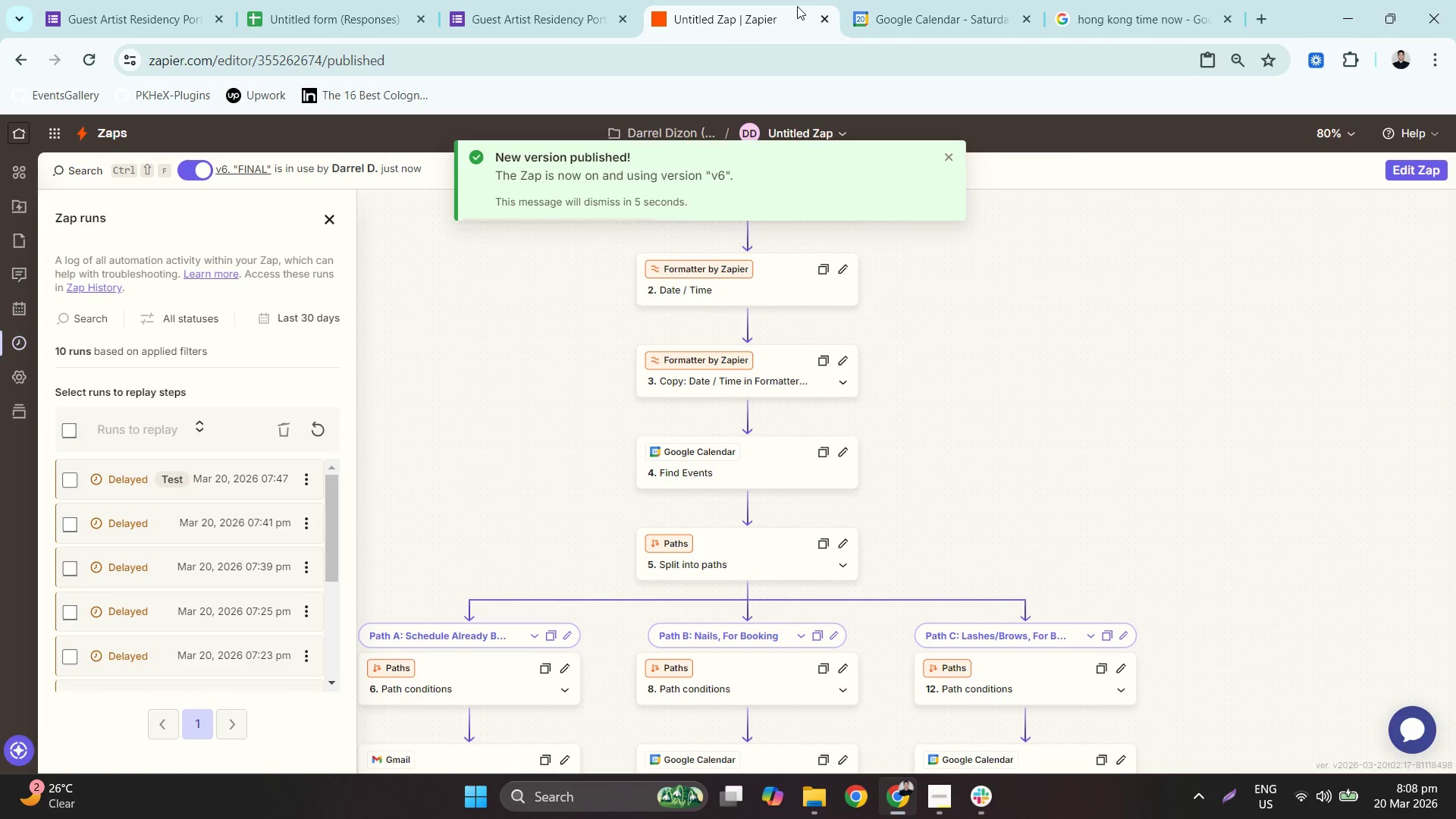 
left_click([585, 0])
 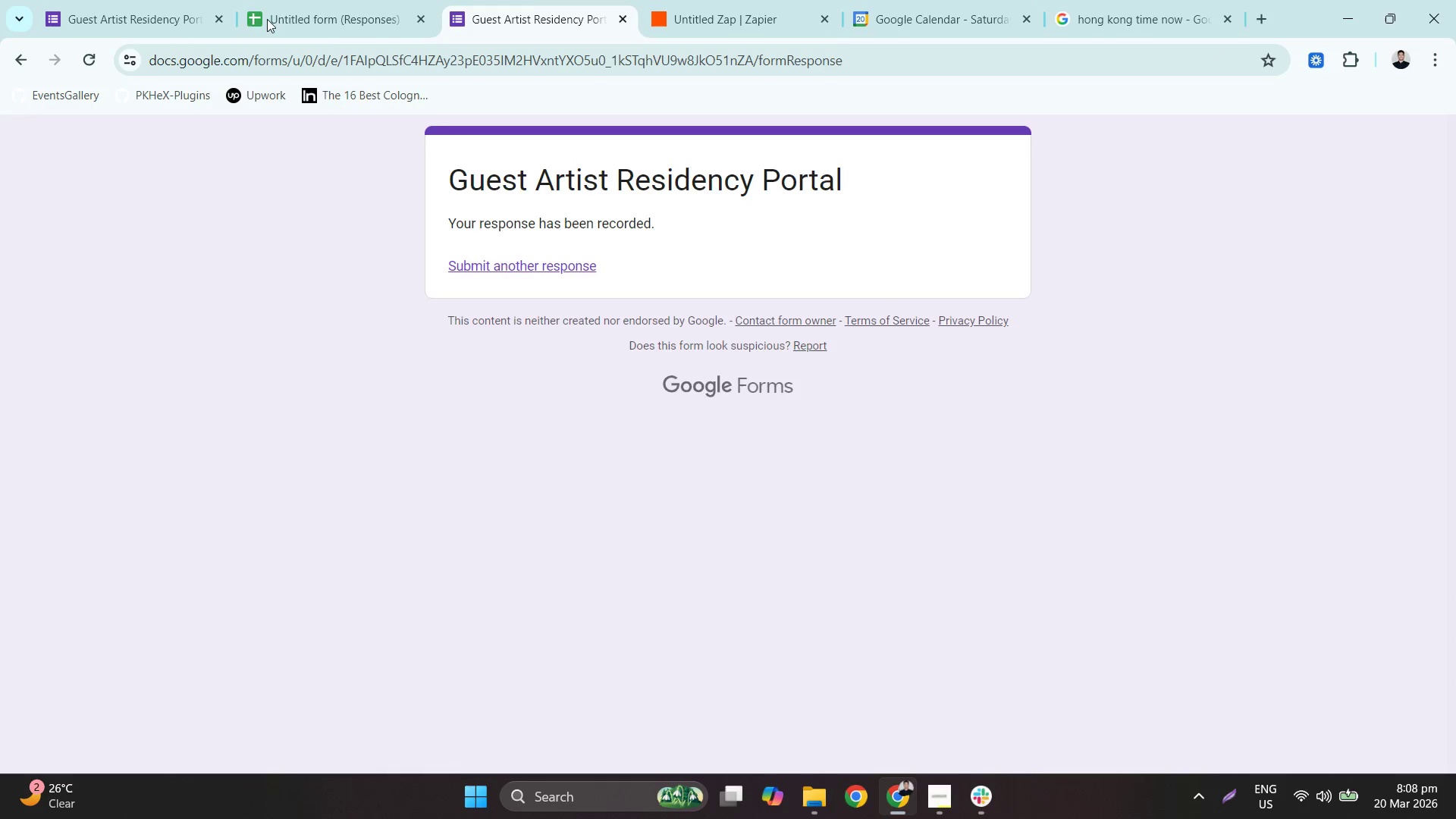 
left_click([260, 0])
 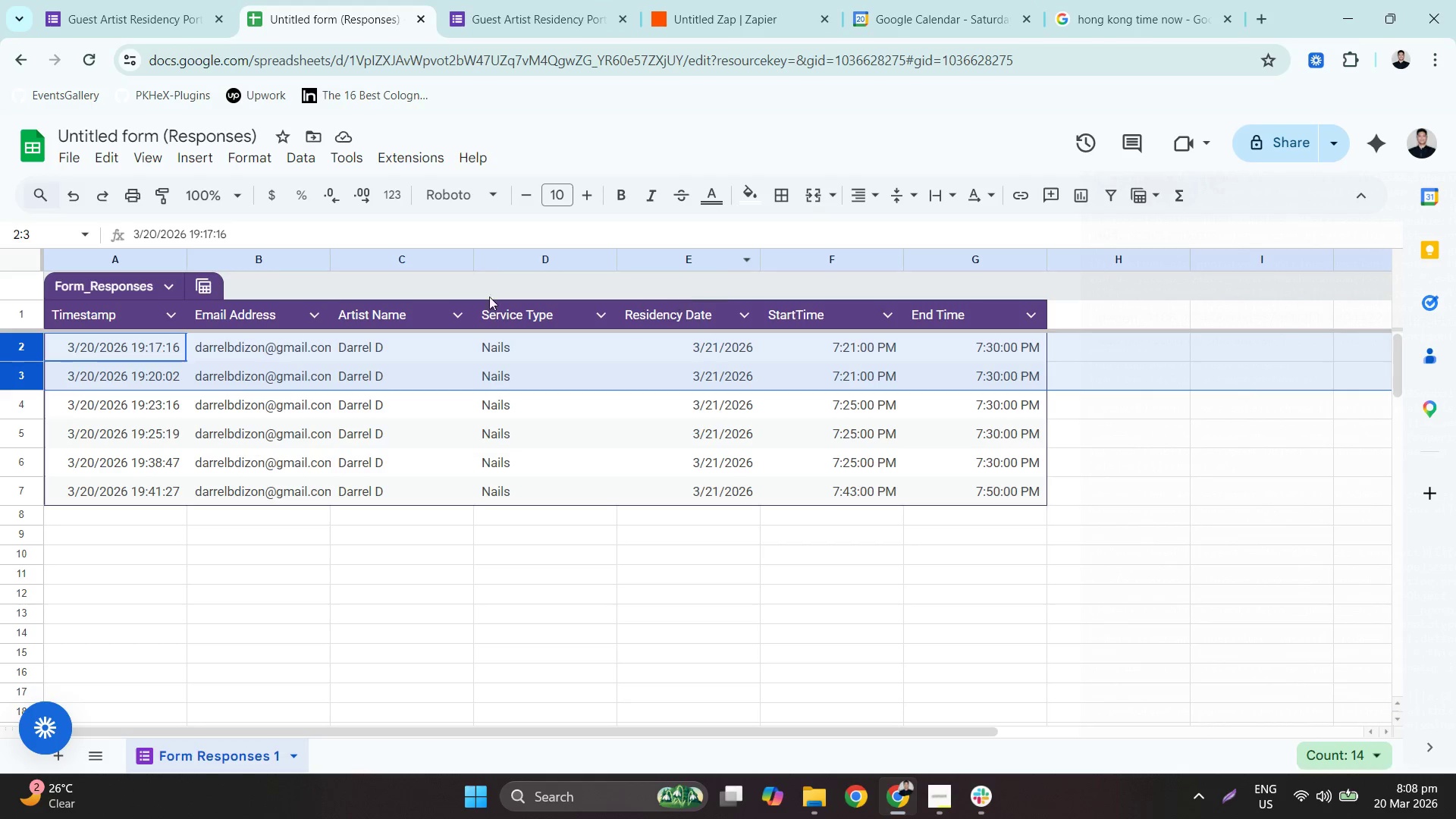 
left_click([362, 355])
 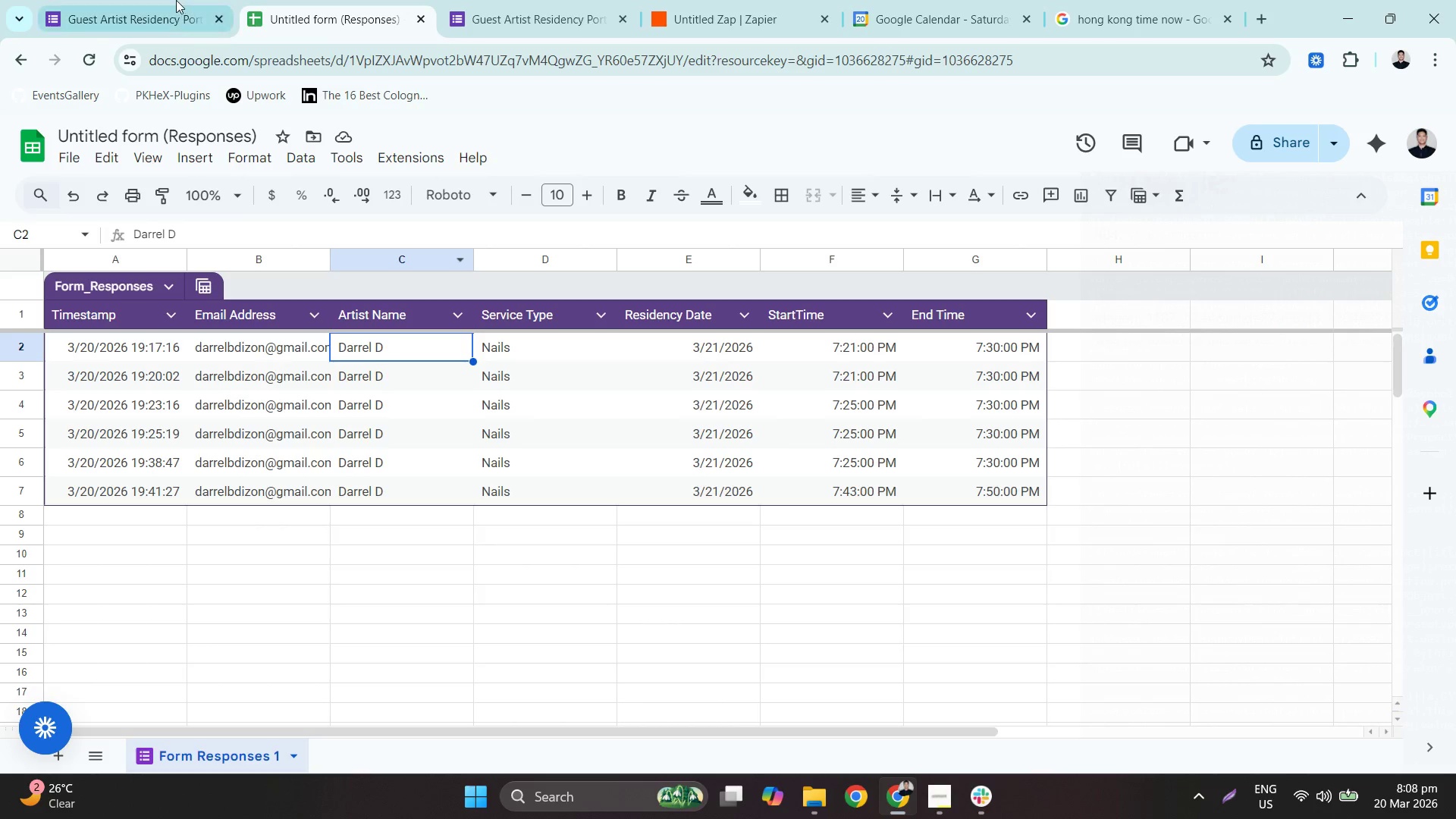 
left_click([560, 0])
 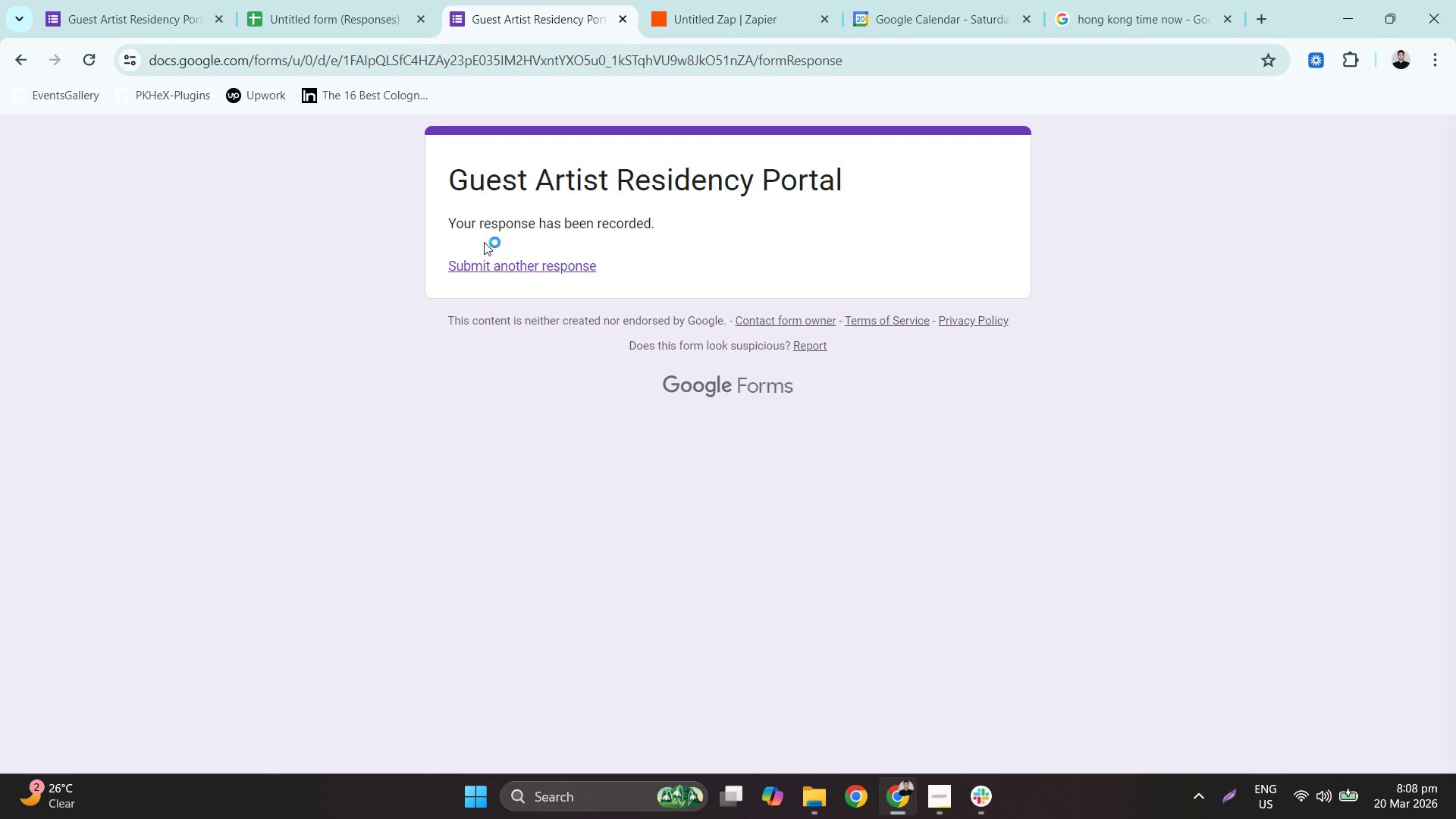 
left_click([482, 259])
 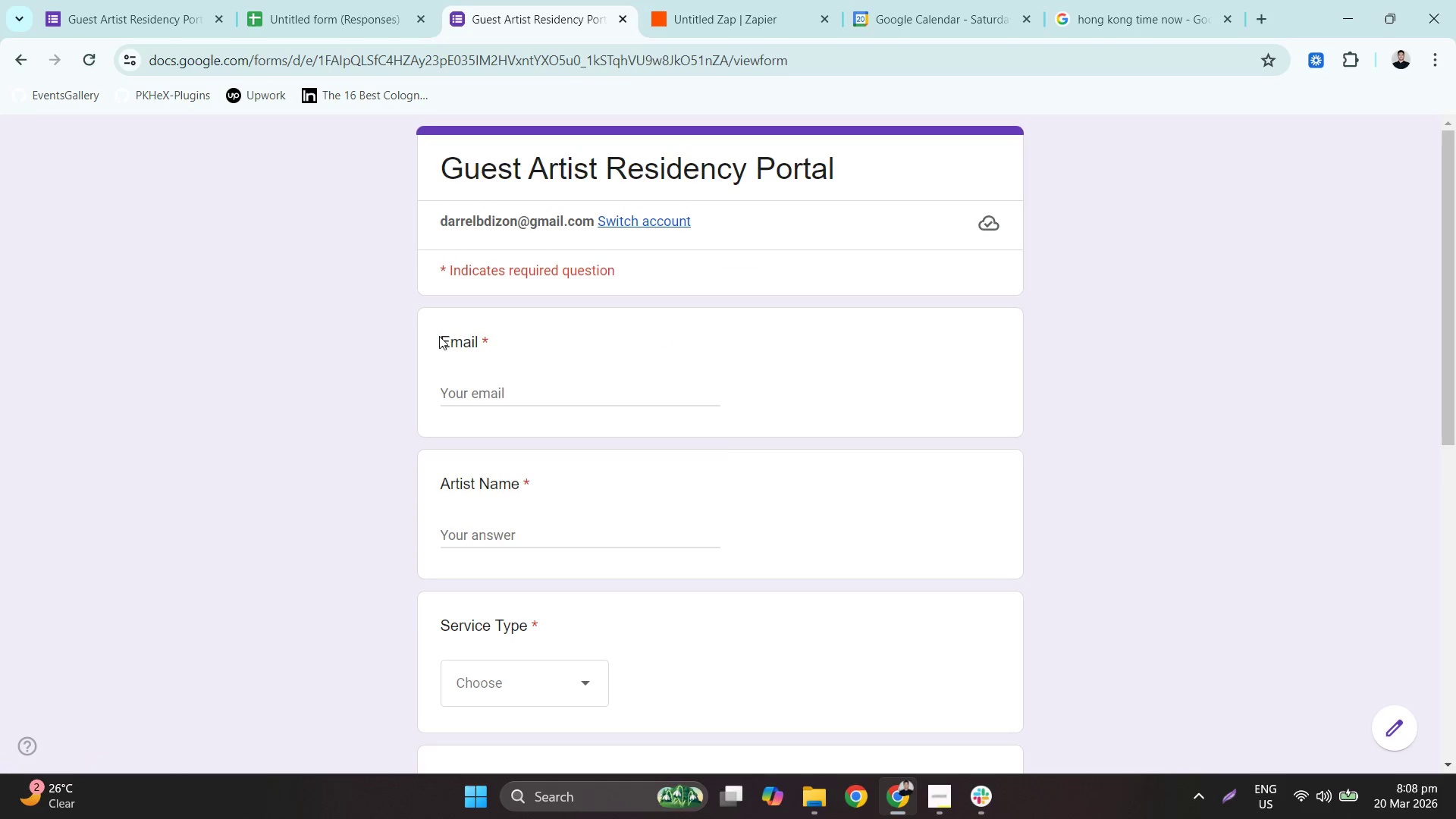 
left_click([536, 387])
 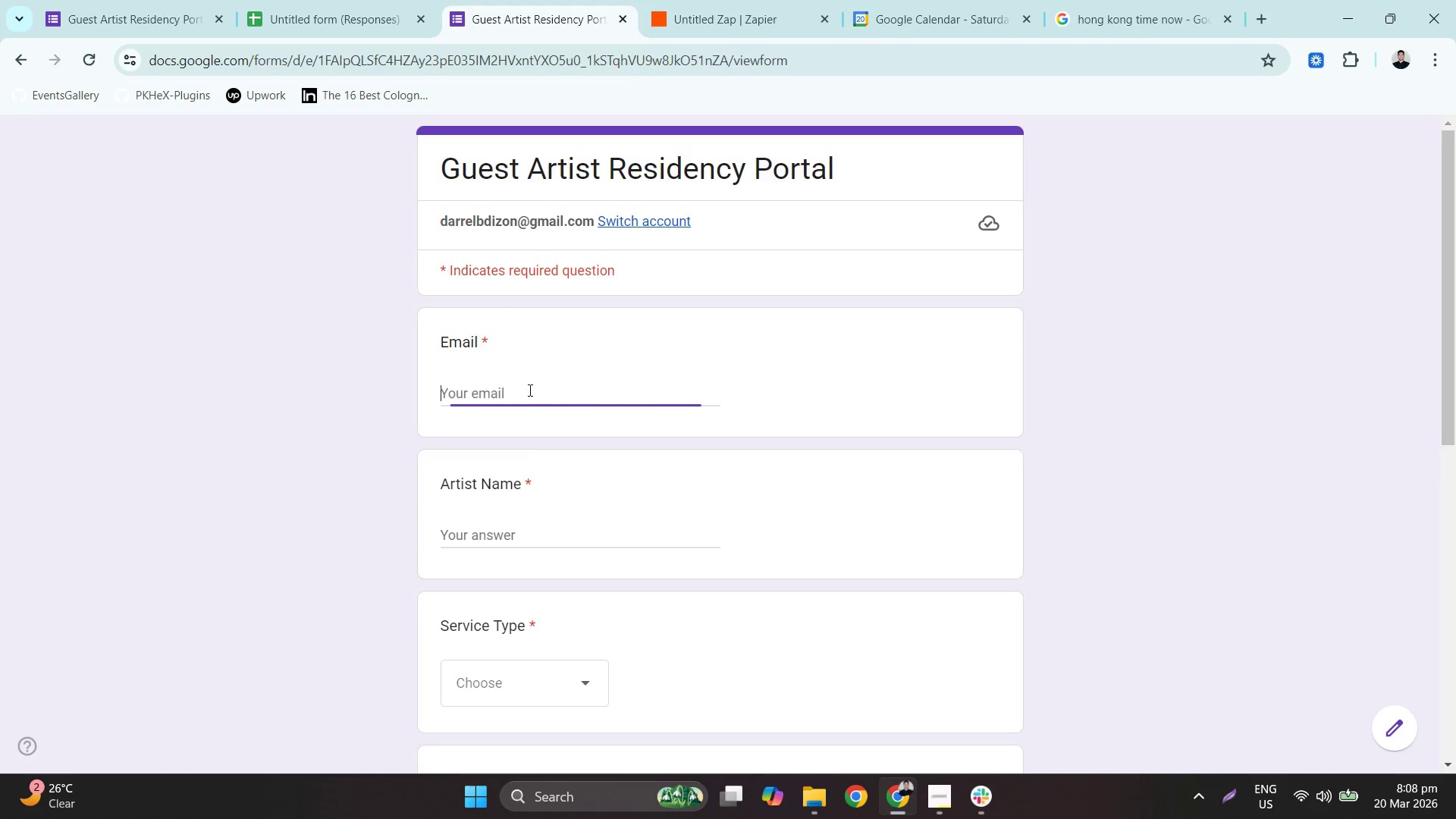 
type(Darrel)
 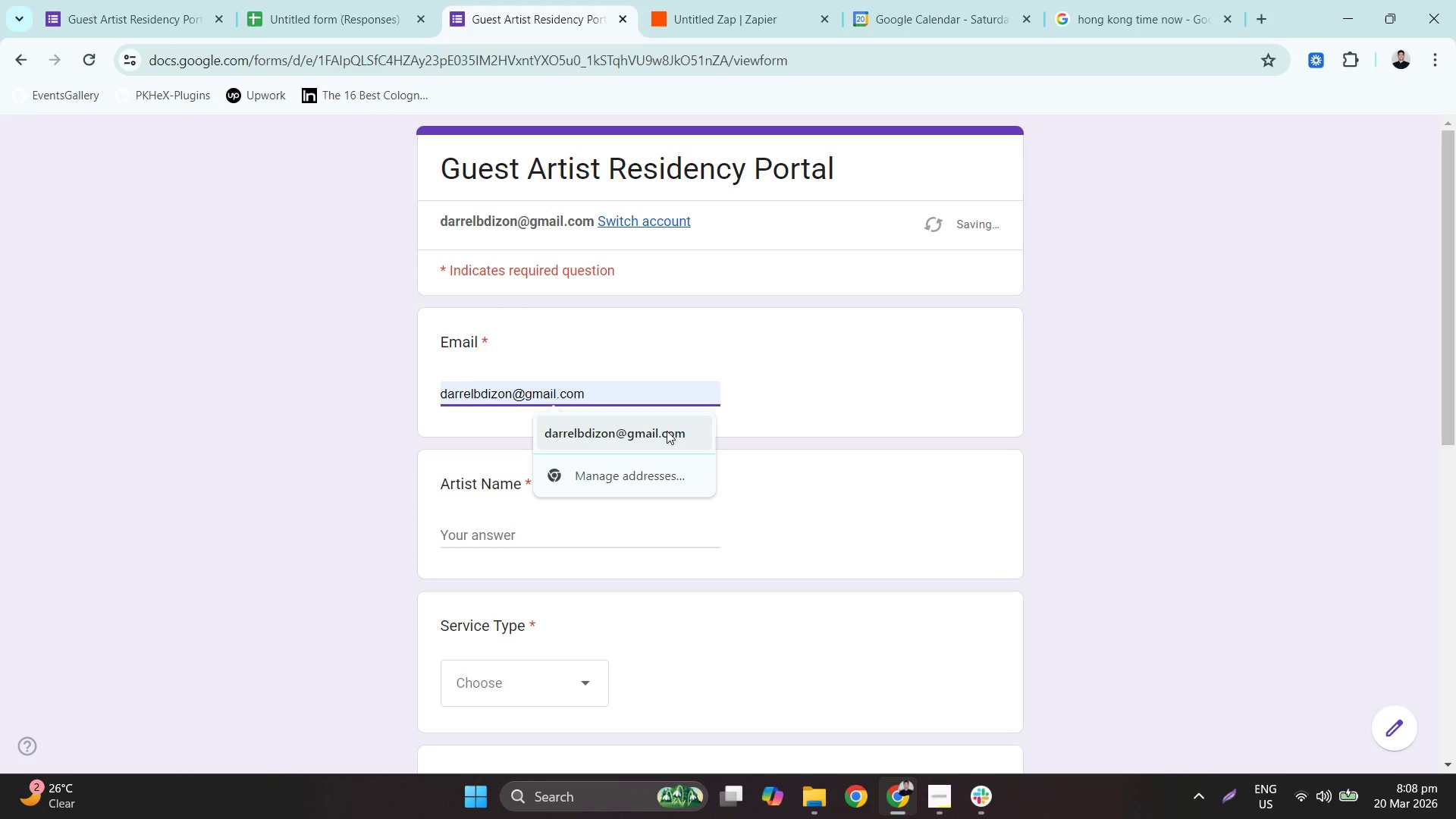 
double_click([528, 532])
 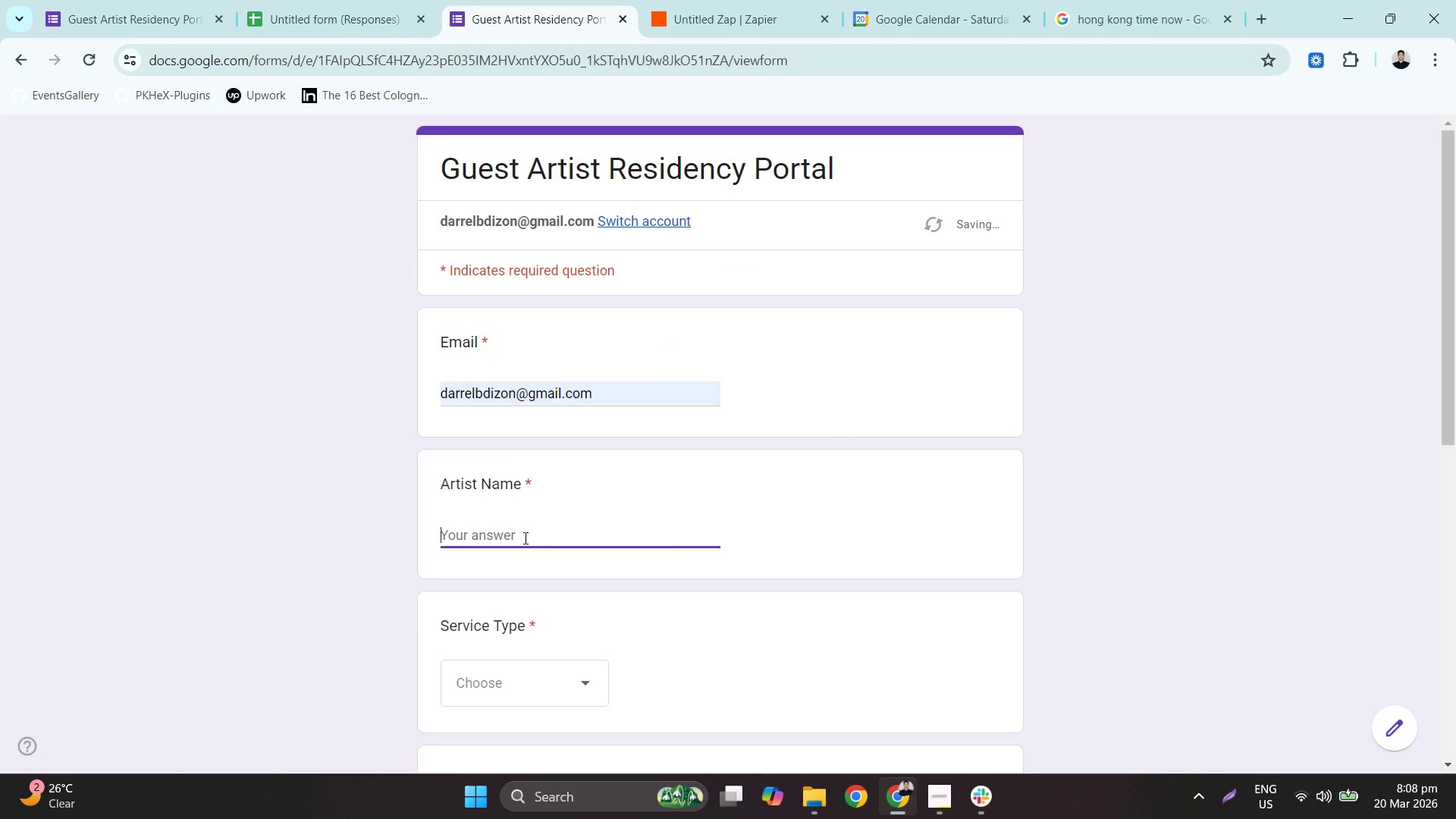 
type(d)
key(Backspace)
type(dr)
key(Backspace)
key(Backspace)
type(Dad)
key(Backspace)
type(rrel D)
 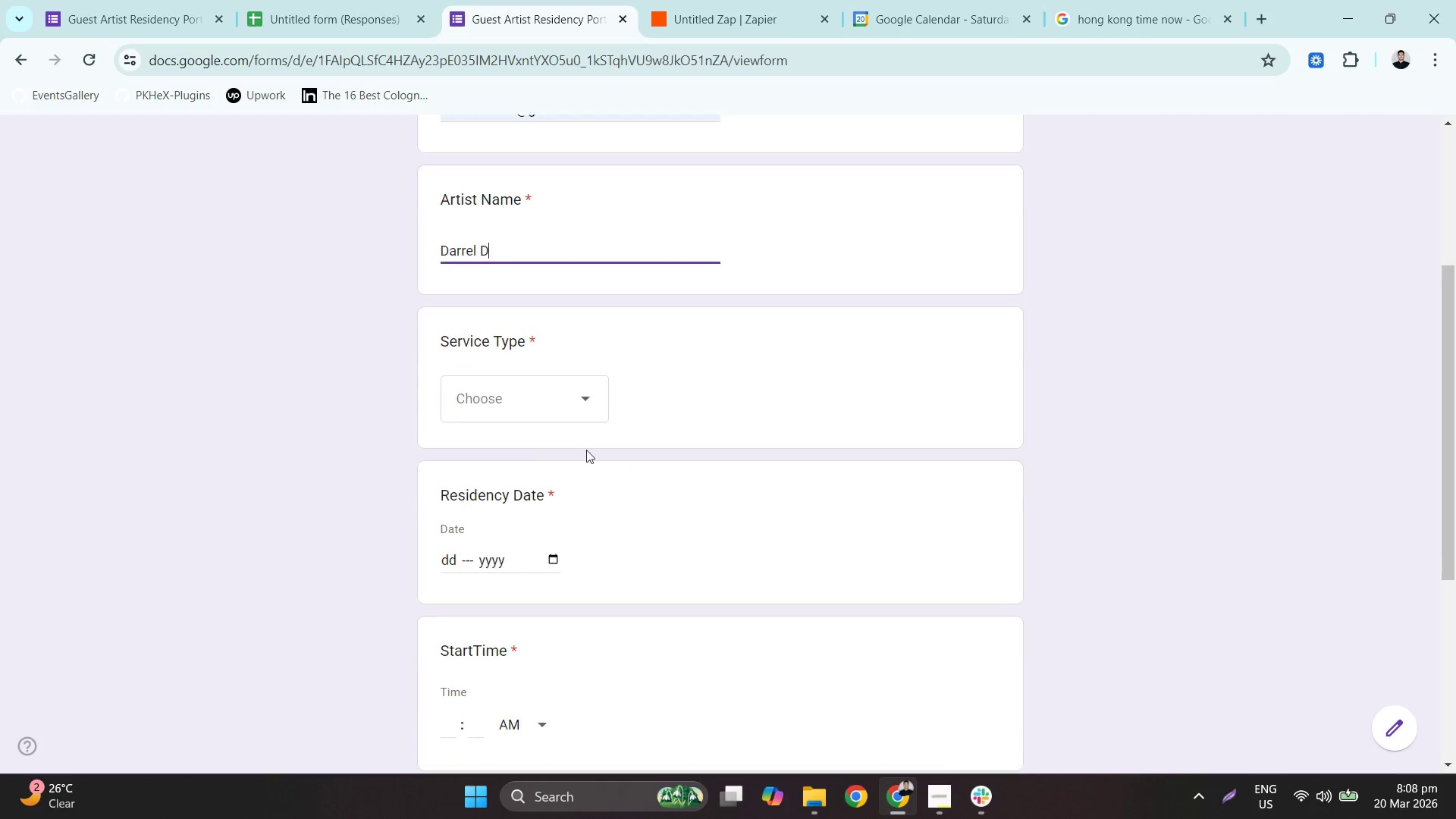 
scroll: coordinate [675, 483], scroll_direction: down, amount: 3.0
 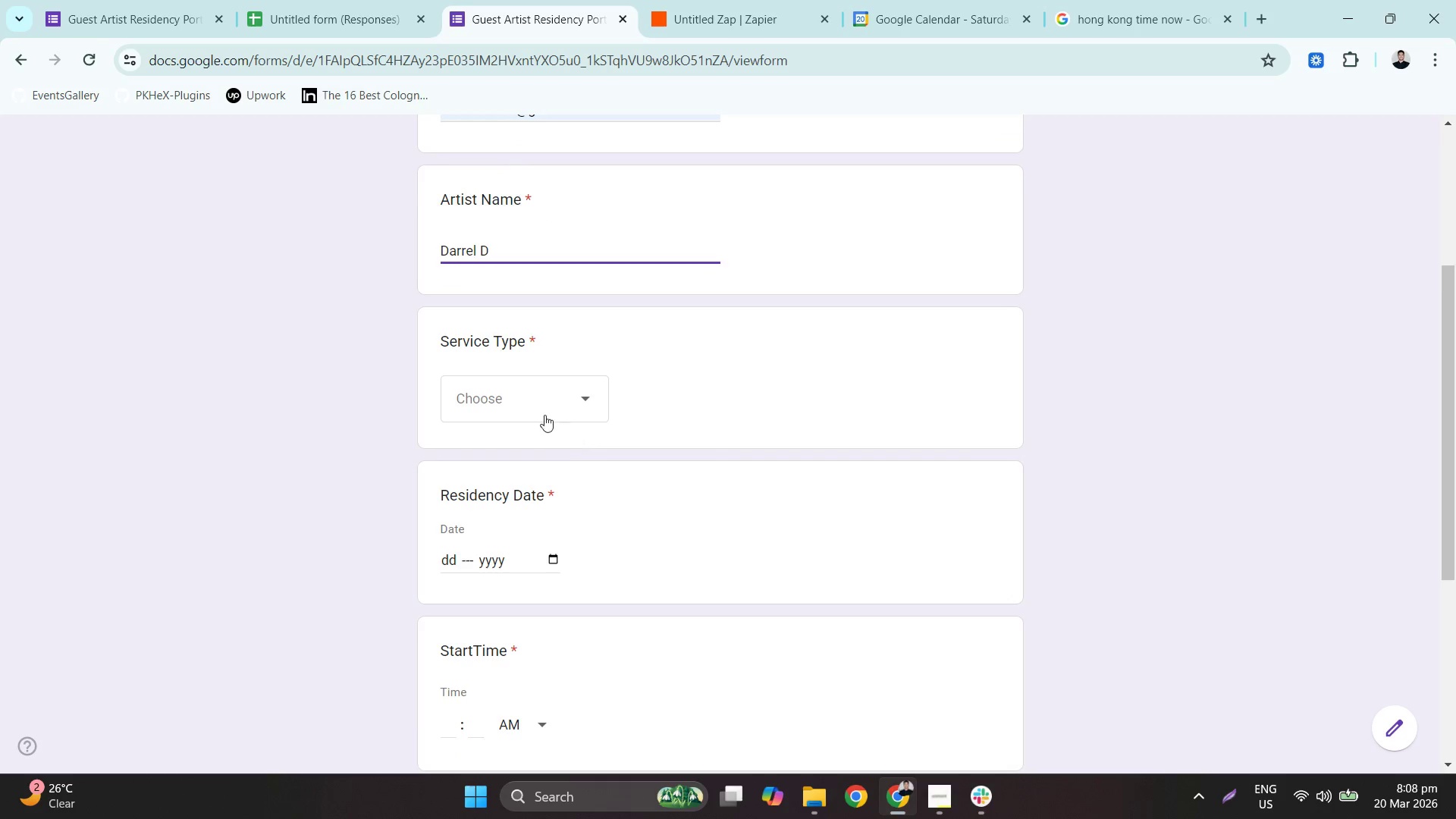 
left_click([531, 402])
 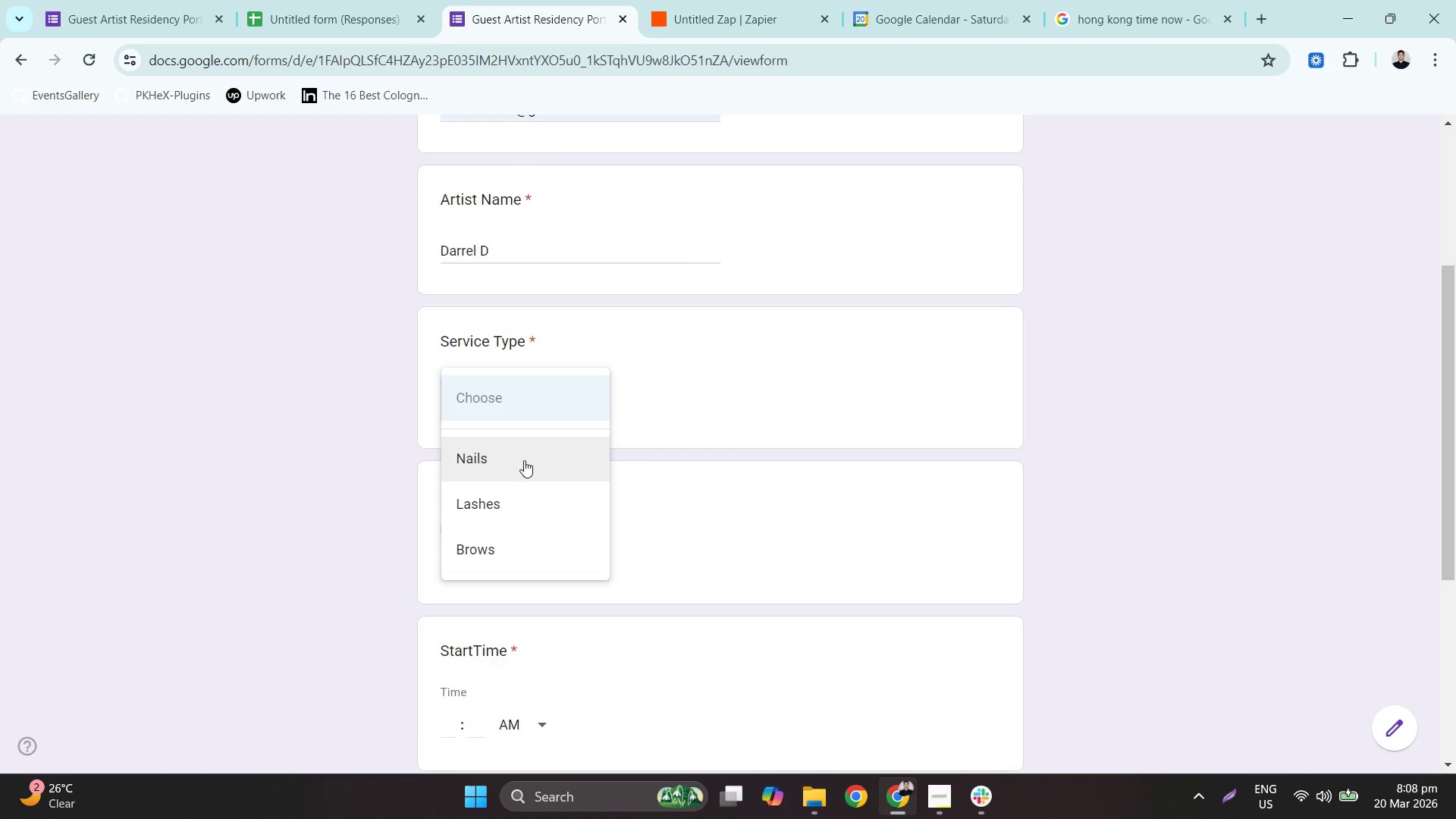 
left_click([524, 460])
 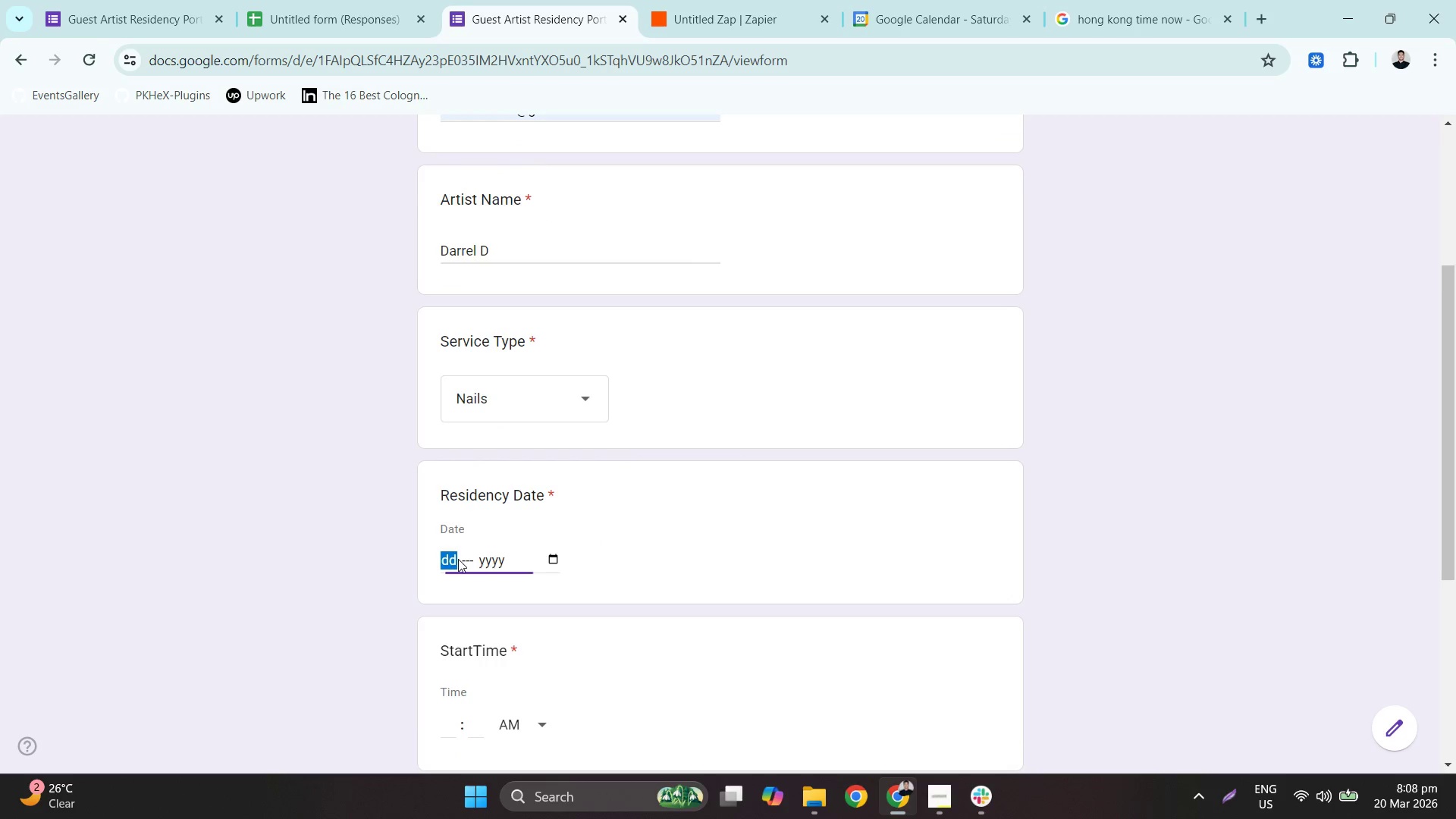 
double_click([567, 558])
 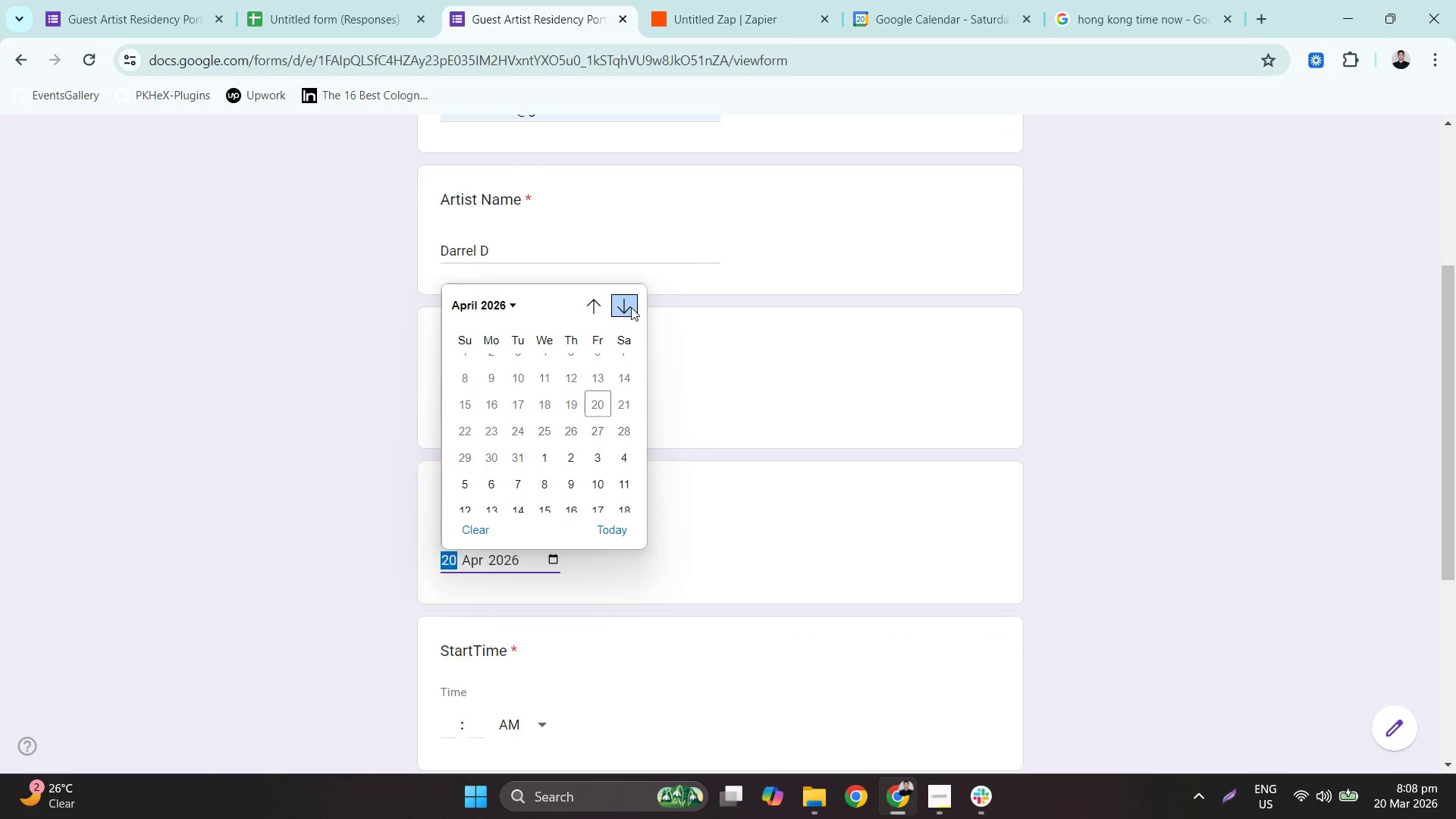 
left_click([595, 303])
 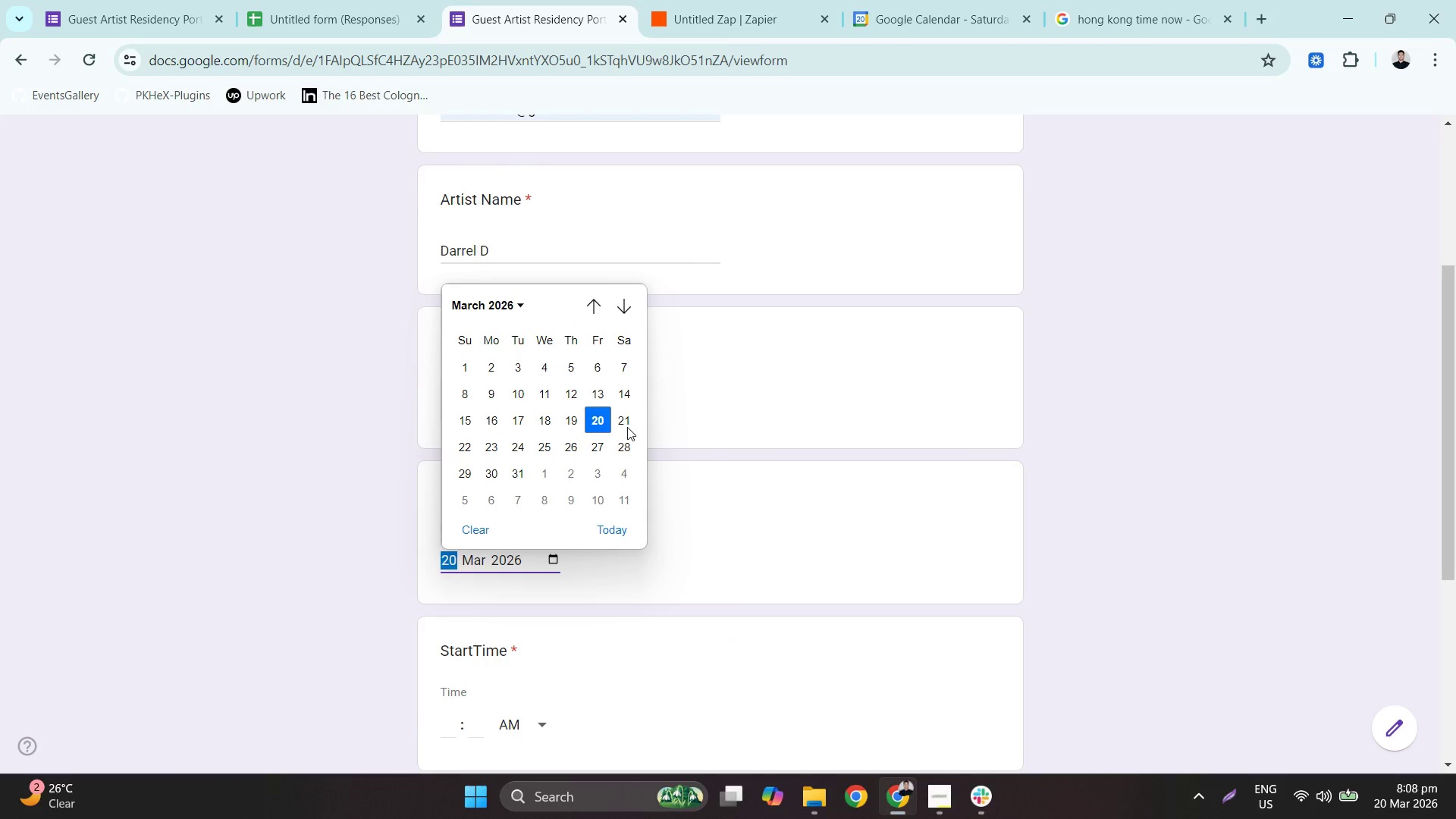 
double_click([629, 422])
 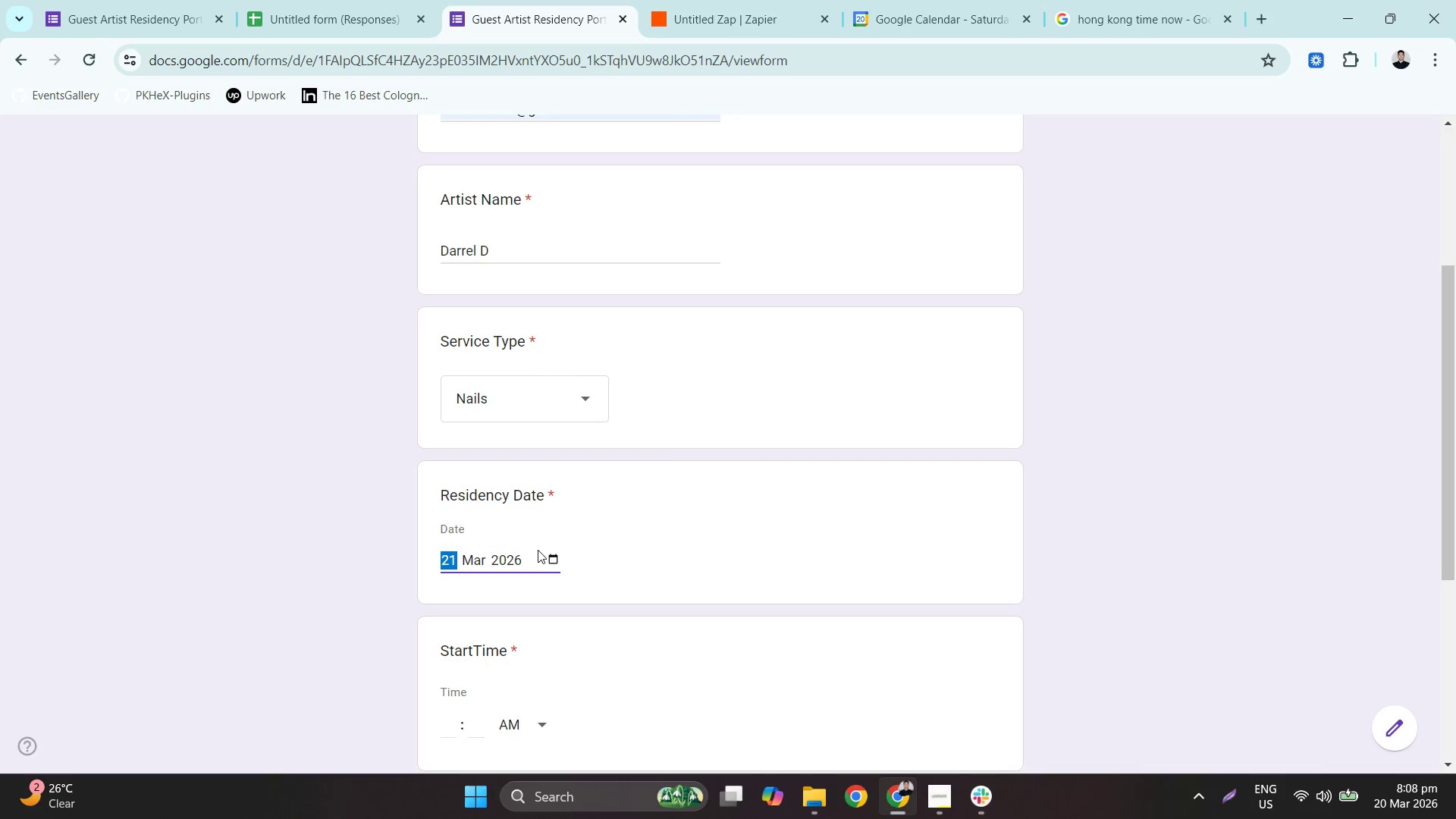 
scroll: coordinate [549, 606], scroll_direction: down, amount: 4.0
 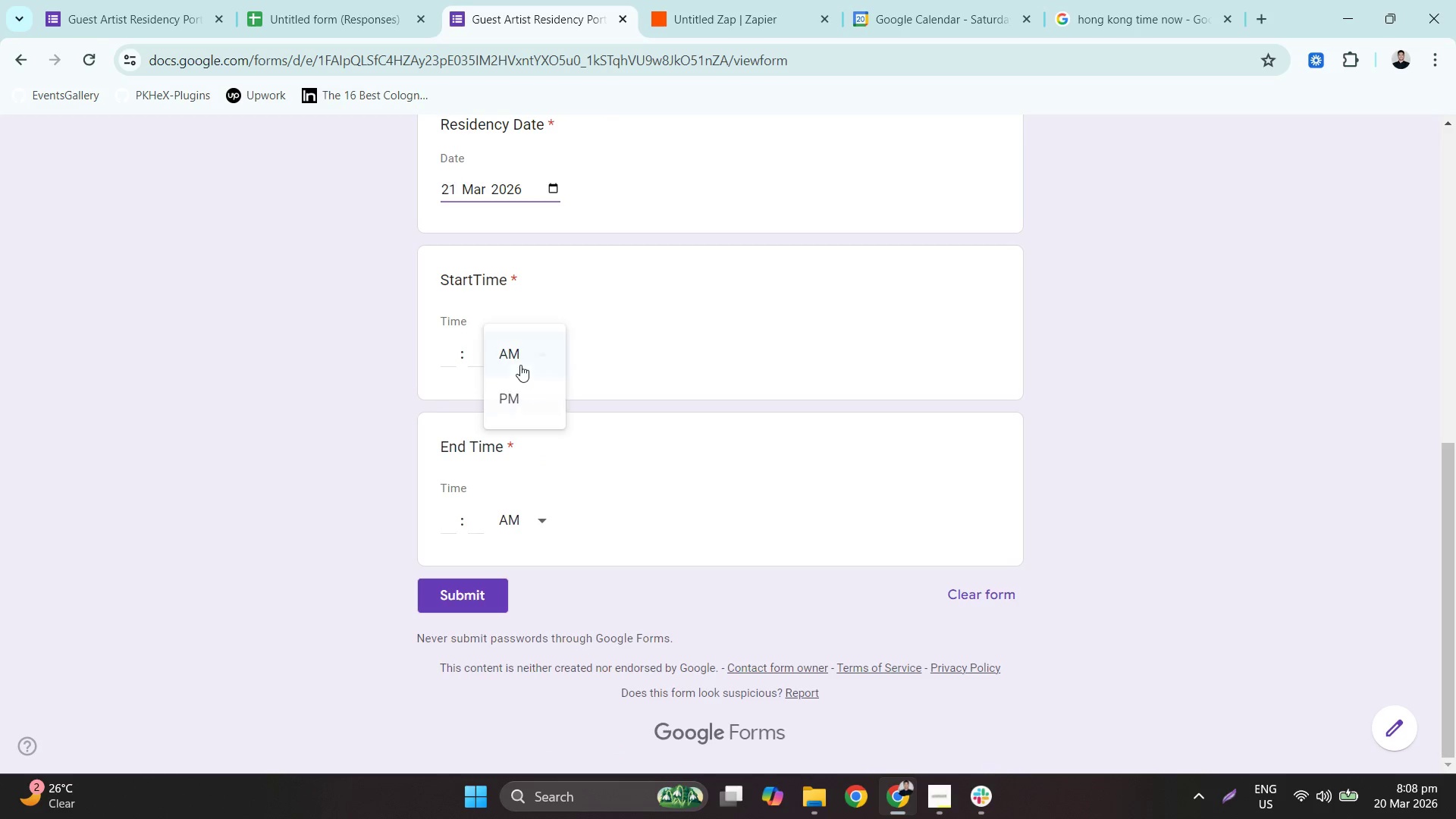 
double_click([510, 406])
 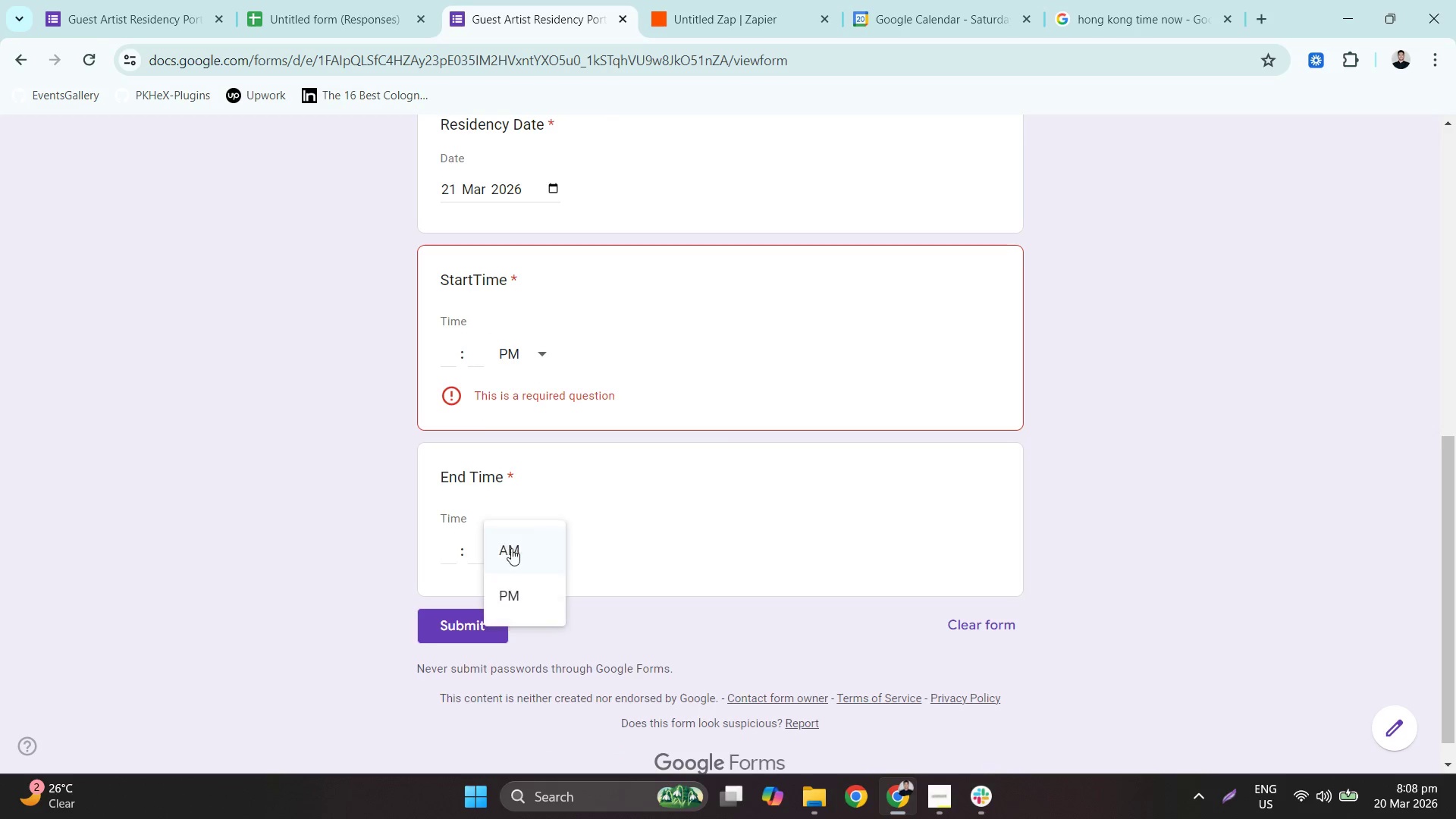 
left_click([527, 597])
 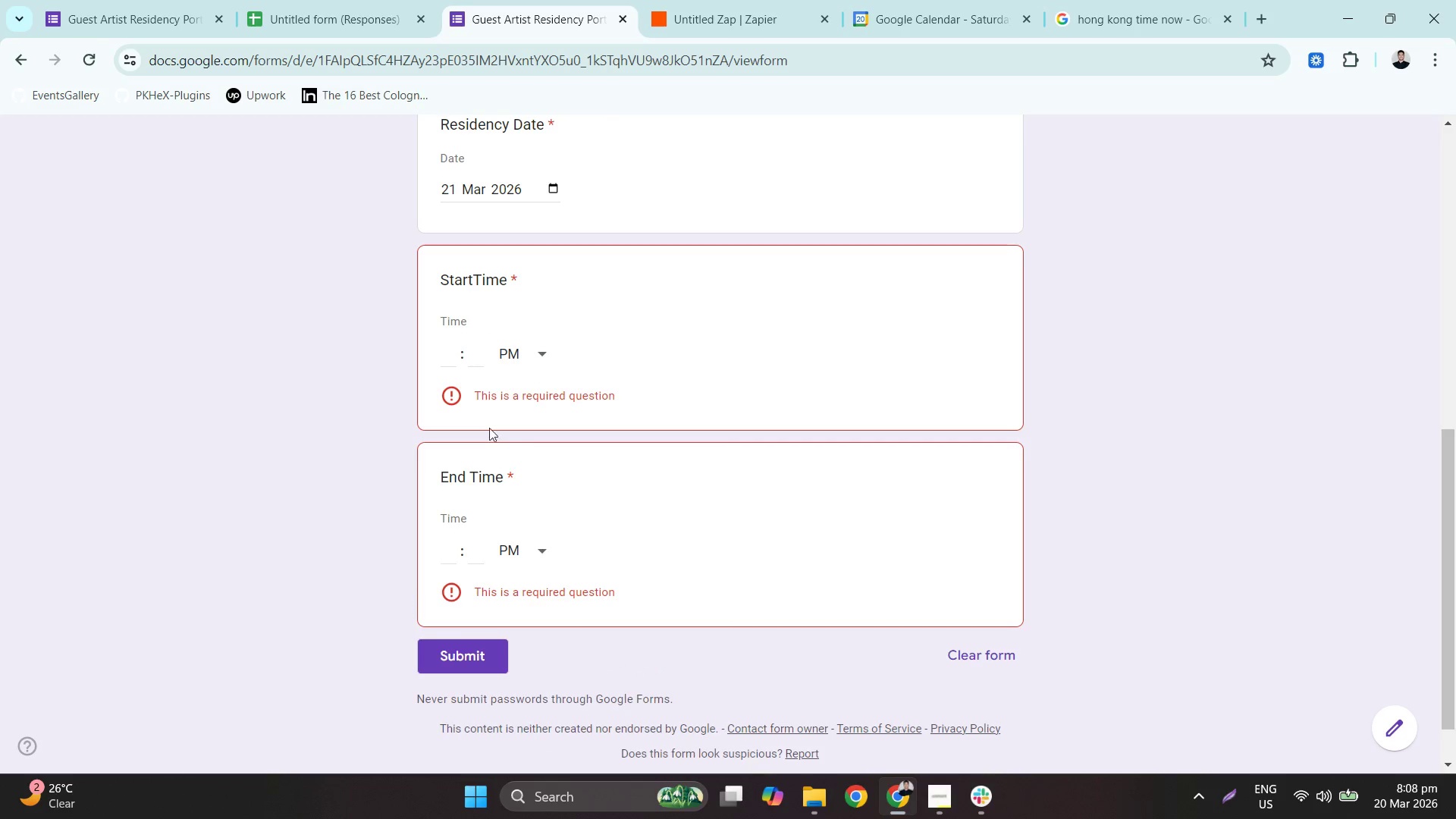 
left_click([455, 362])
 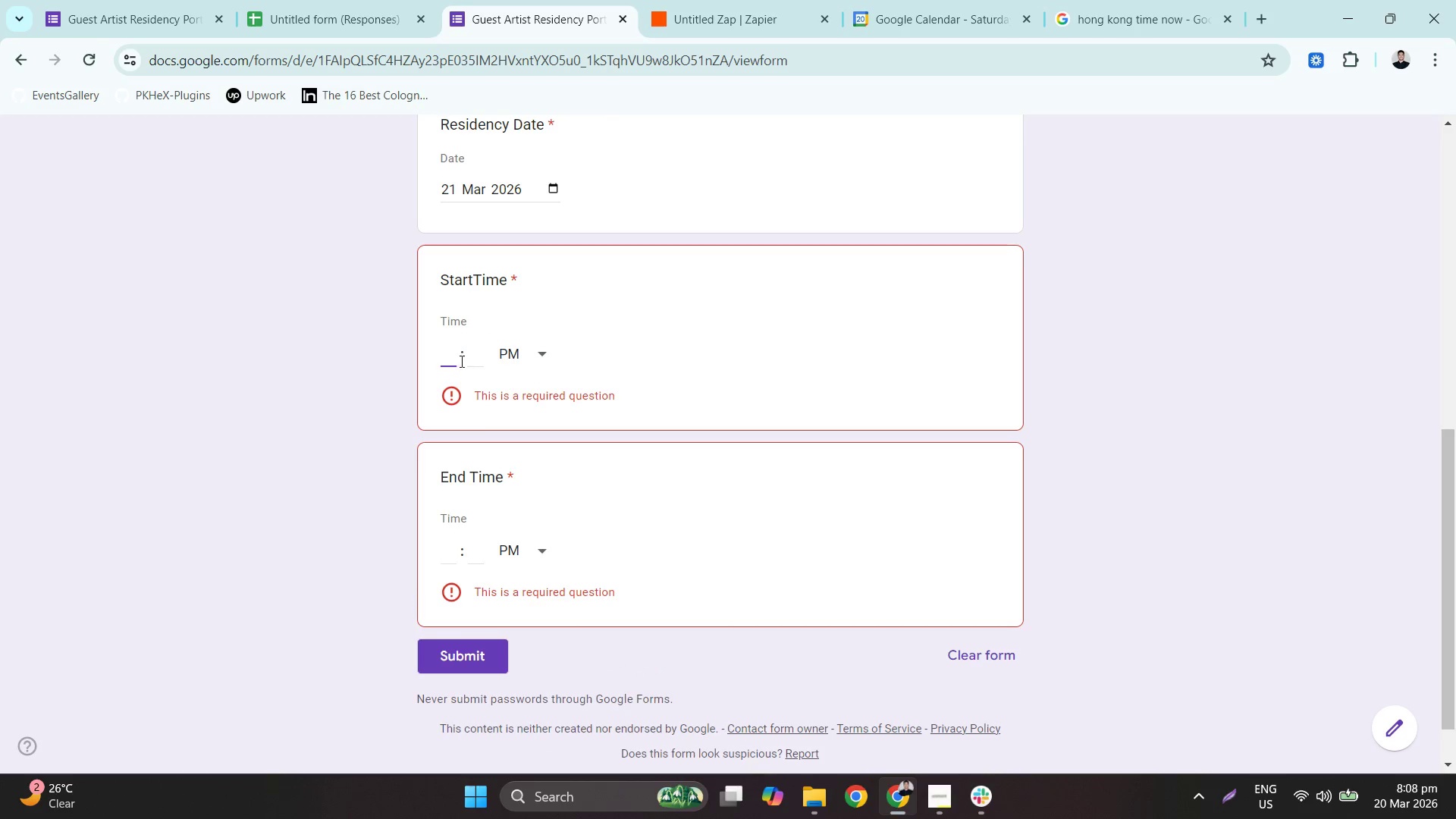 
key(Numpad8)
 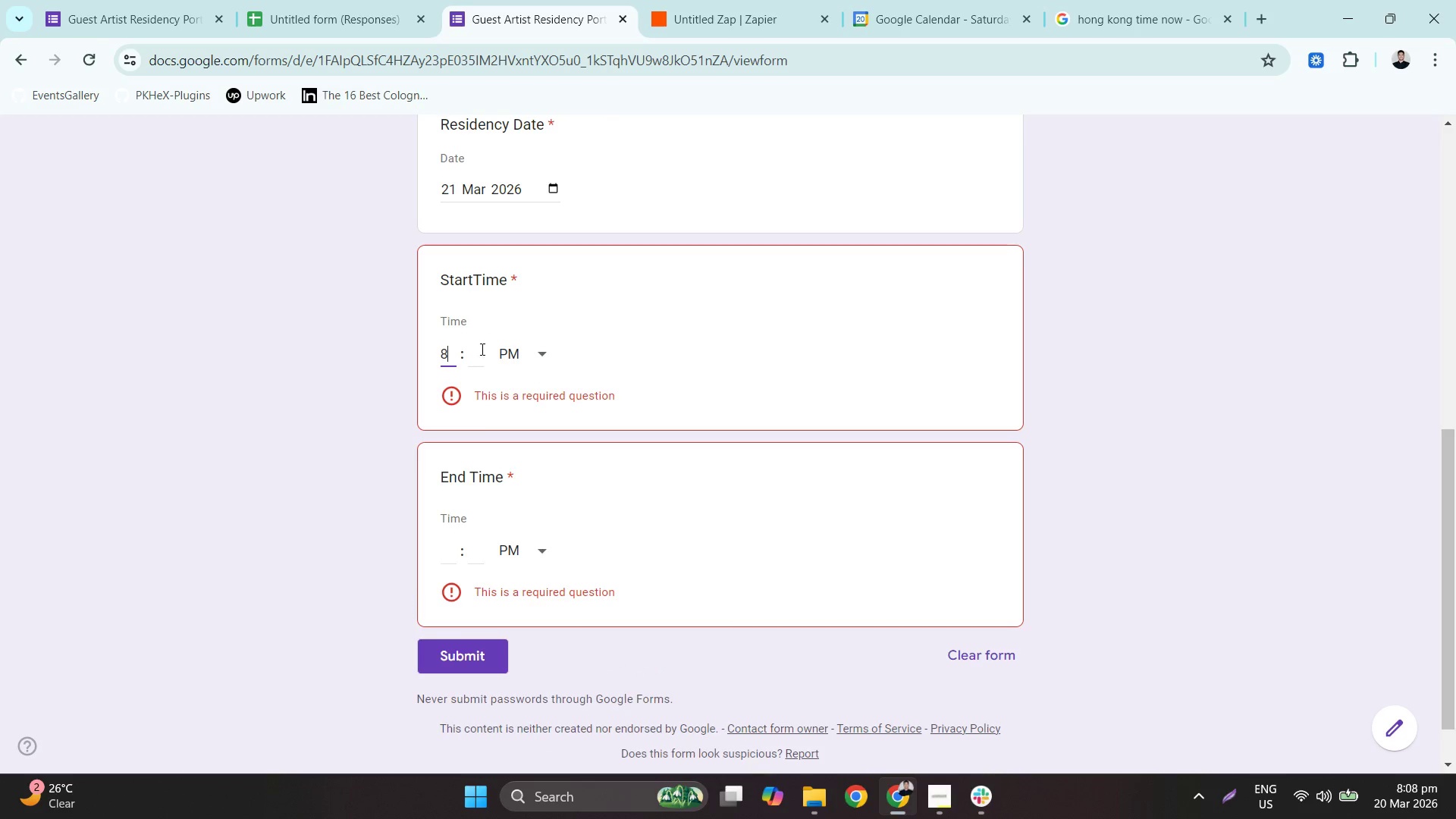 
left_click([488, 352])
 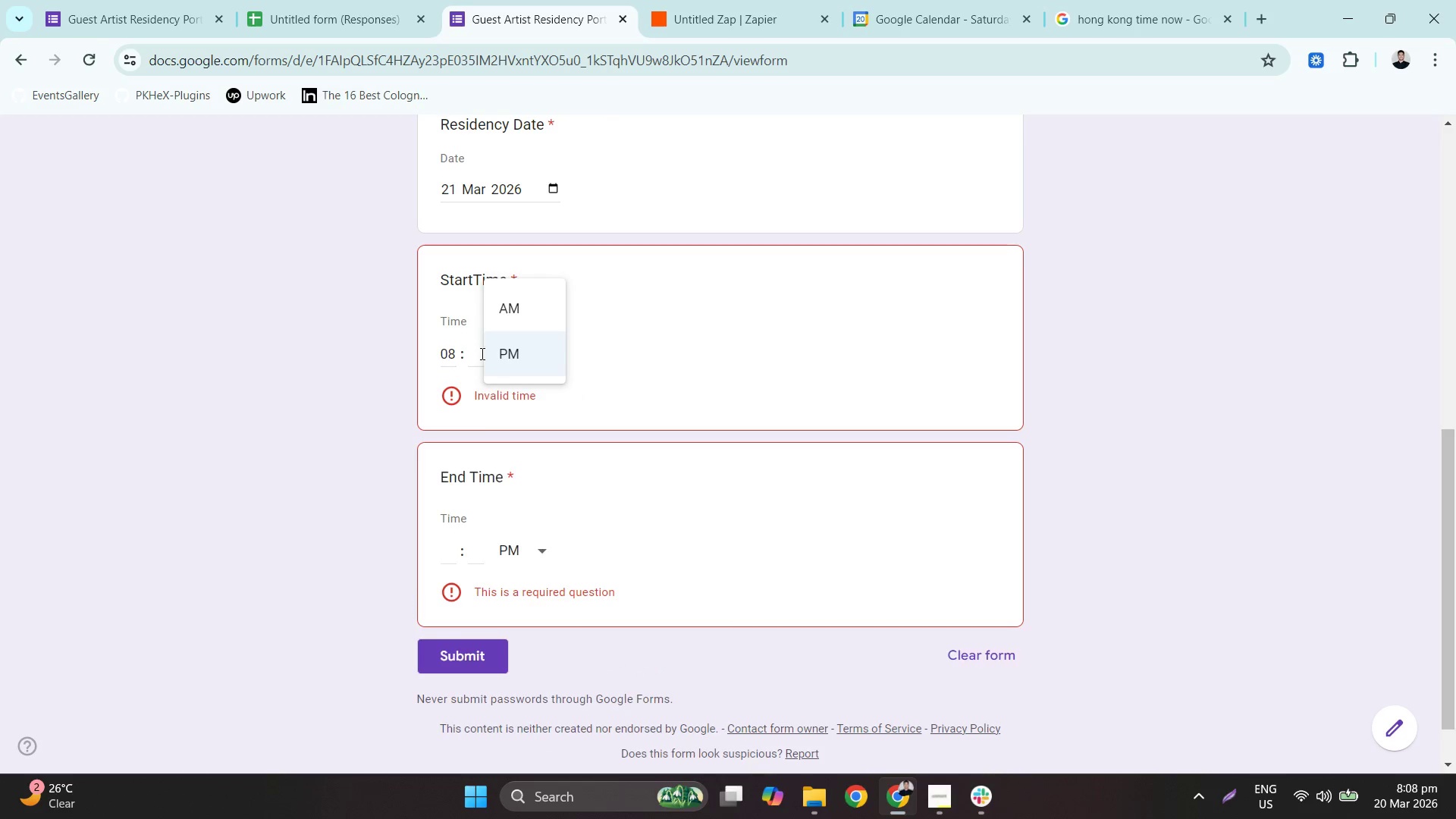 
left_click([481, 353])
 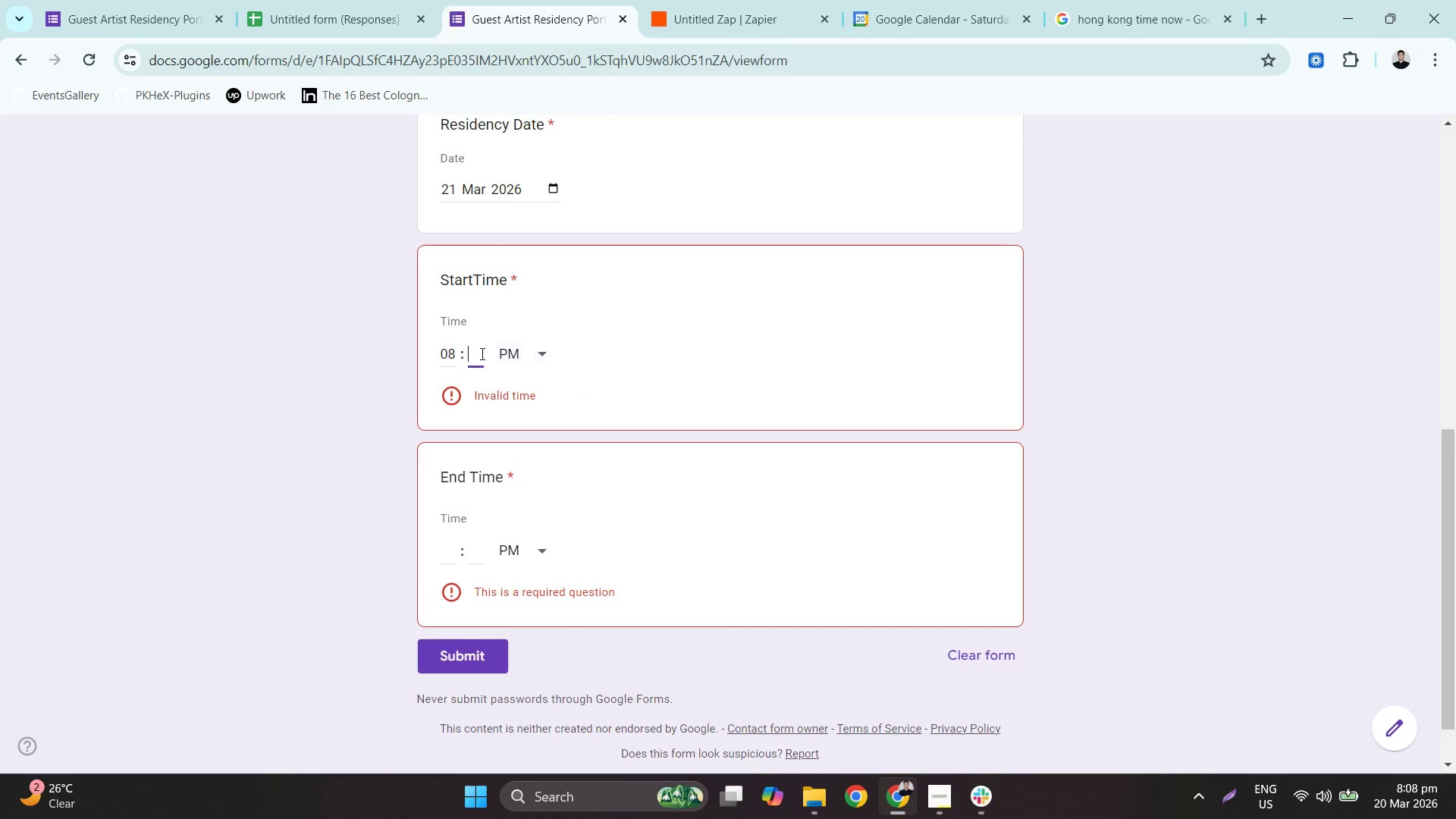 
key(Numpad1)
 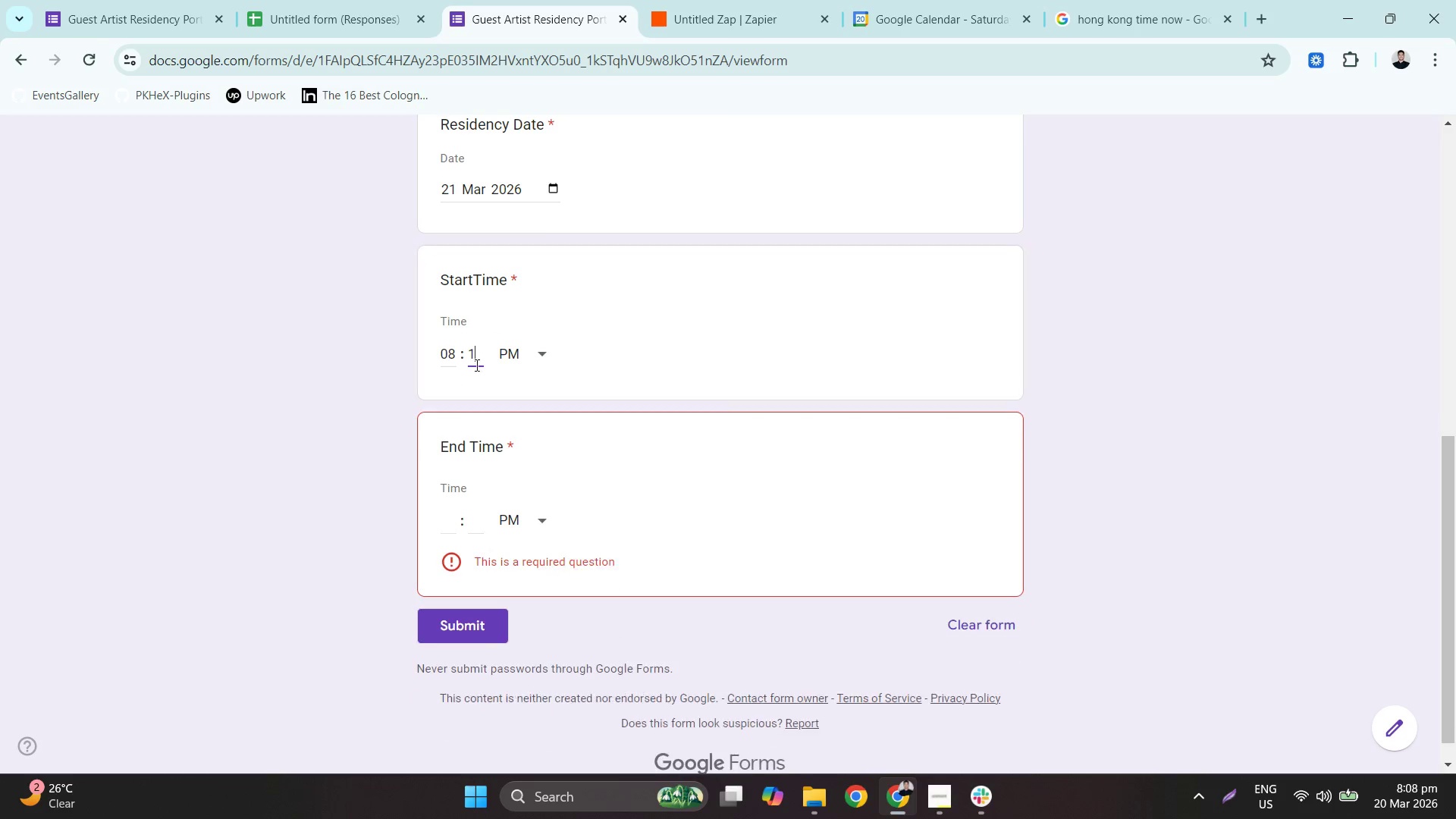 
key(Numpad0)
 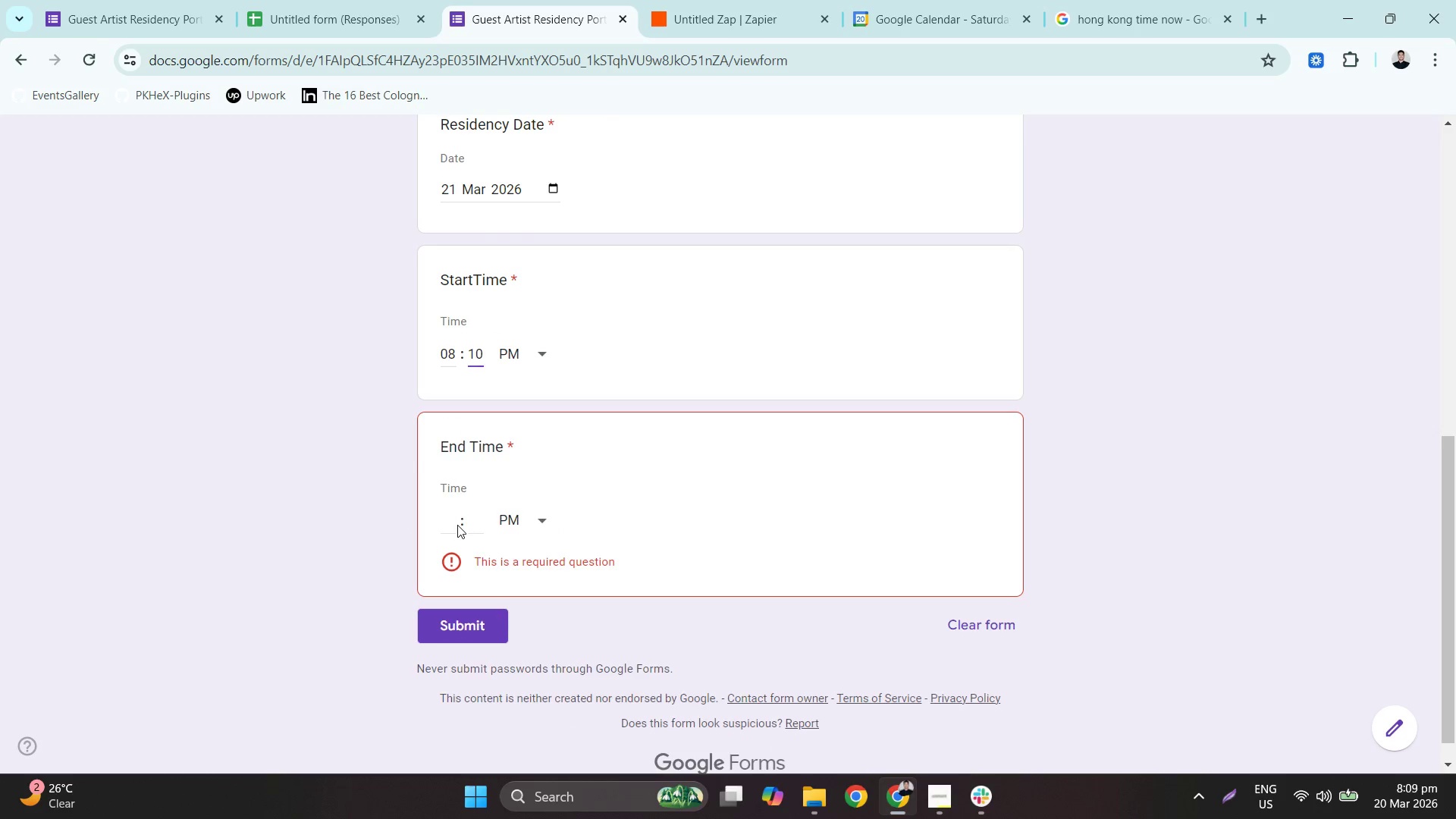 
double_click([451, 523])
 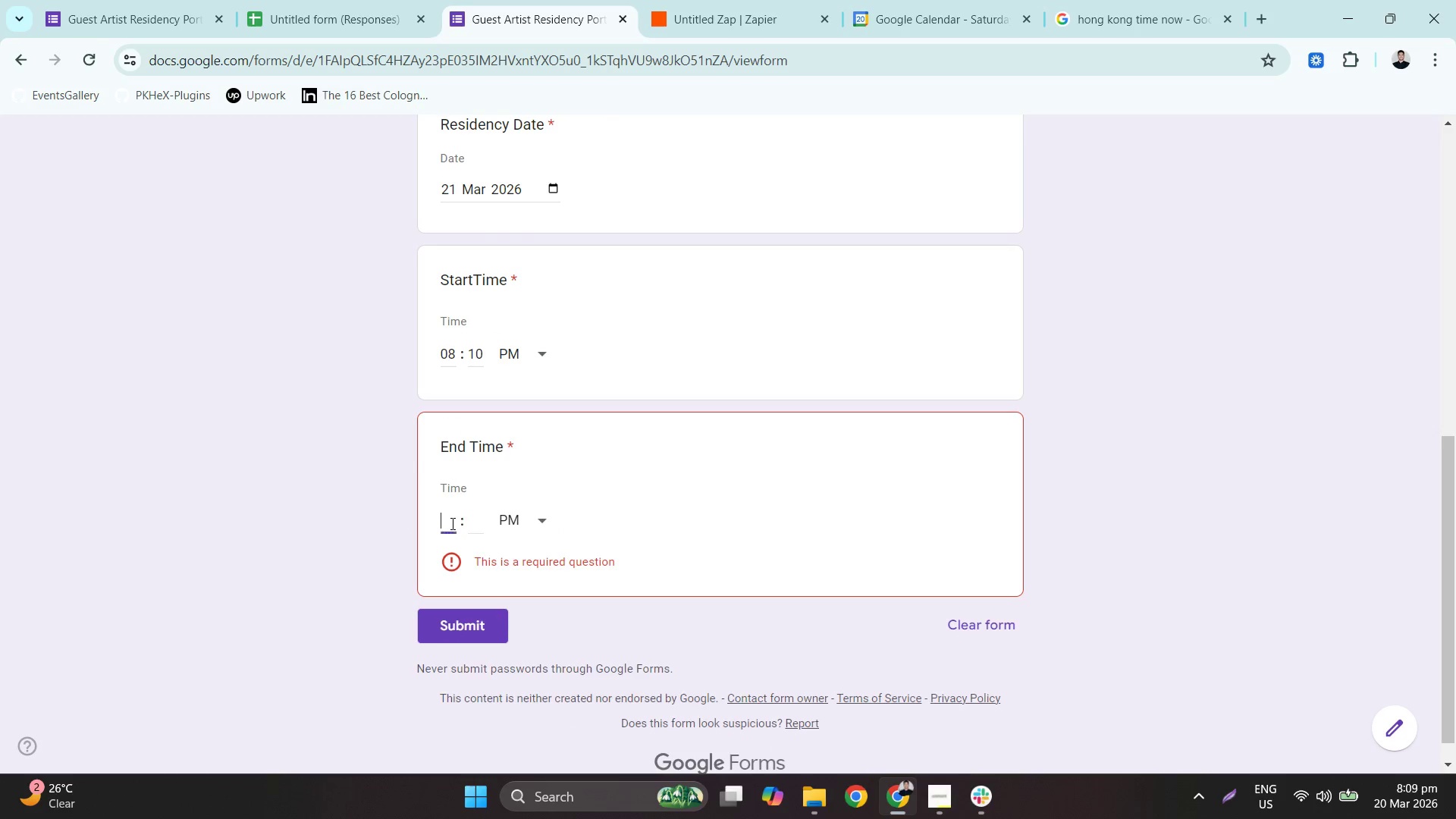 
key(Numpad8)
 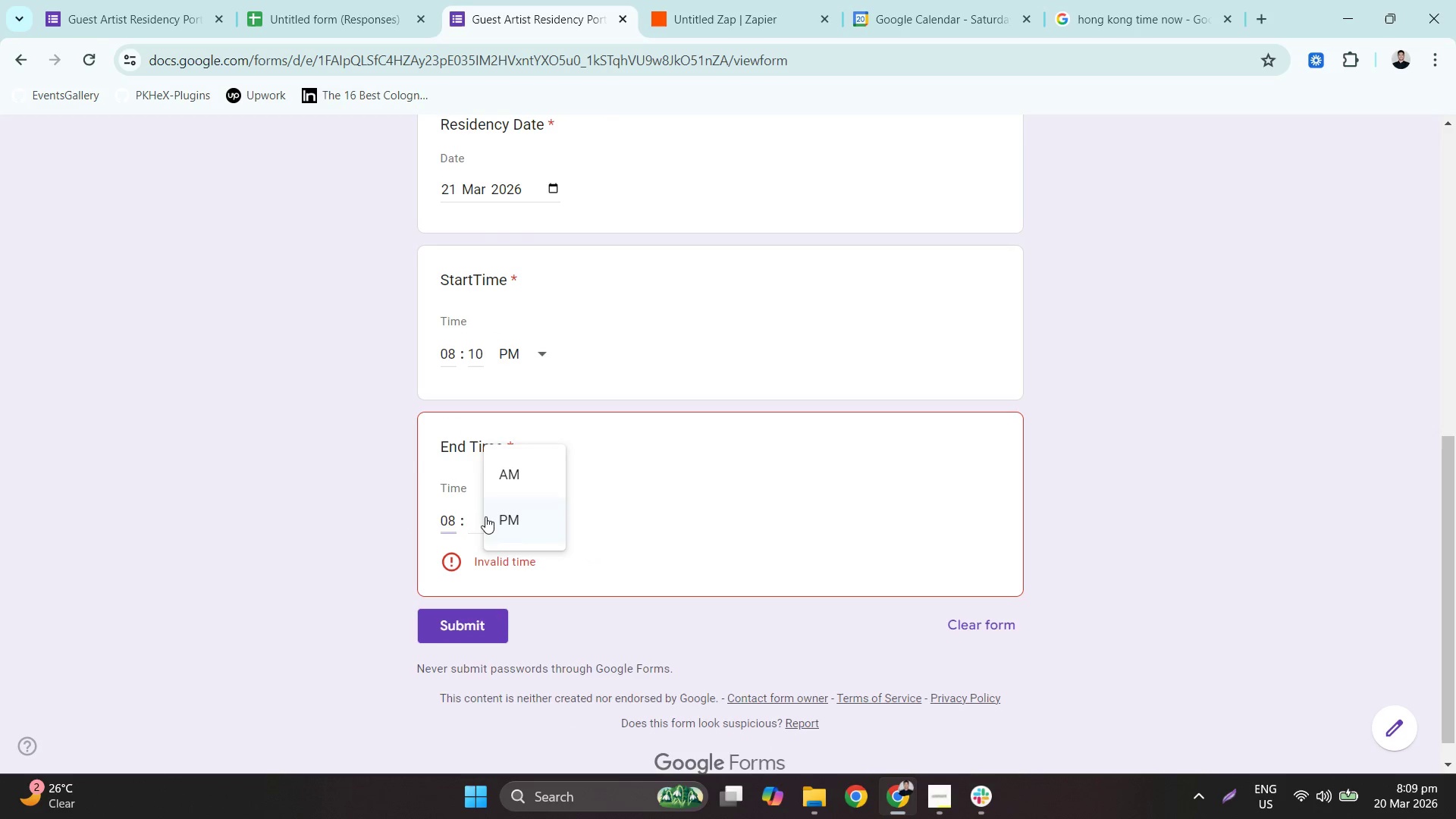 
left_click([477, 516])
 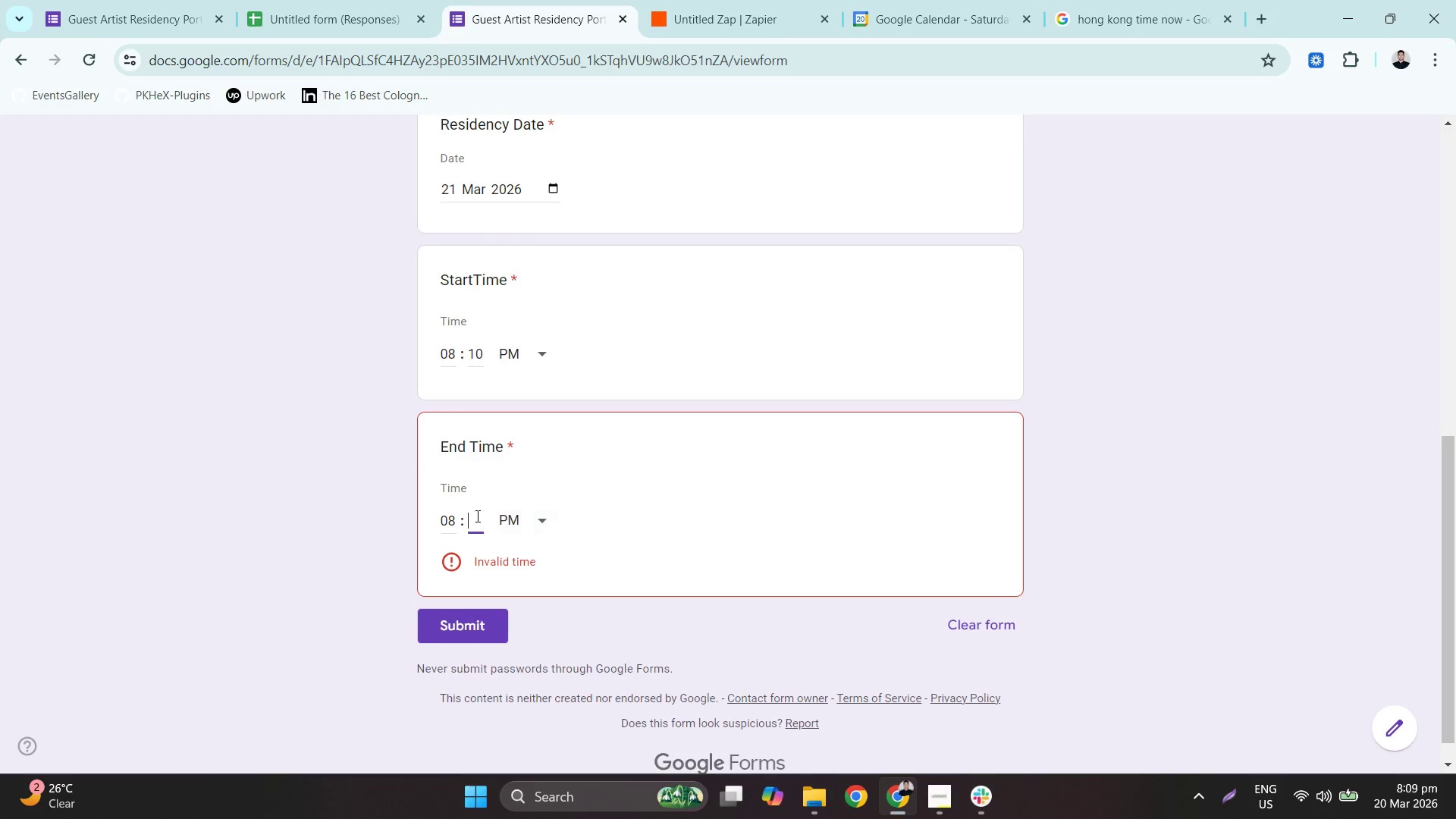 
key(Numpad3)
 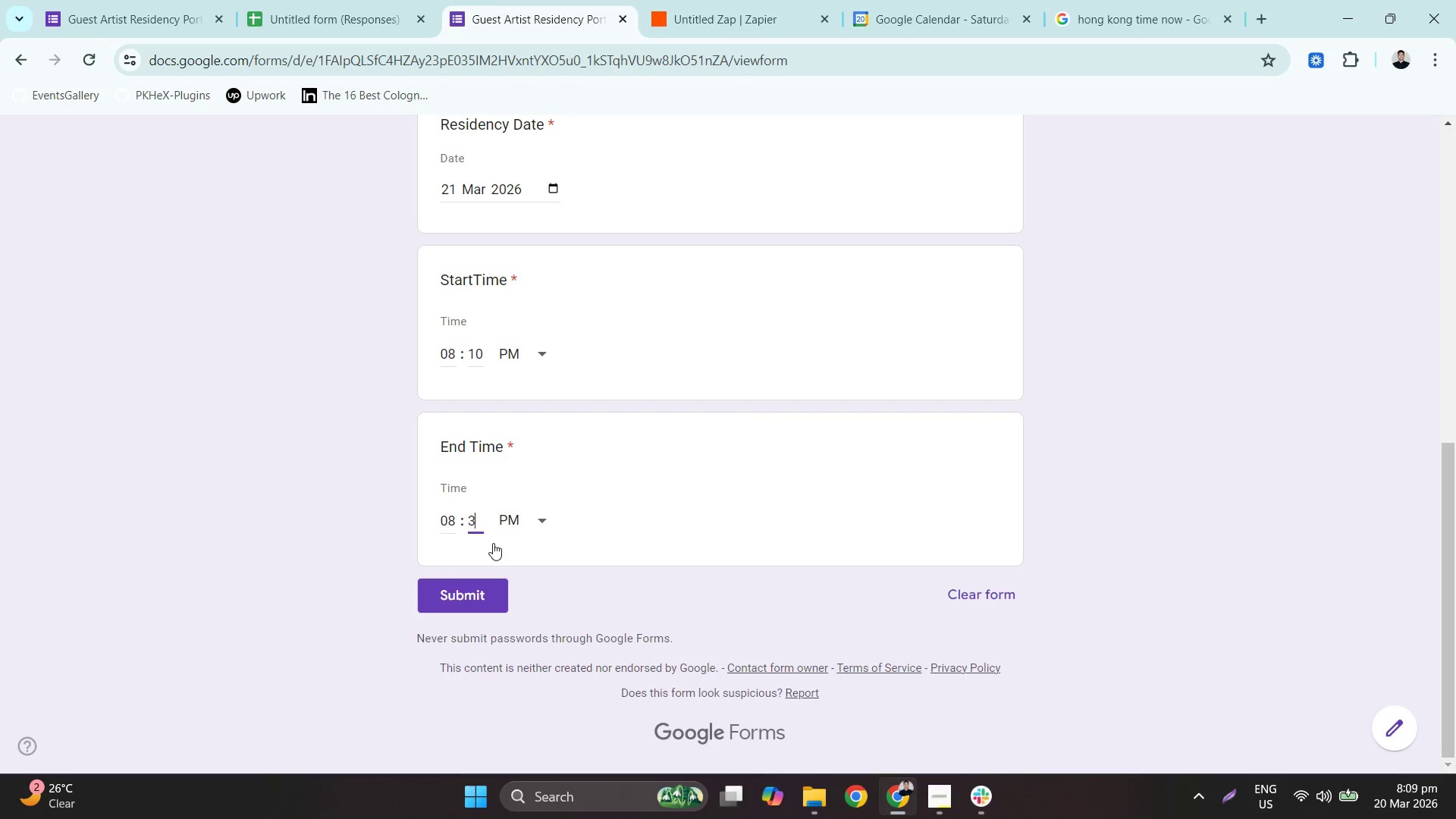 
key(Numpad0)
 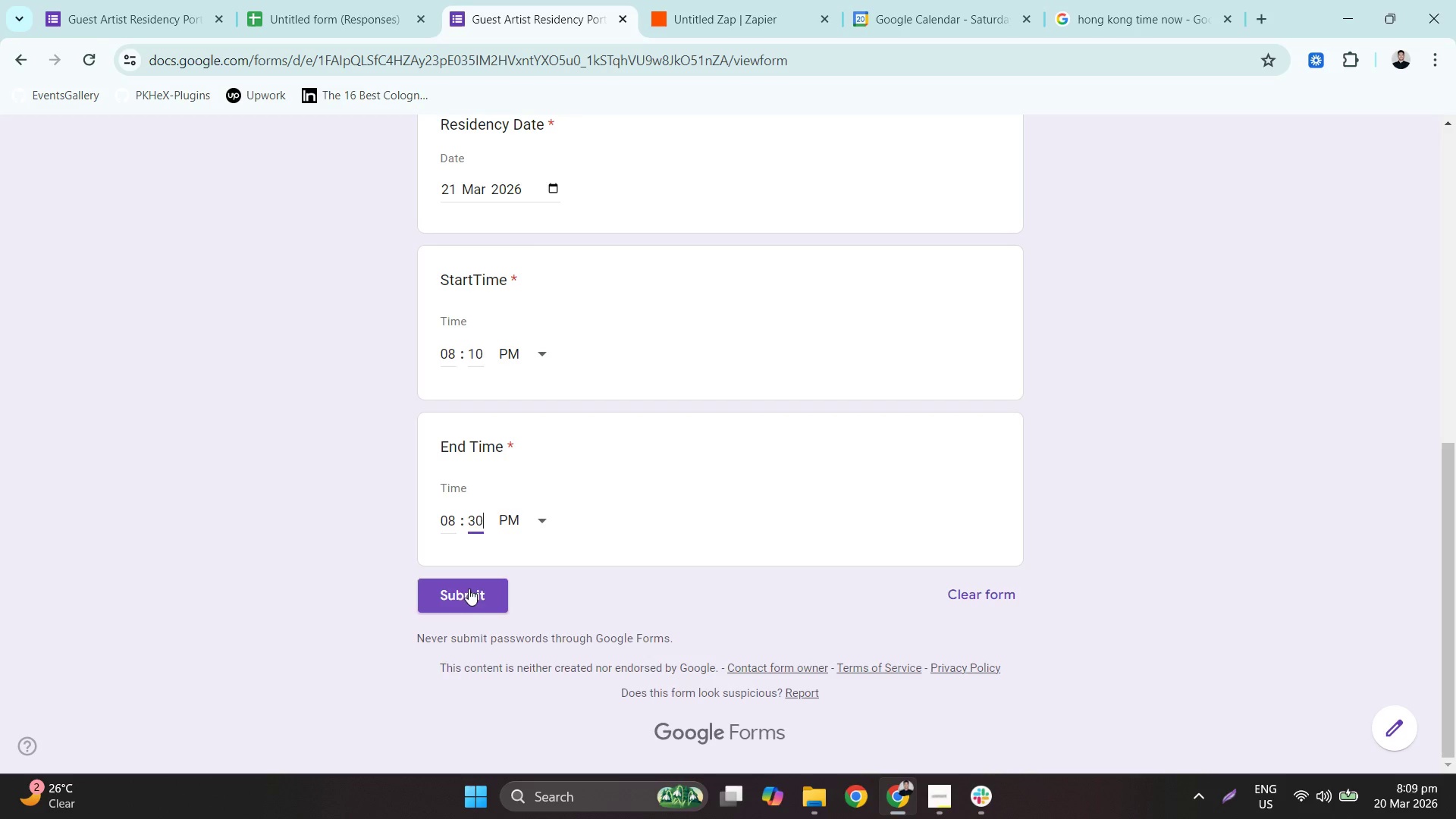 
left_click([466, 596])
 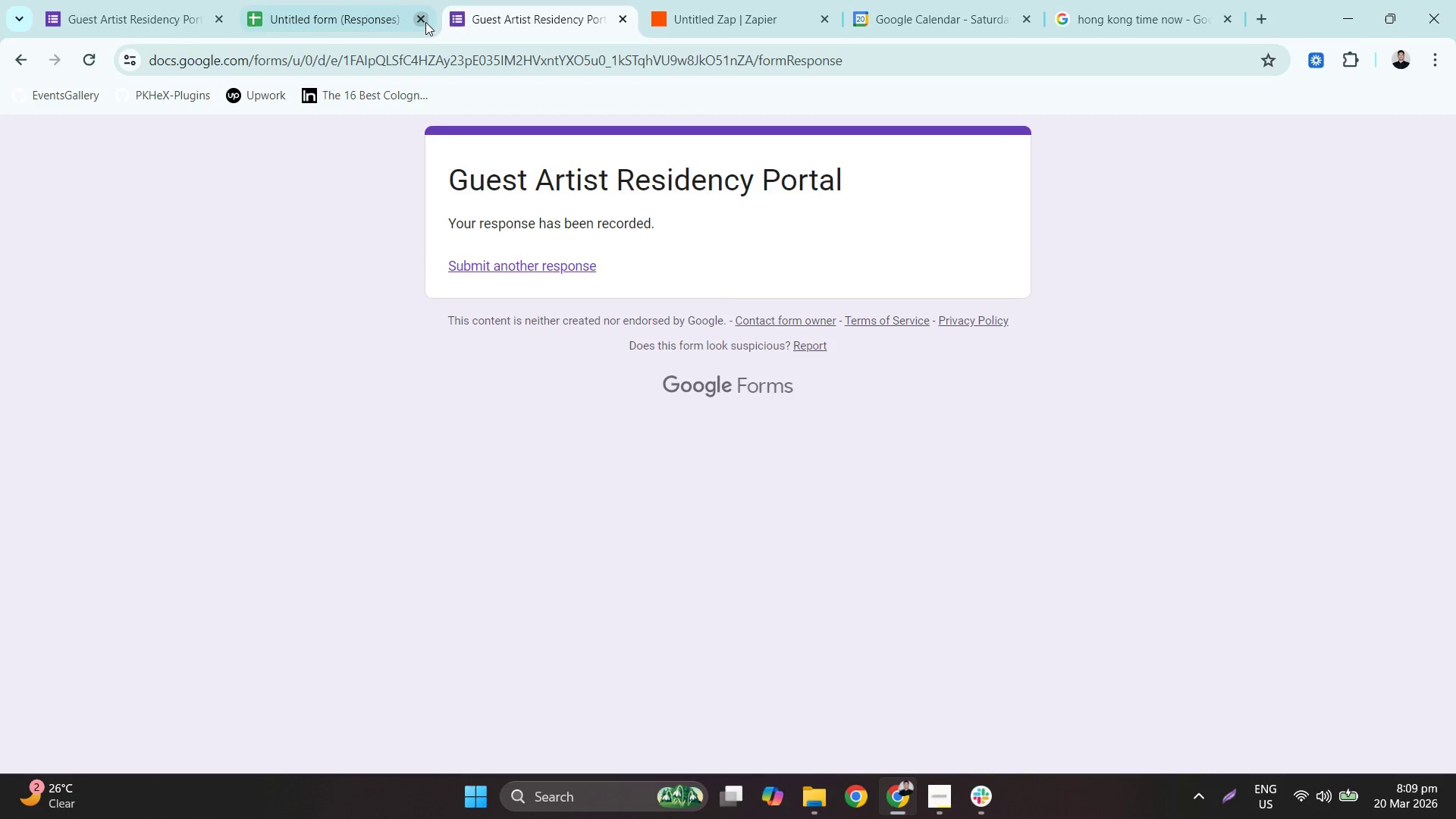 
left_click([726, 0])
 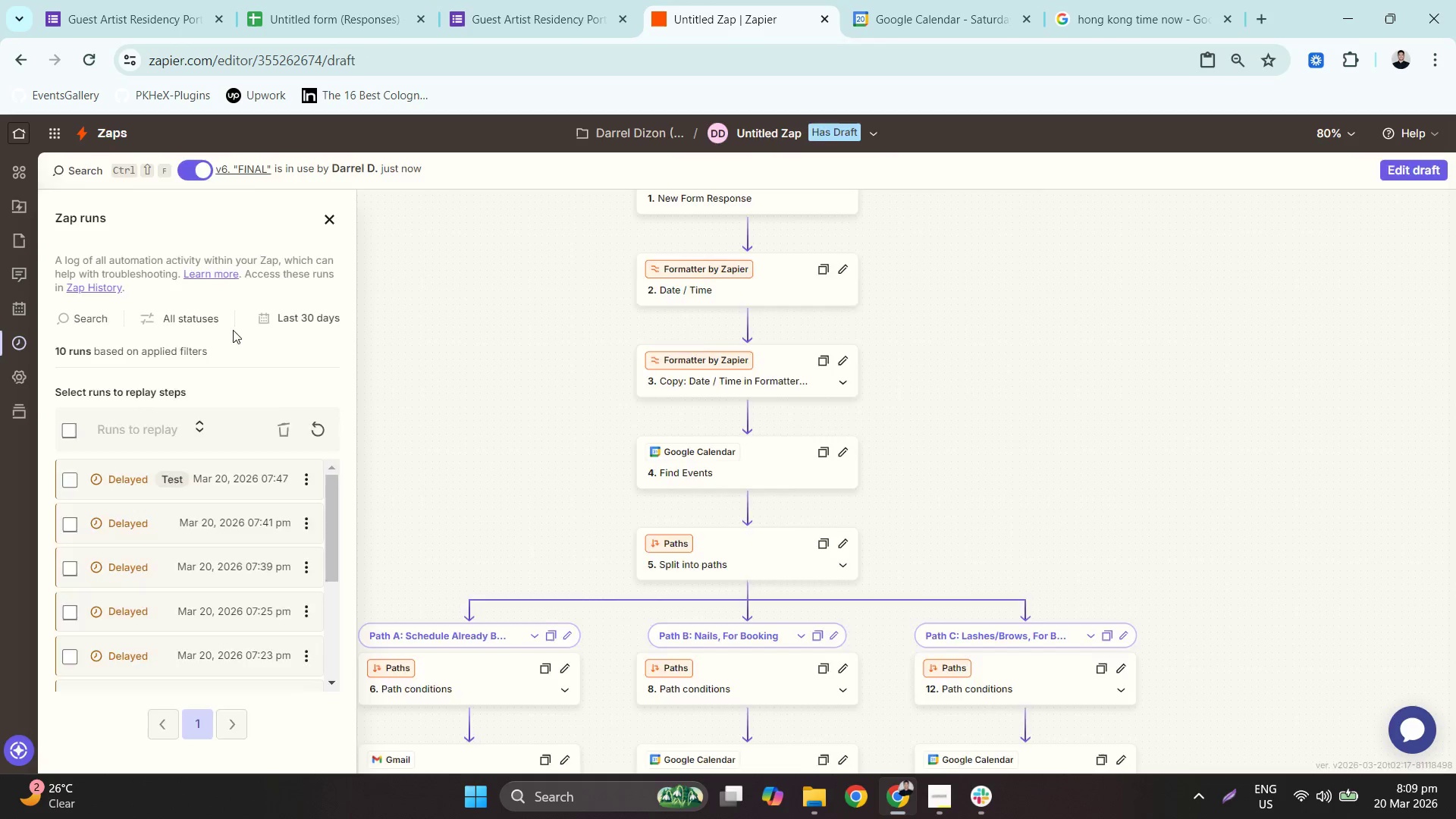 
wait(7.14)
 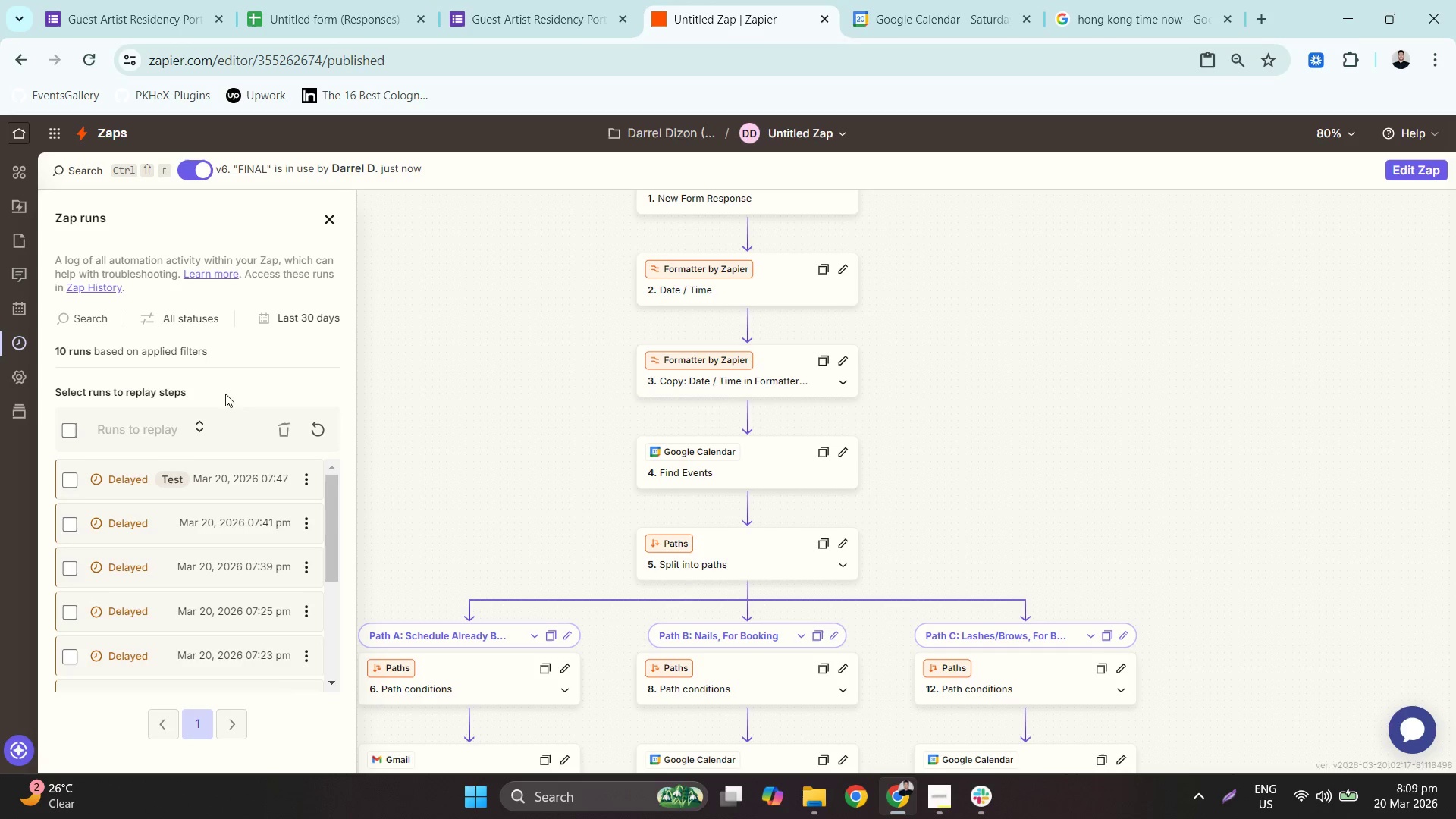 
left_click([227, 297])
 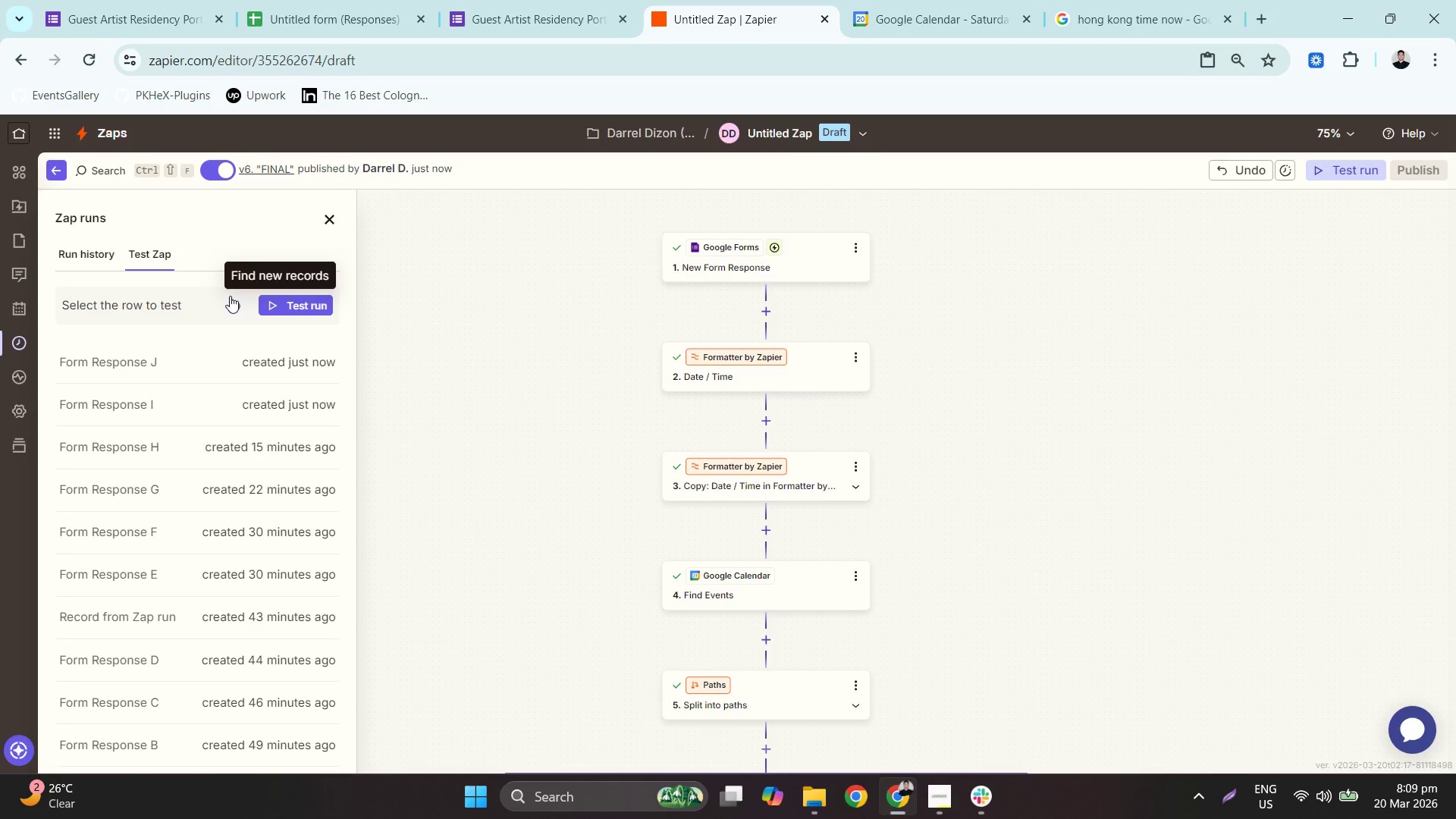 
left_click([231, 306])
 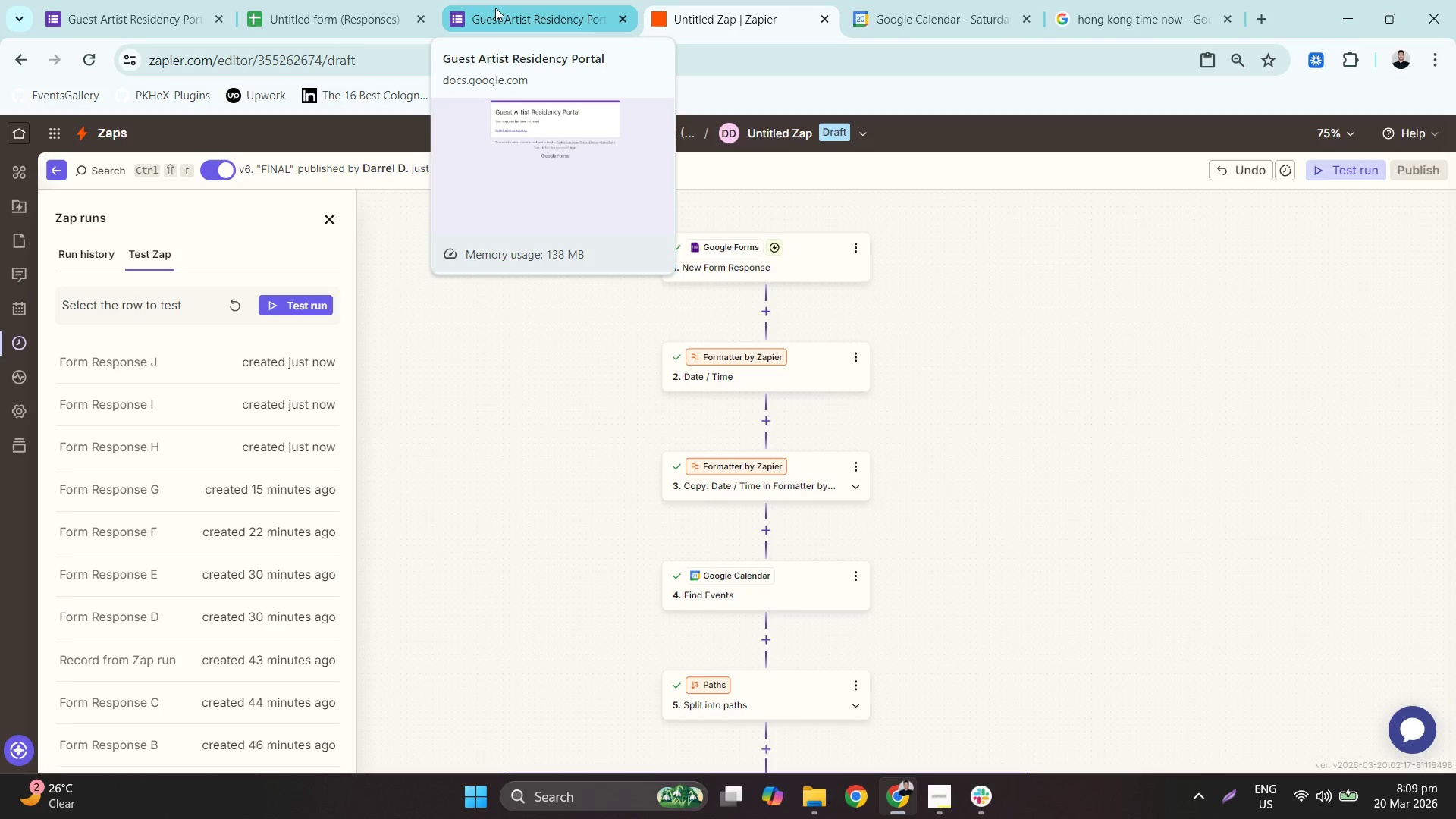 
wait(5.83)
 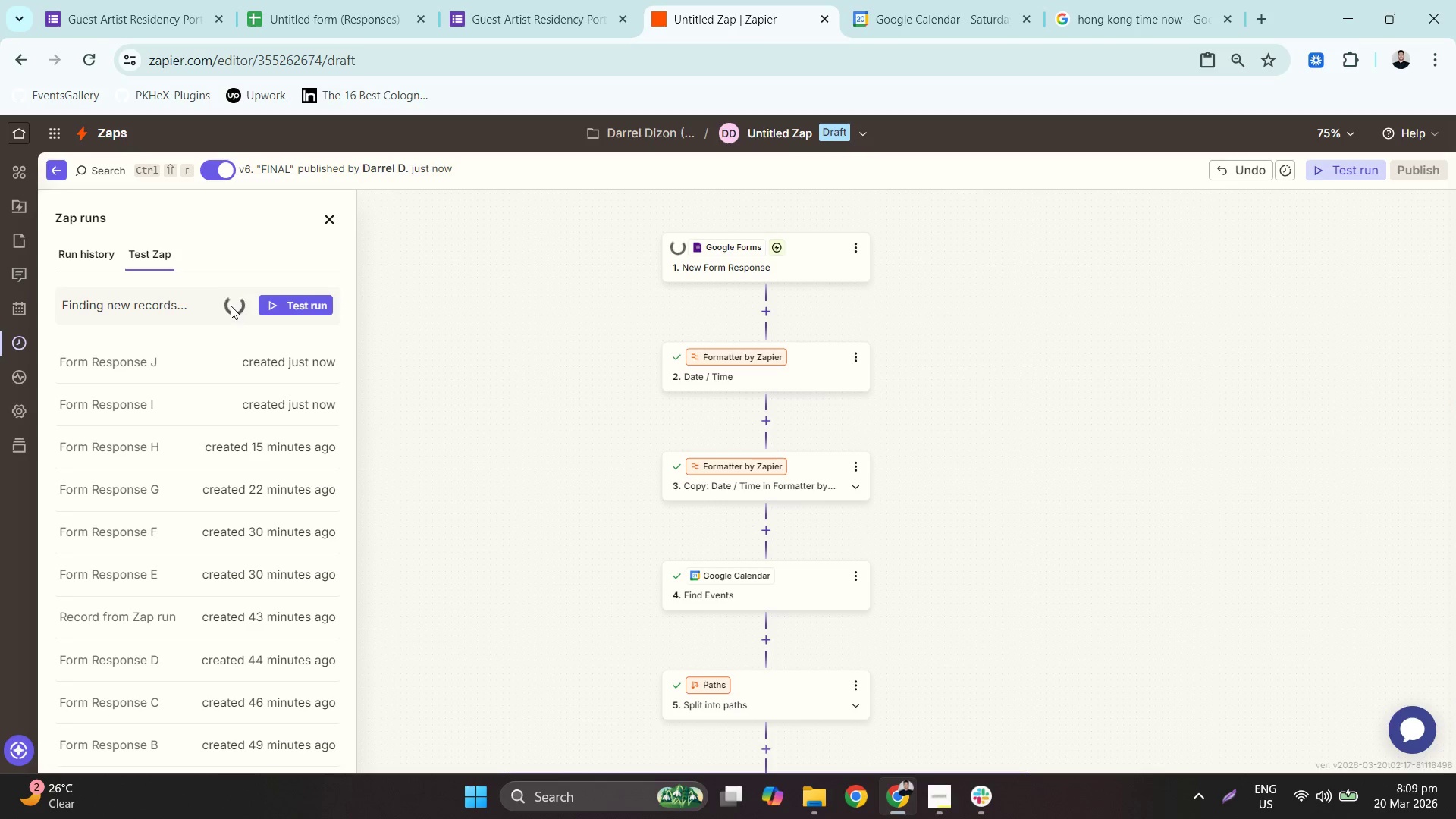 
left_click([160, 356])
 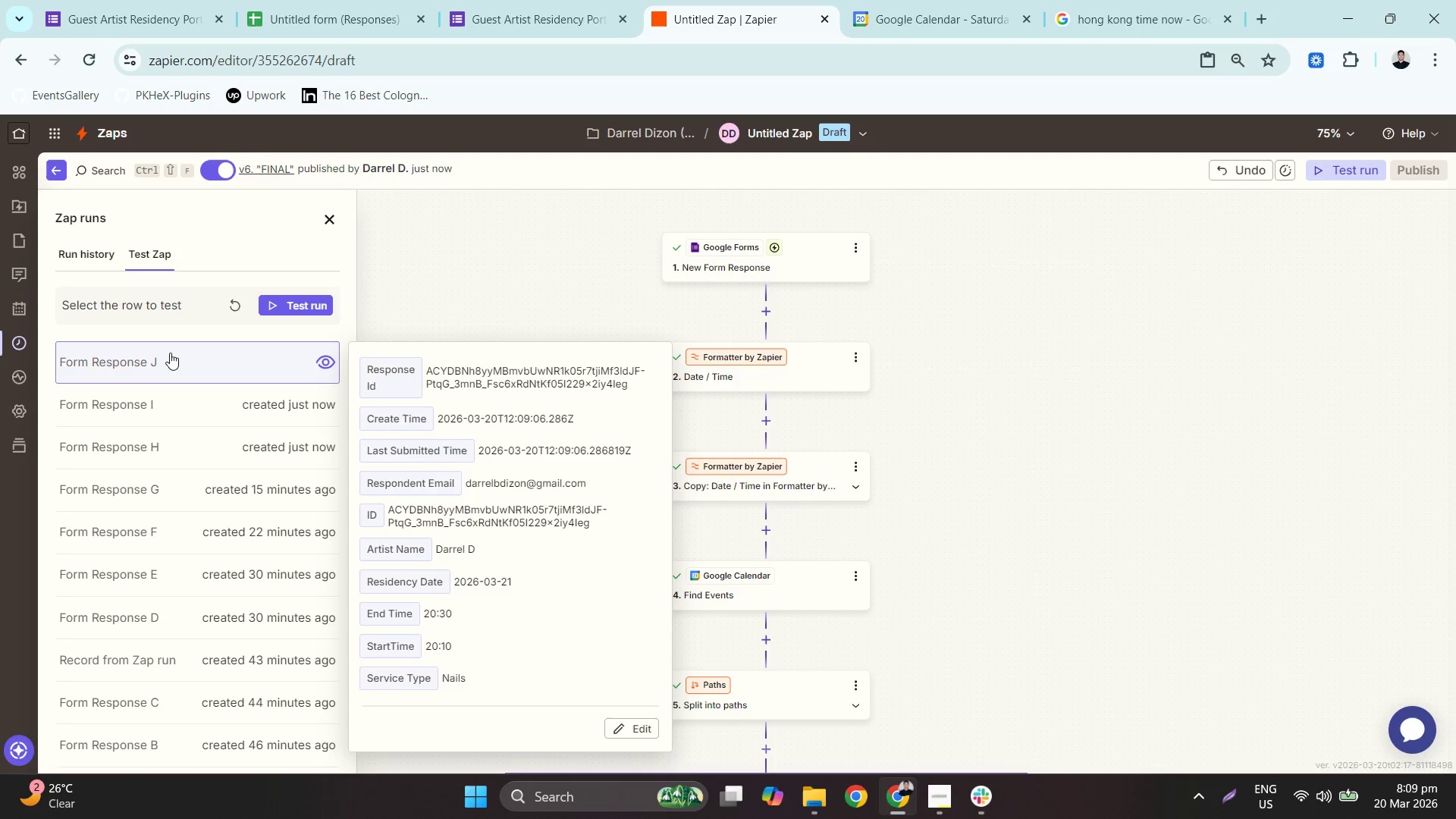 
left_click([231, 365])
 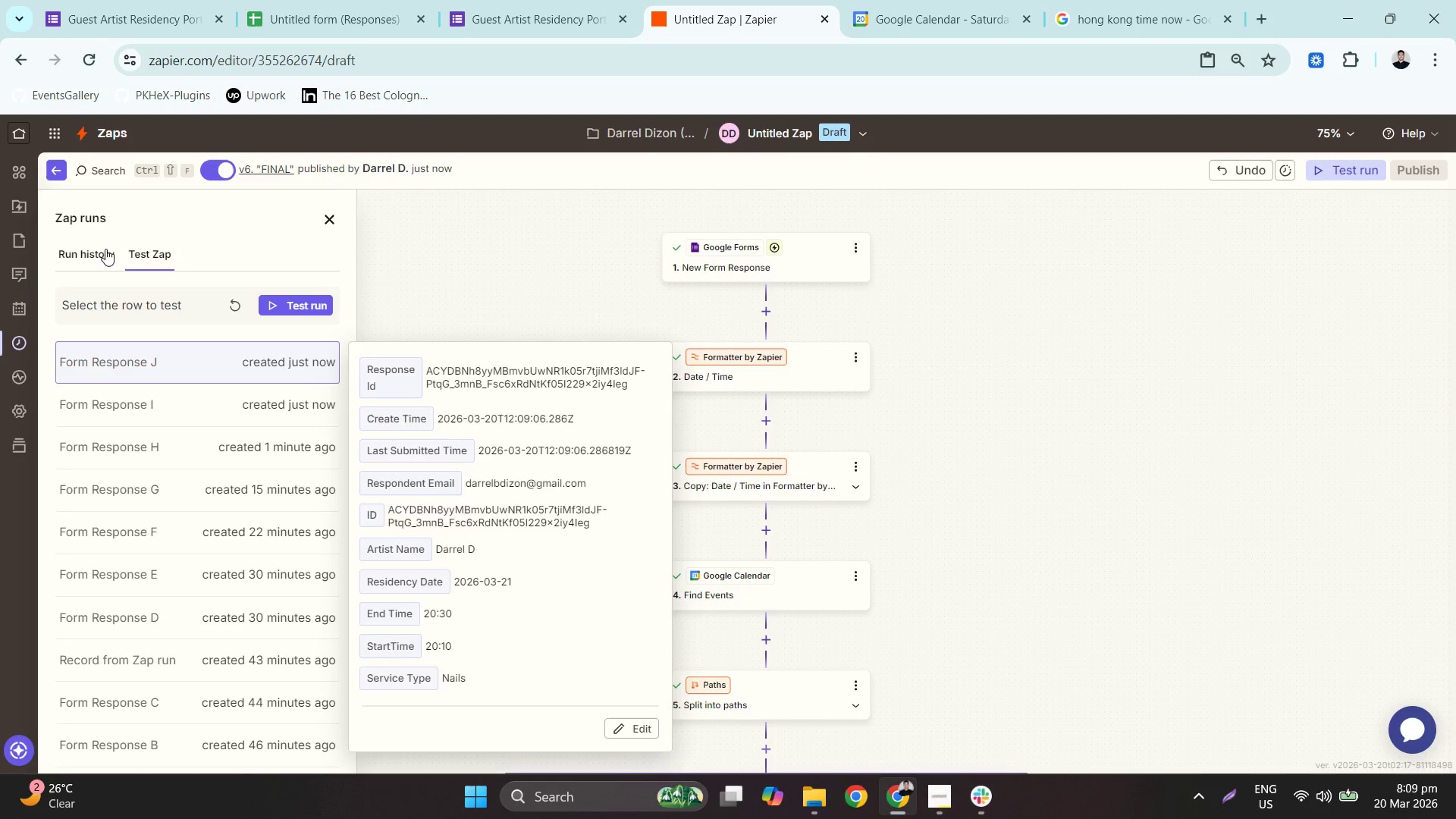 
left_click([102, 249])
 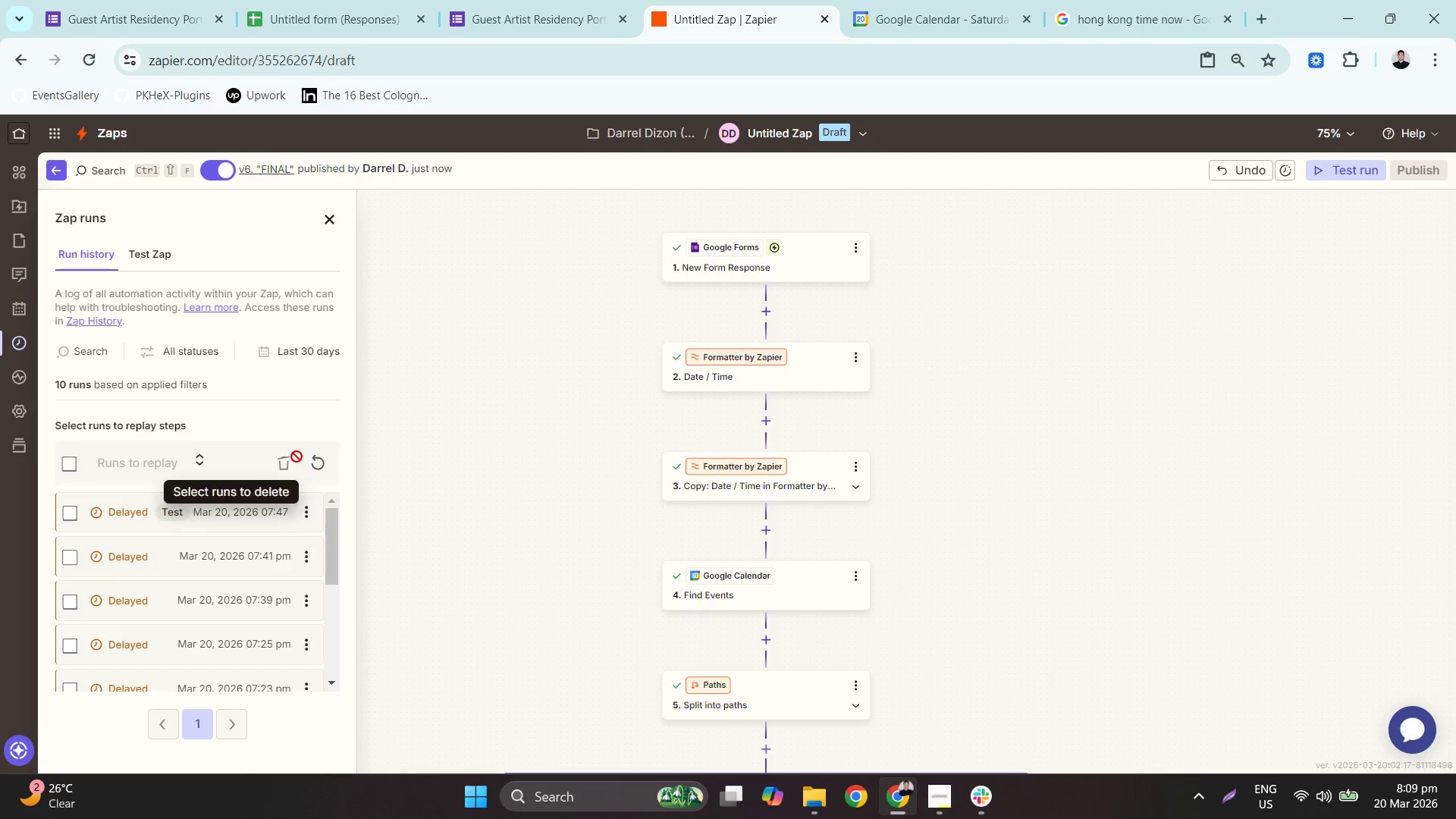 
left_click([318, 457])
 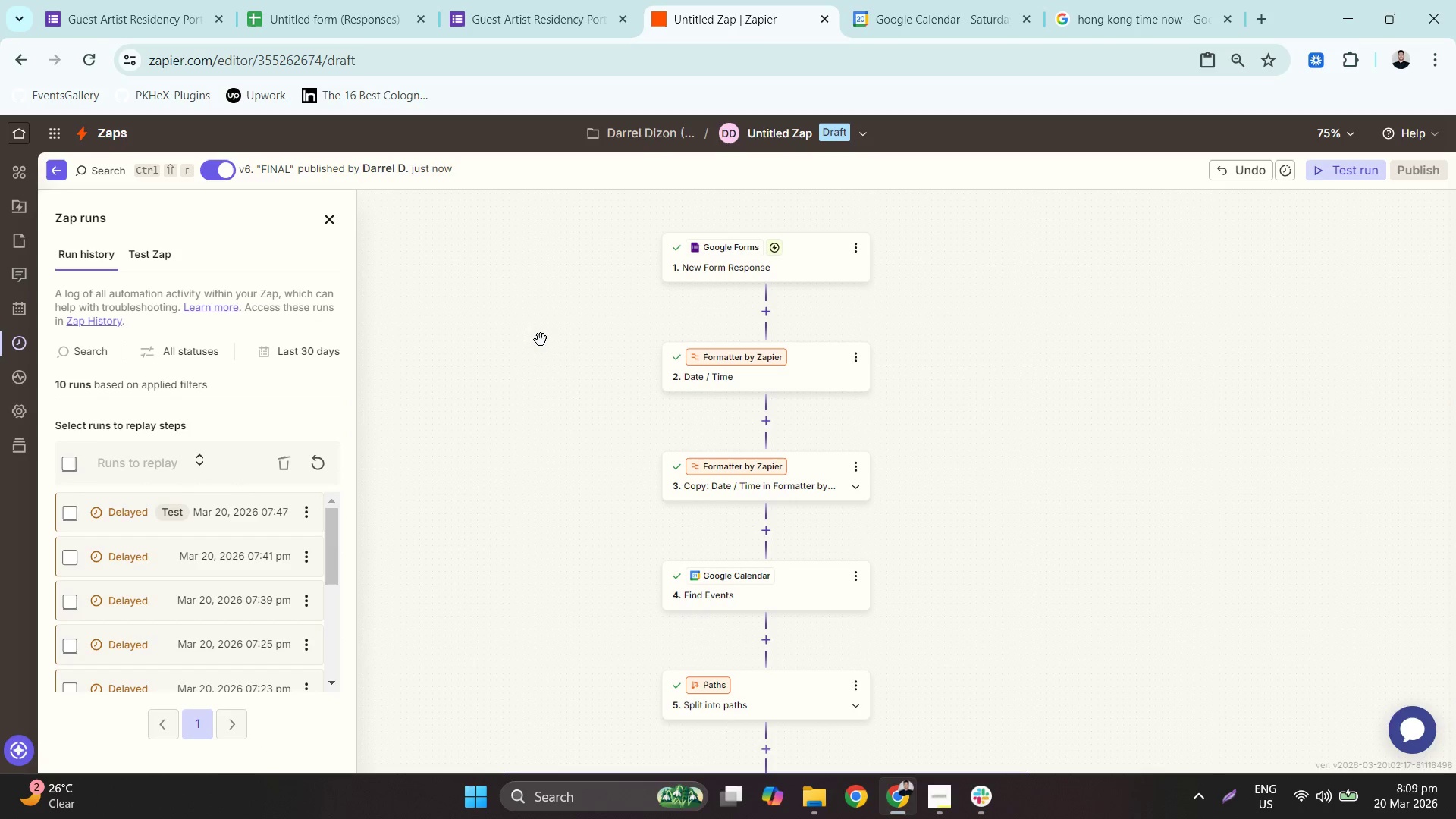 
scroll: coordinate [610, 436], scroll_direction: down, amount: 2.0
 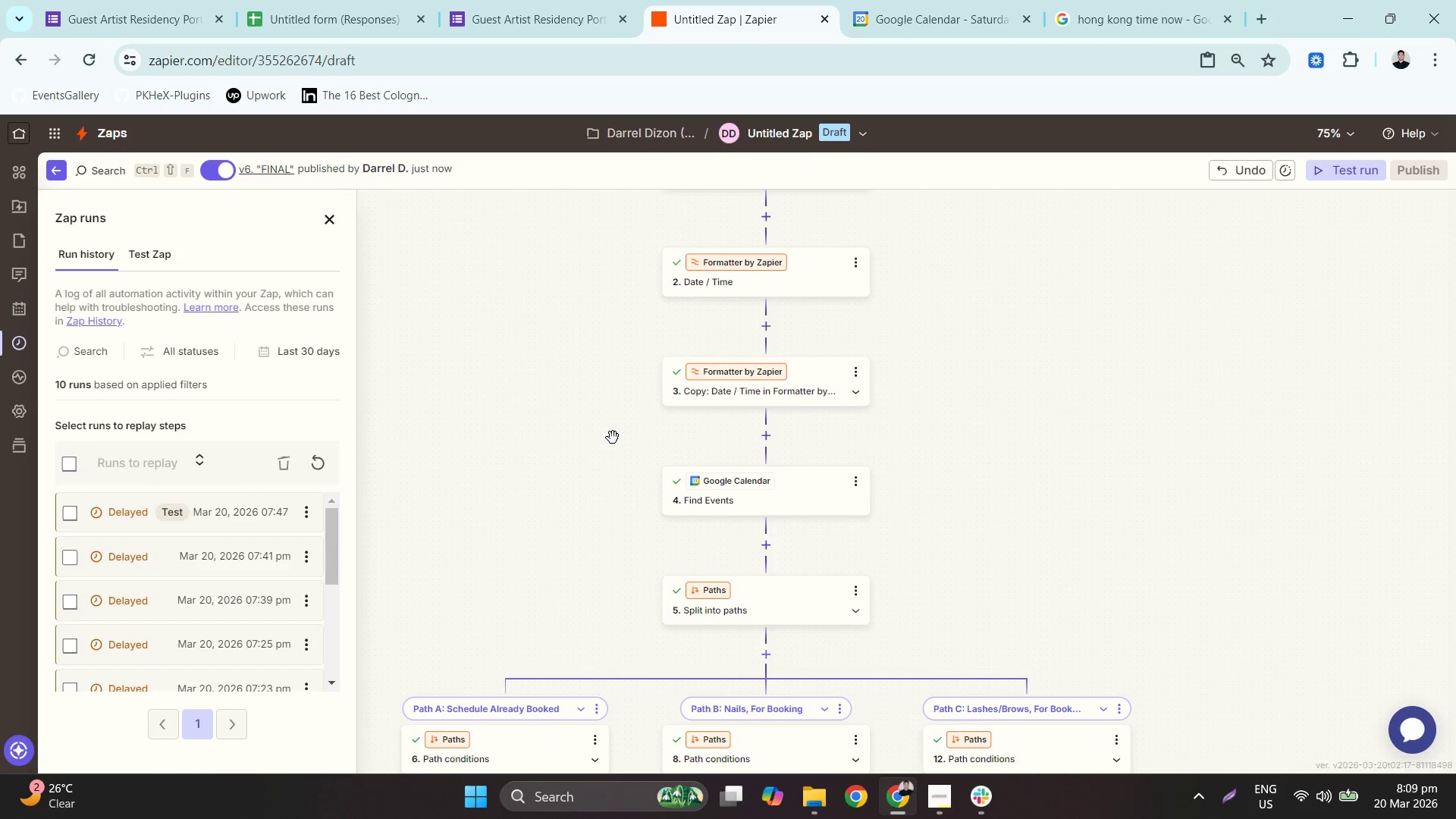 
scroll: coordinate [613, 438], scroll_direction: up, amount: 1.0
 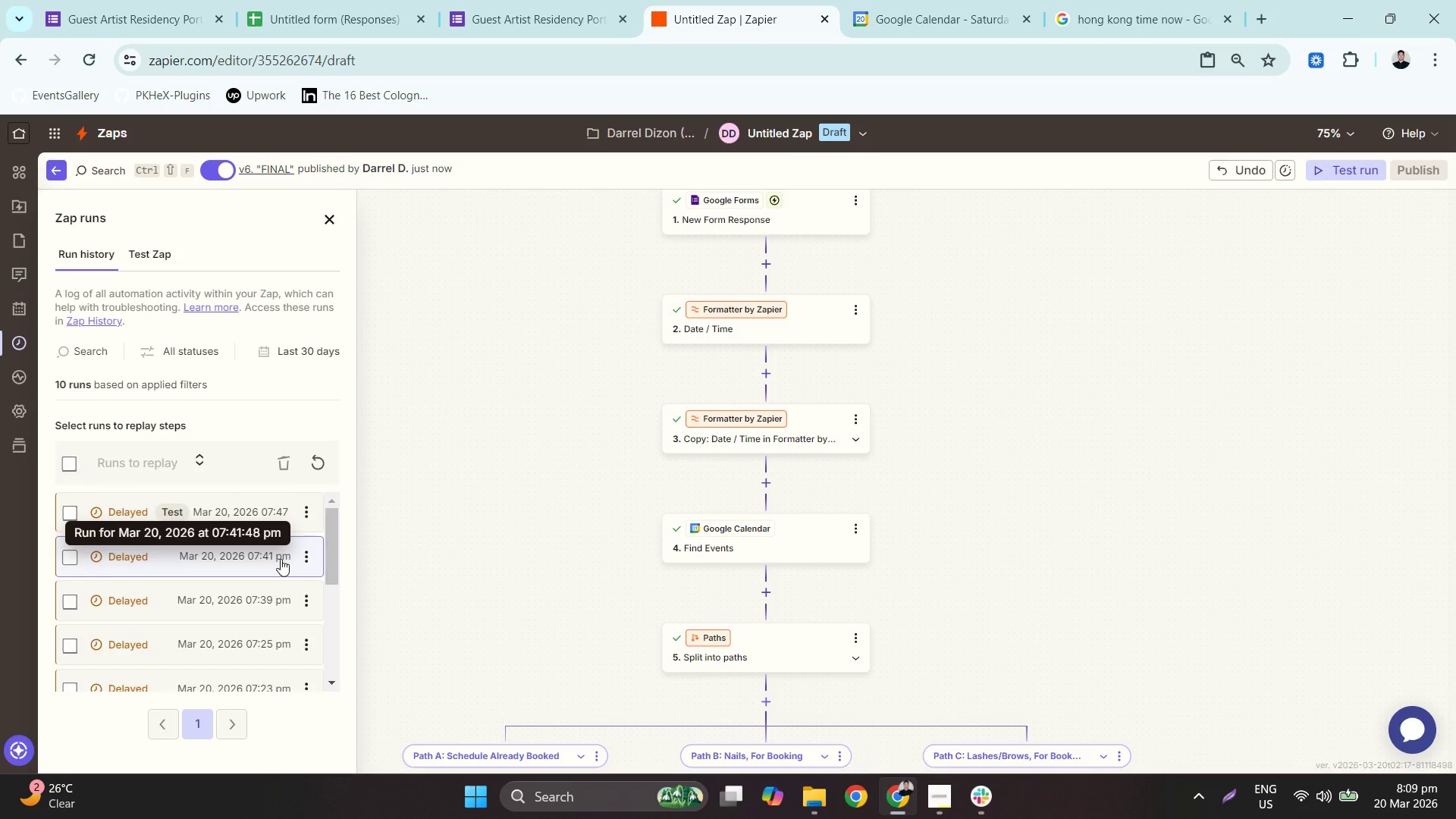 
left_click([322, 467])
 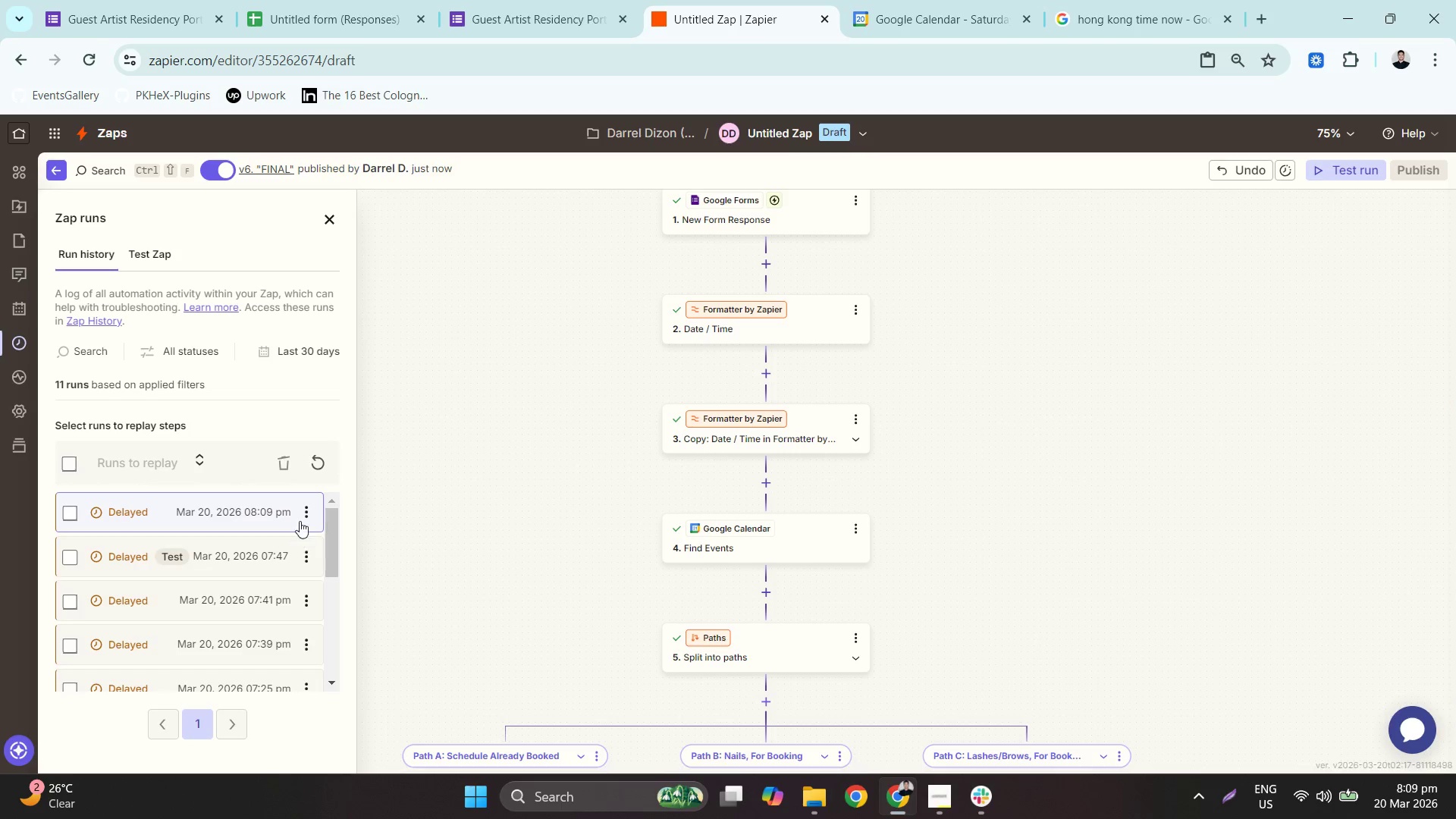 
left_click([218, 495])
 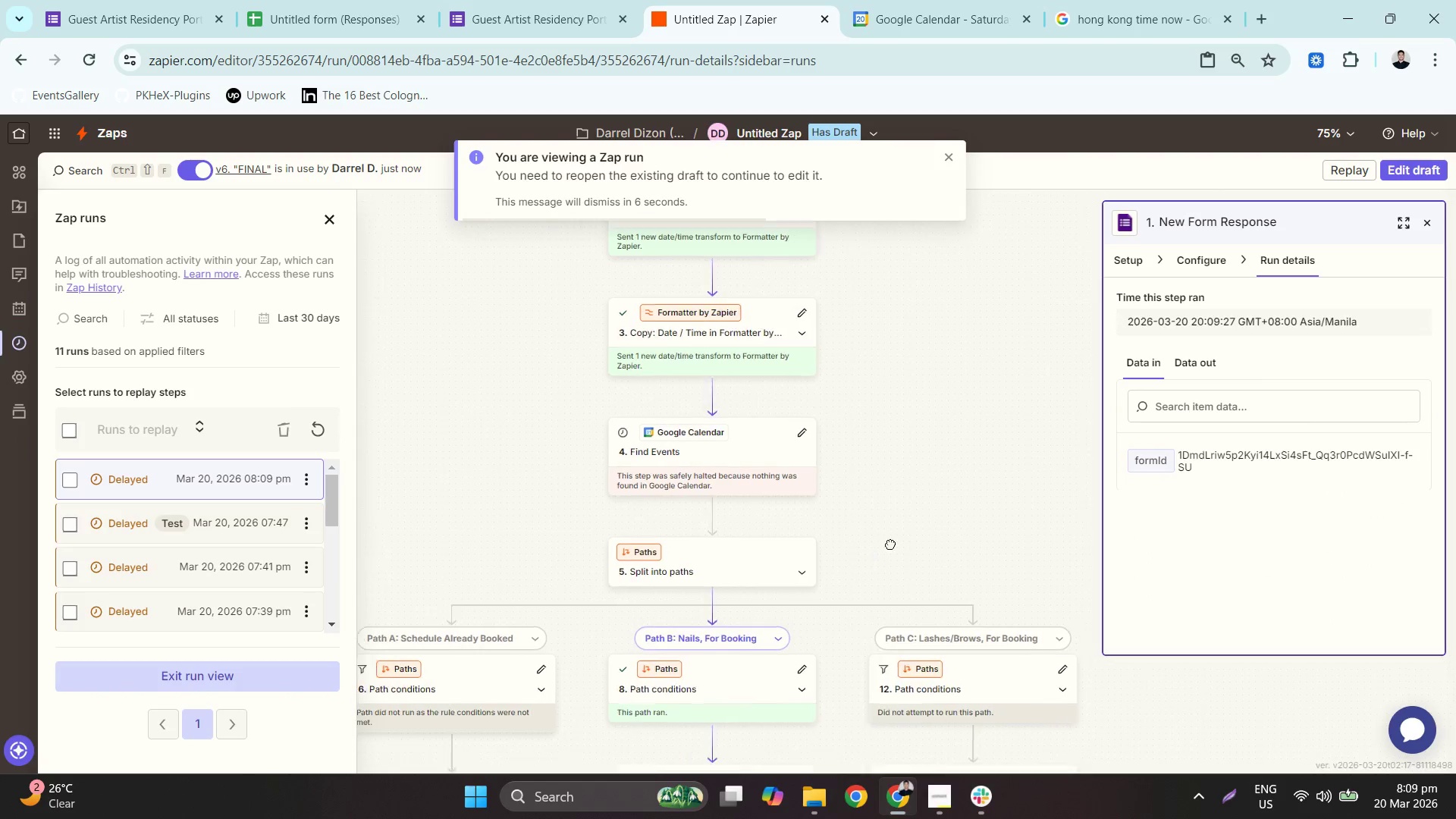 
wait(6.42)
 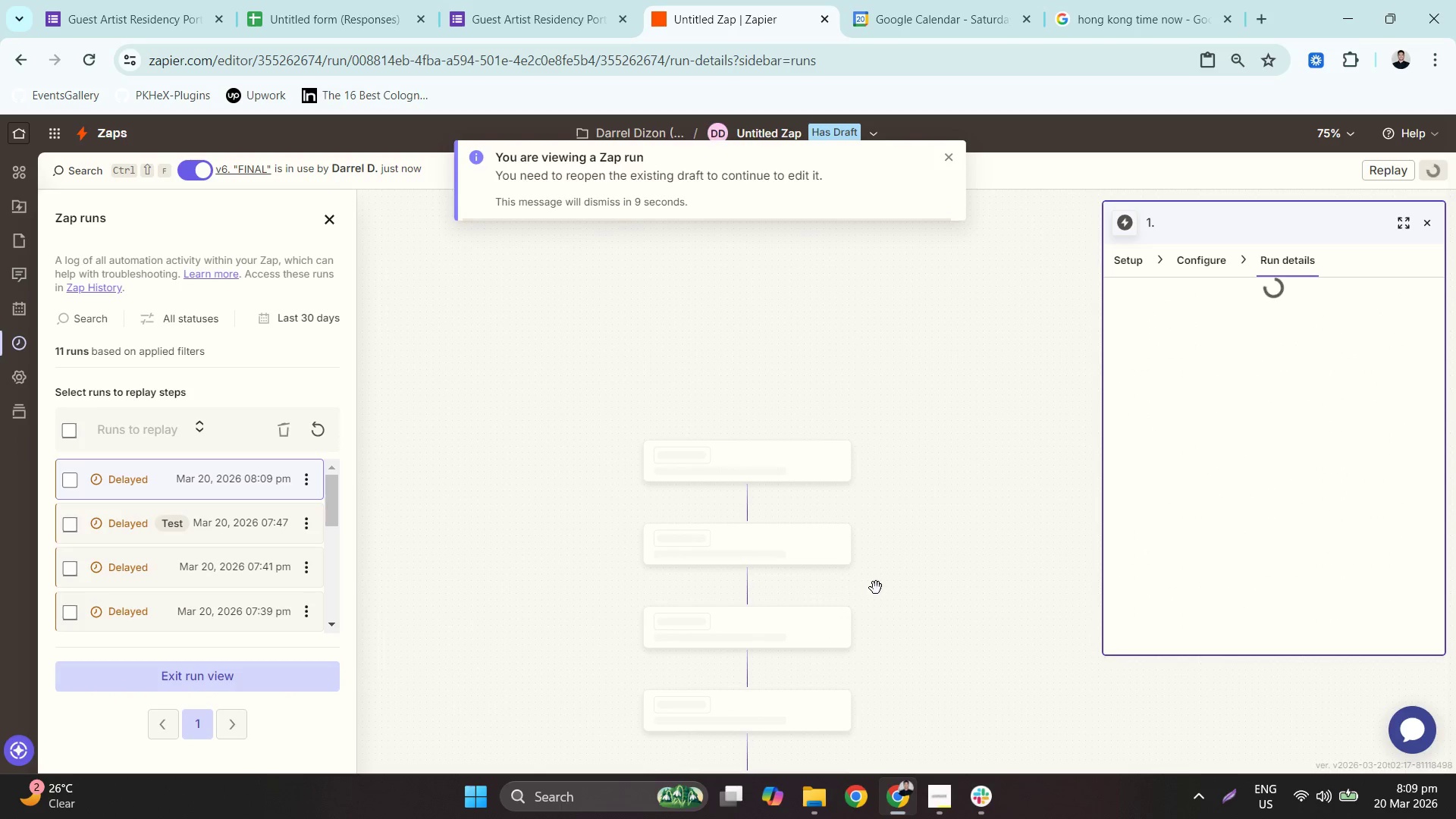 
left_click([576, 0])
 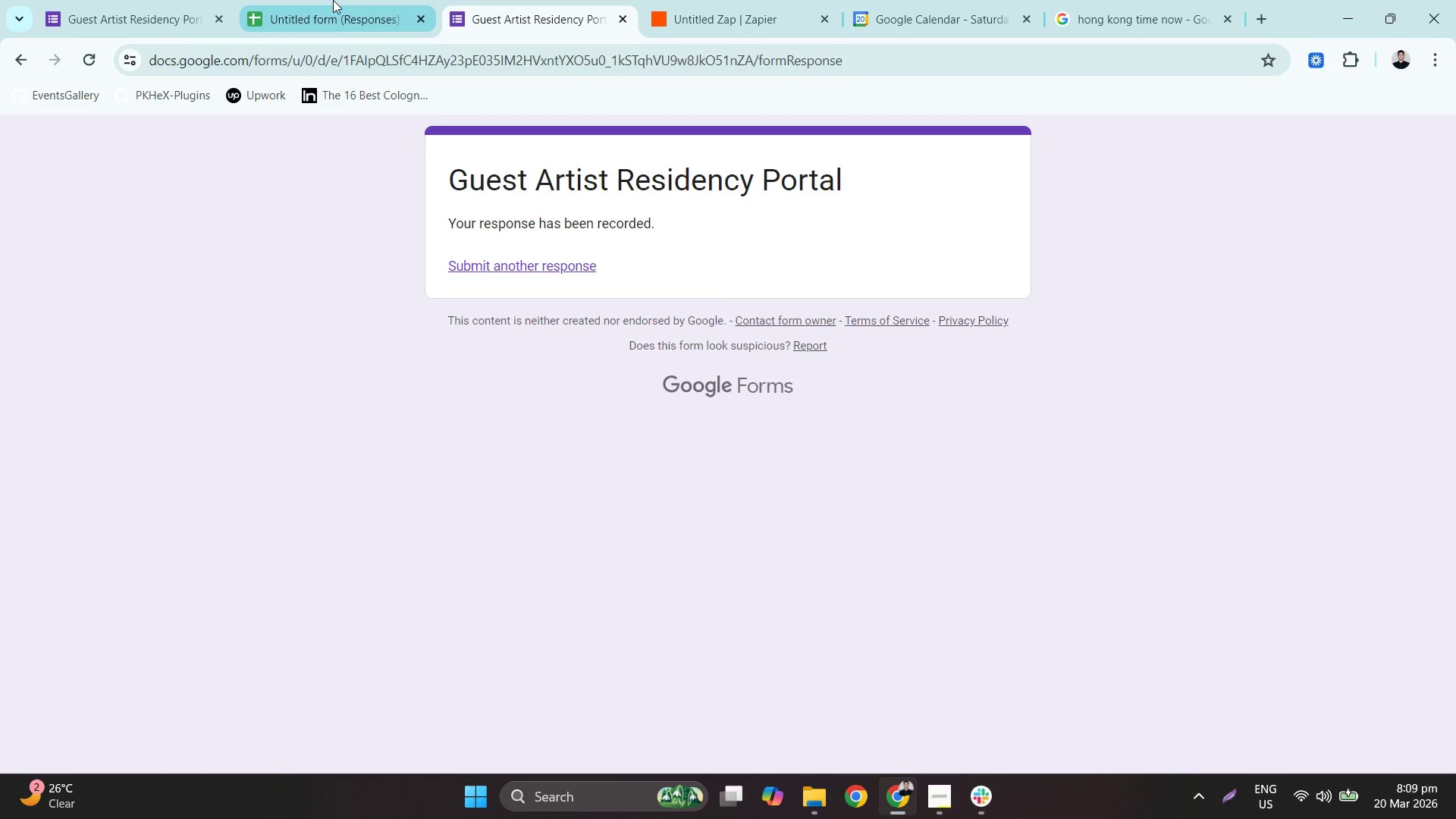 
left_click([952, 0])
 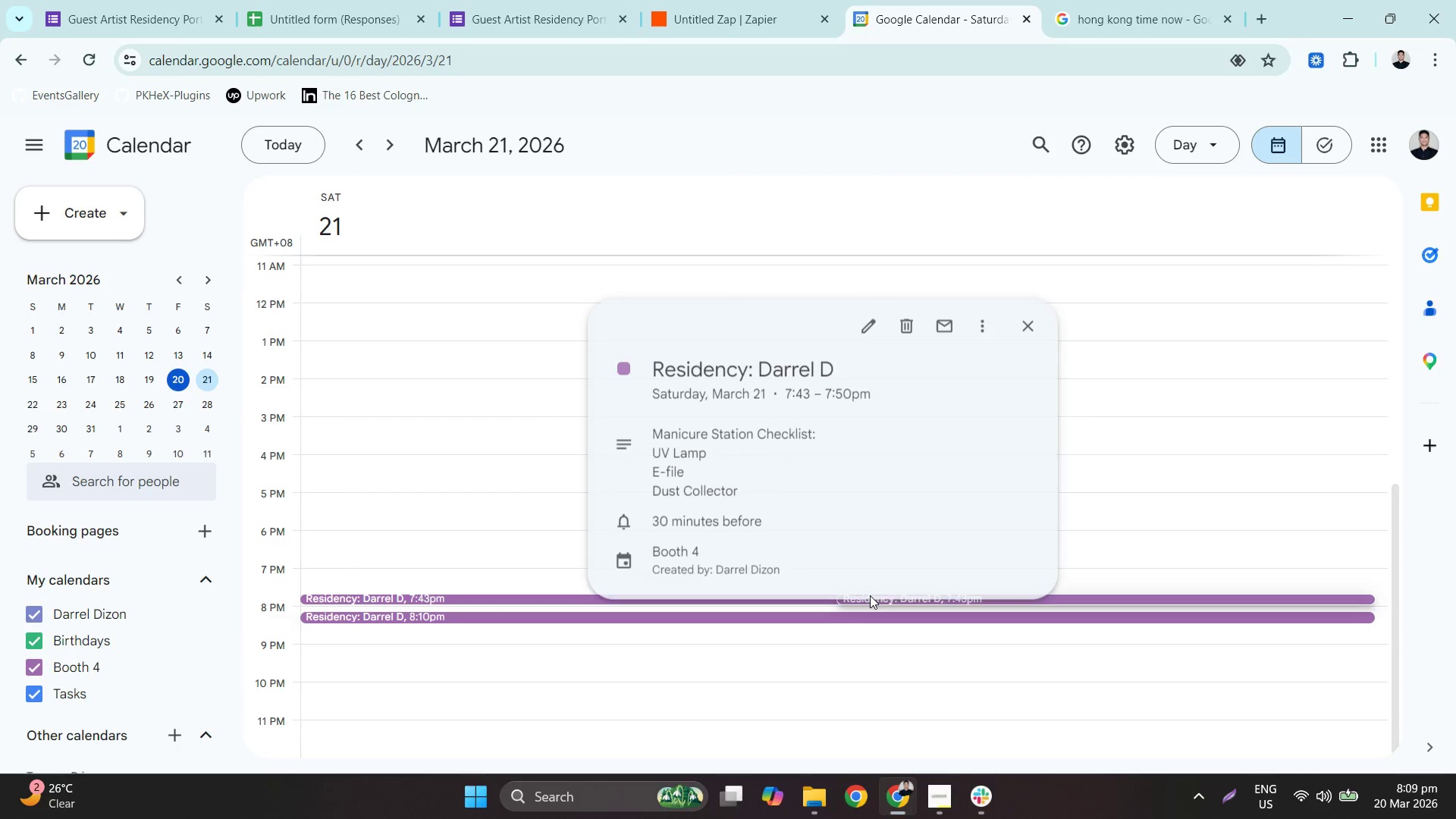 
key(Delete)
 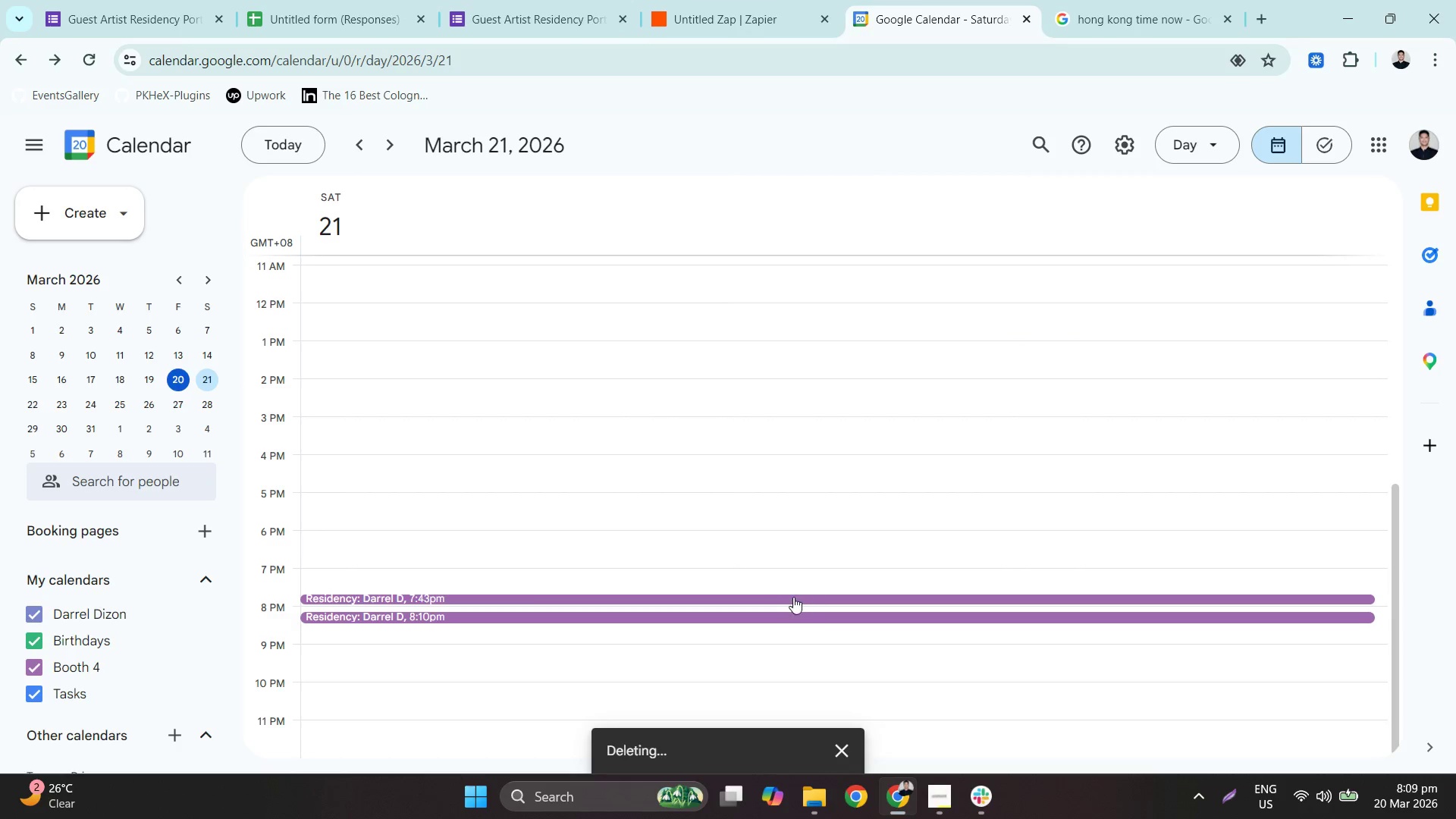 
left_click([784, 598])
 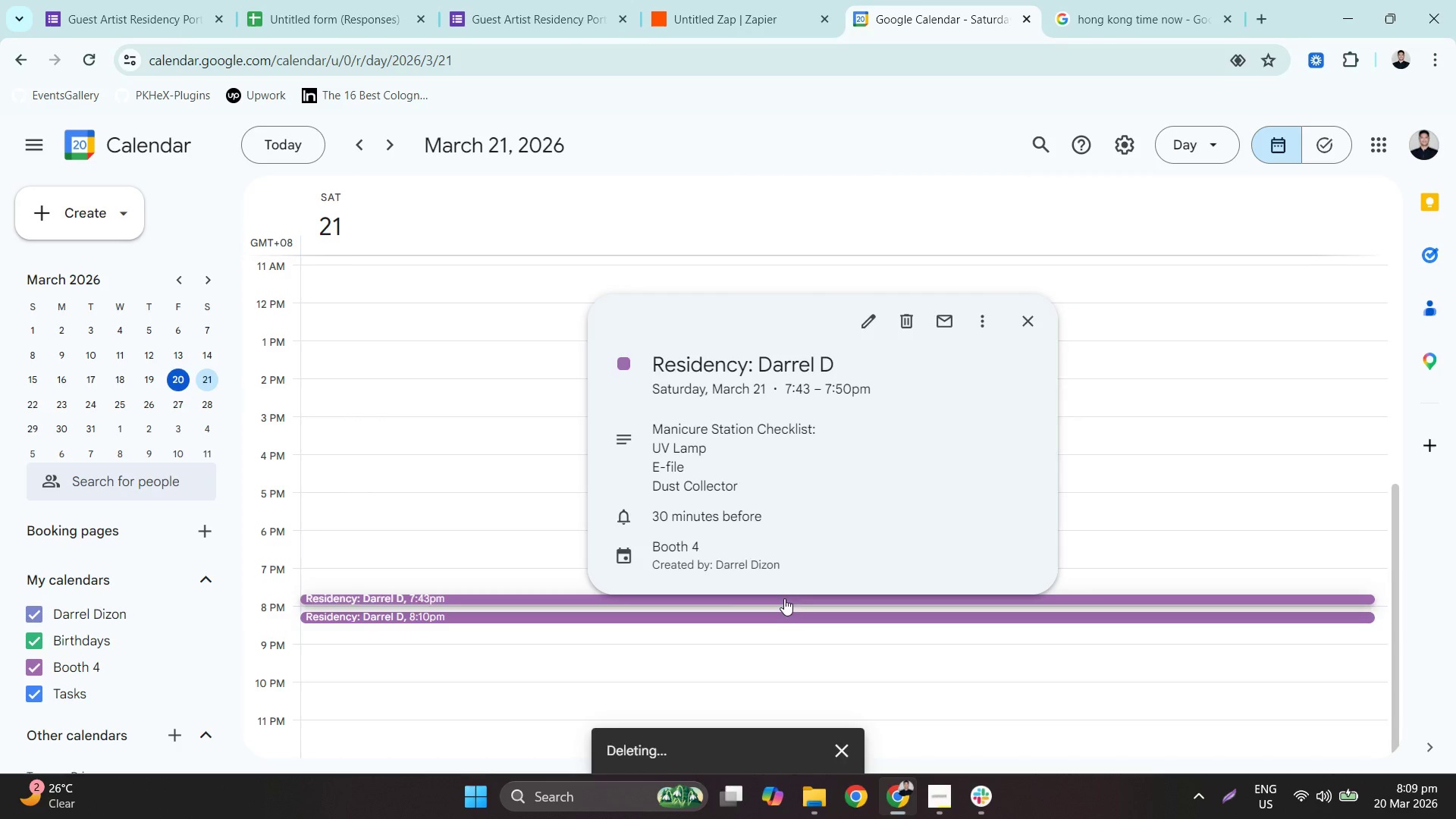 
key(Delete)
 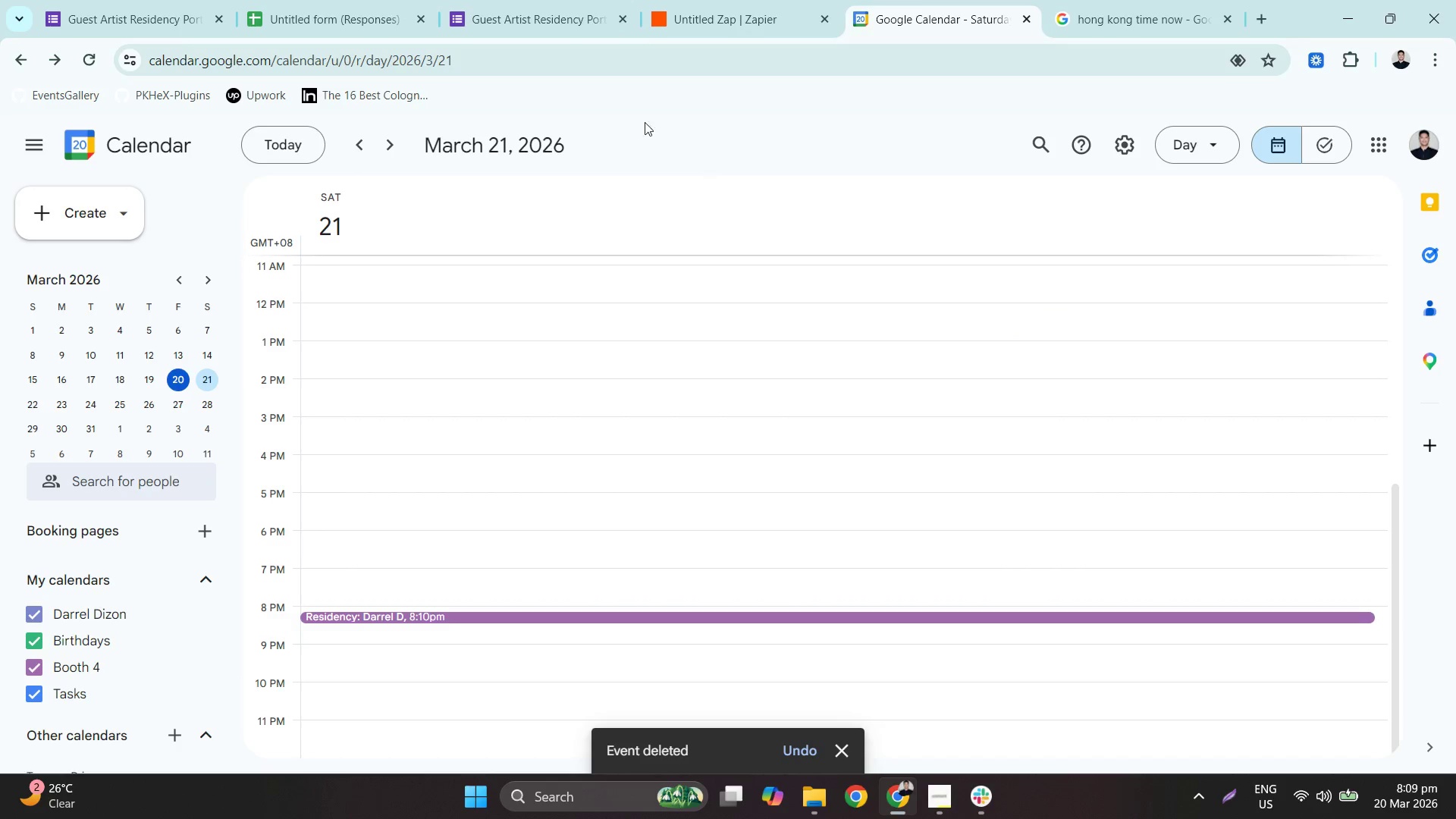 
left_click([533, 0])
 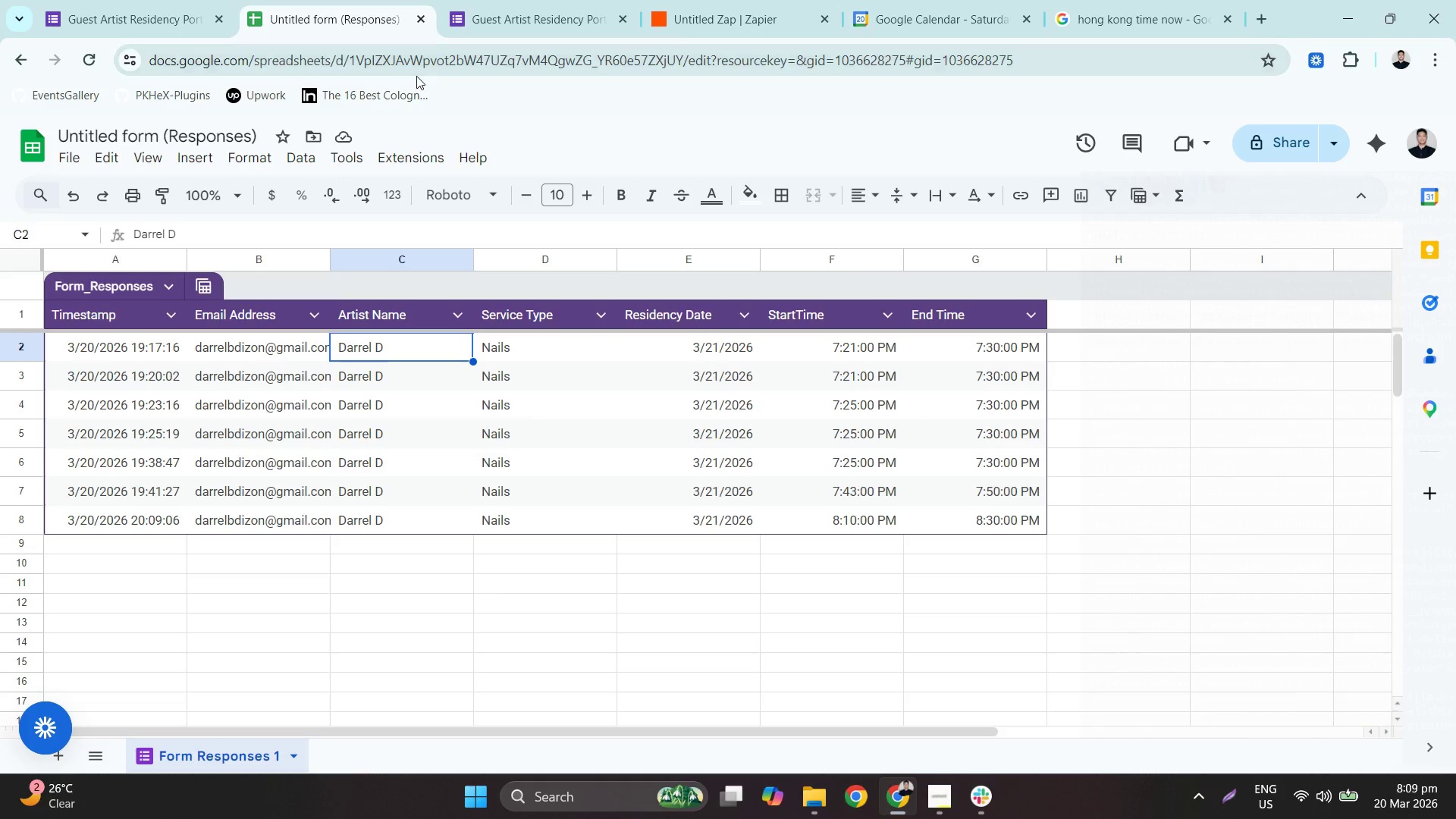 
left_click([212, 0])
 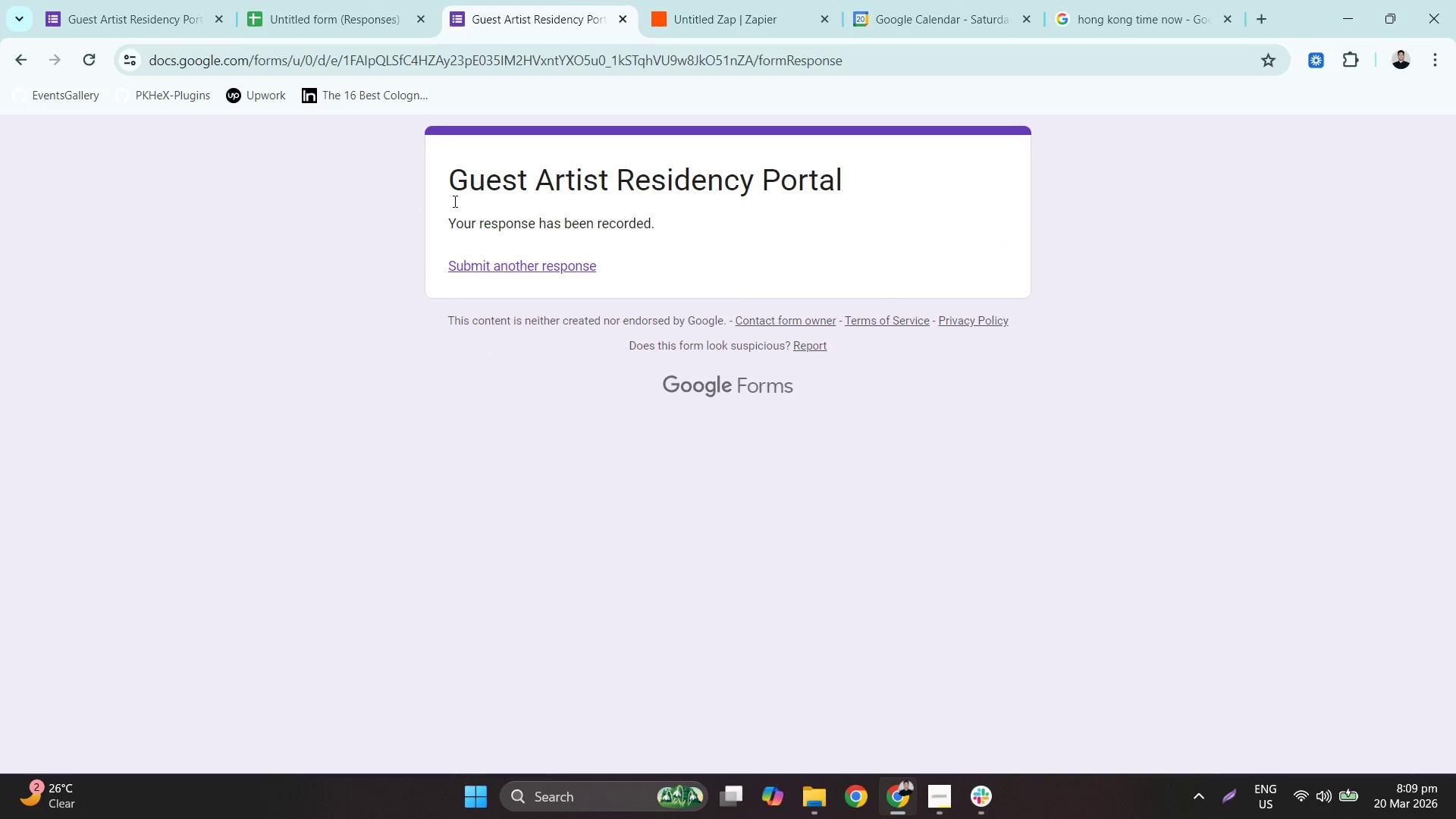 
left_click([479, 262])
 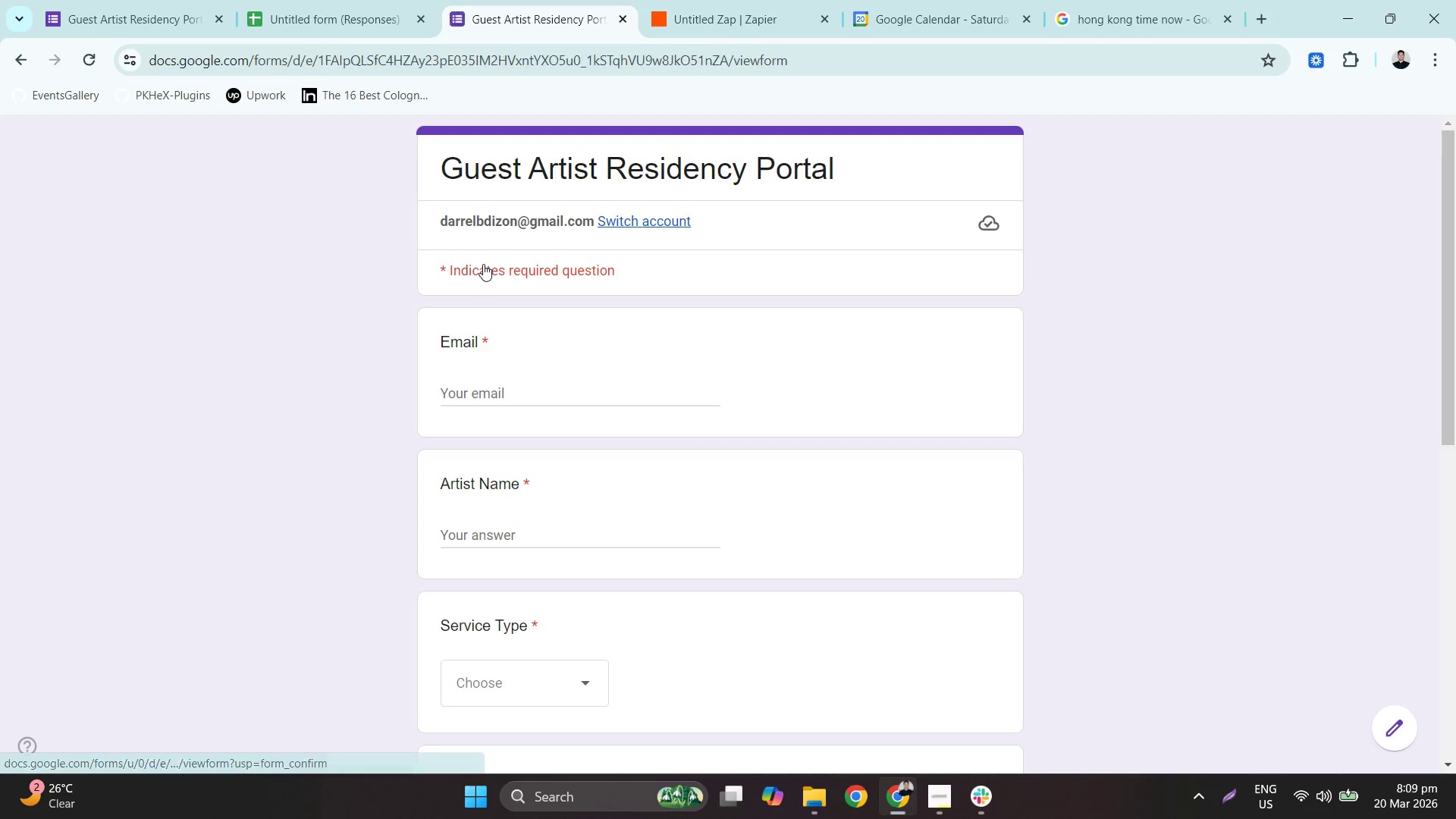 
left_click([491, 404])
 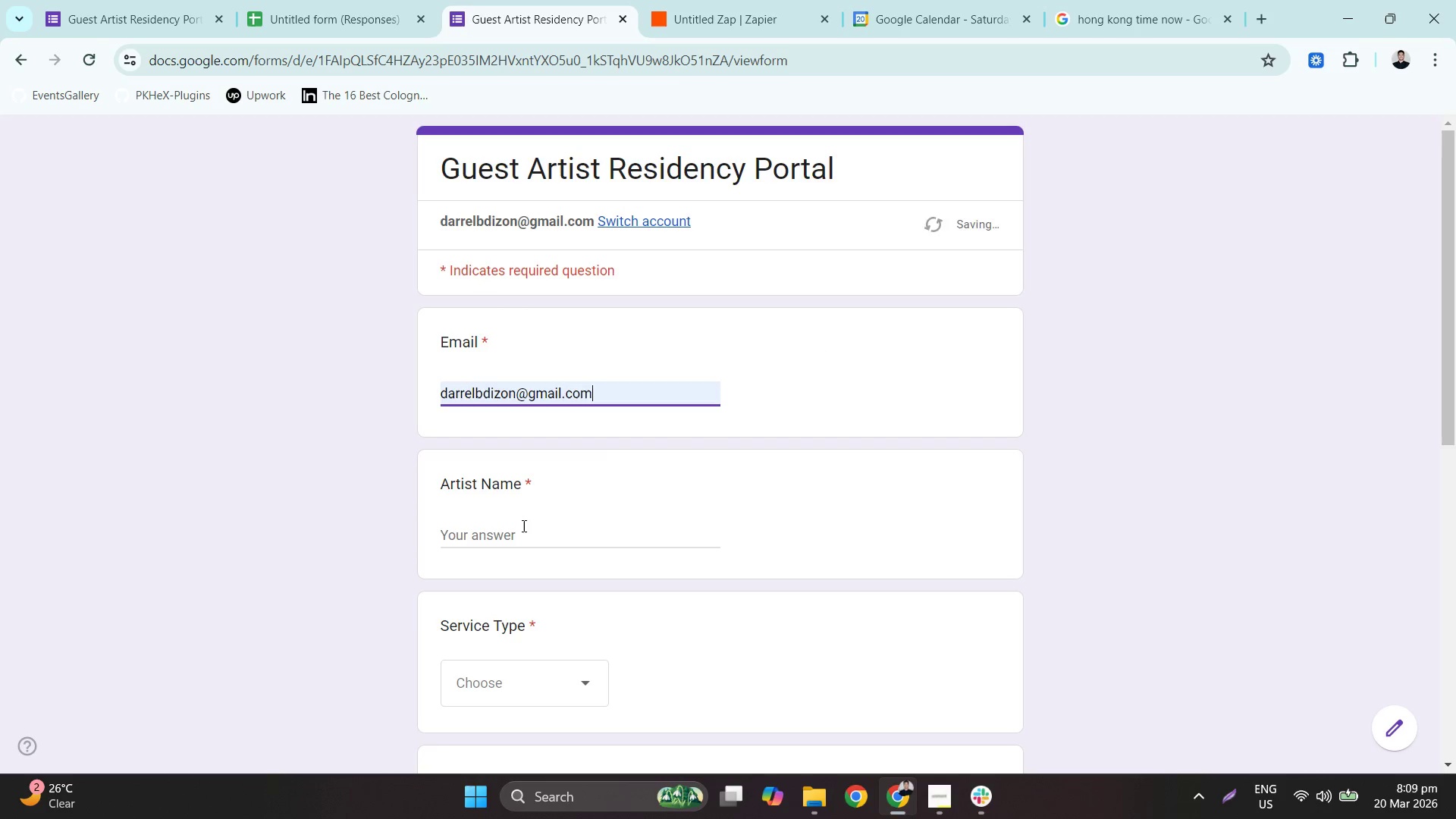 
type(Darrel D)
 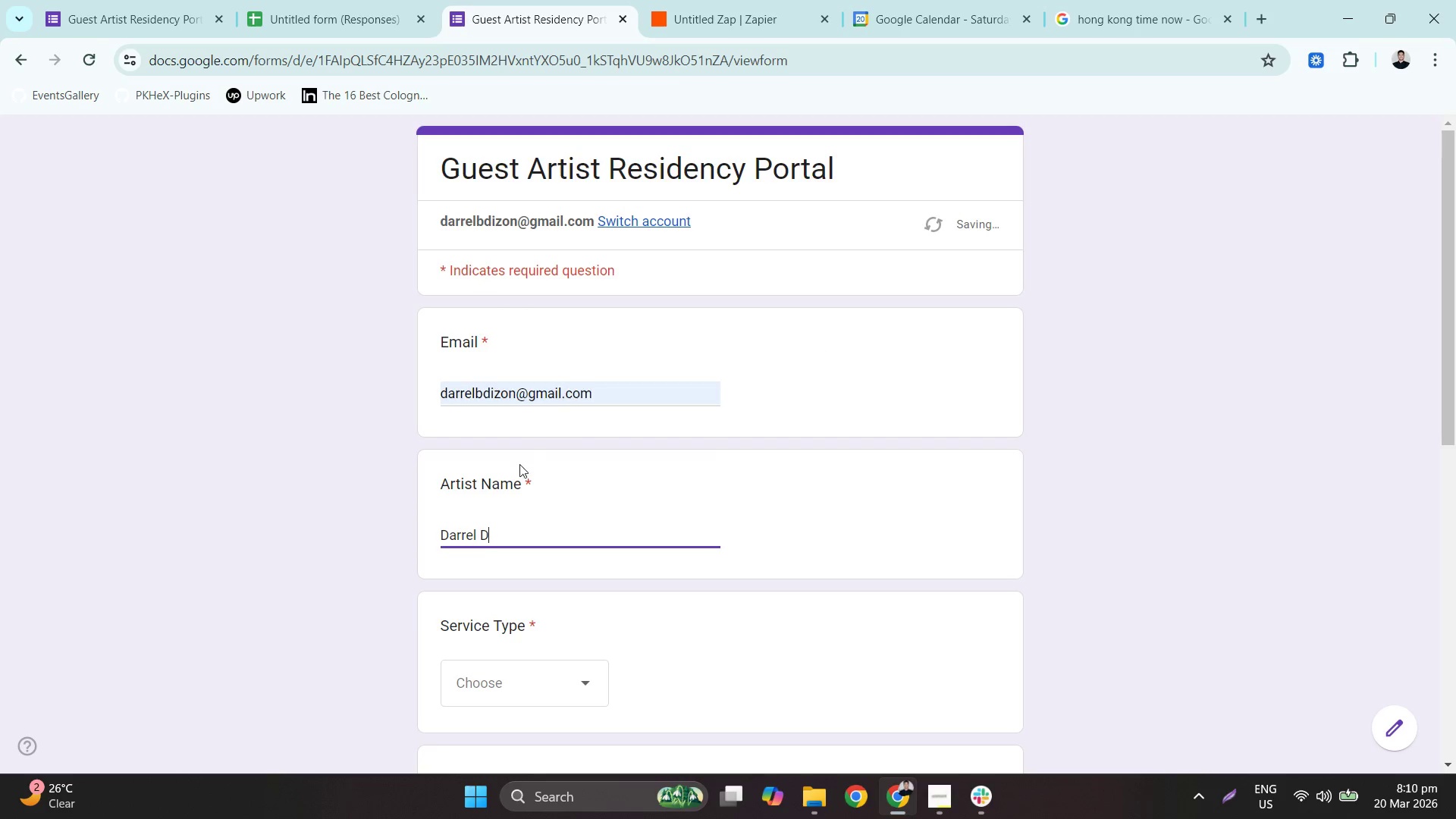 
scroll: coordinate [517, 464], scroll_direction: down, amount: 3.0
 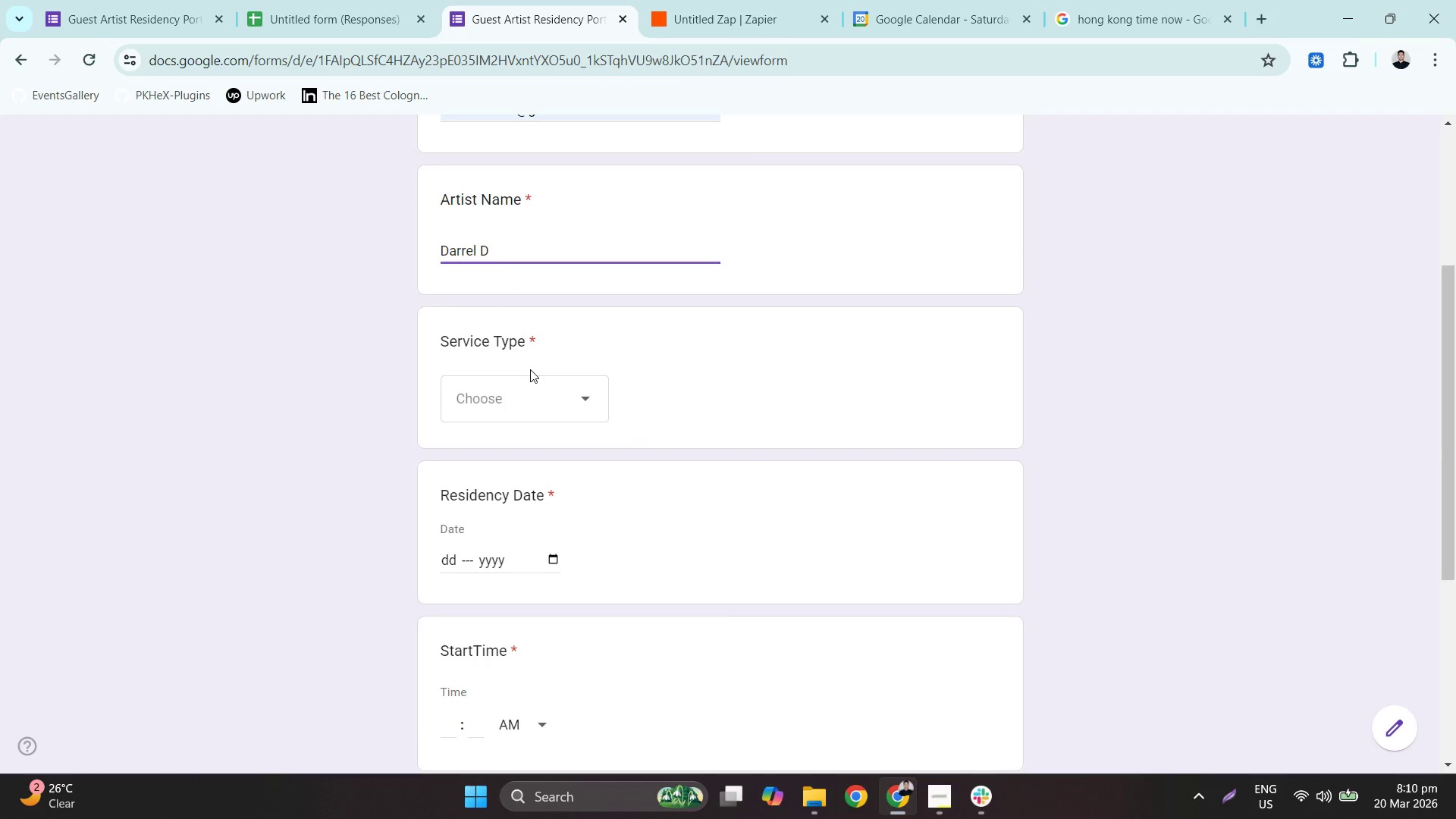 
double_click([532, 397])
 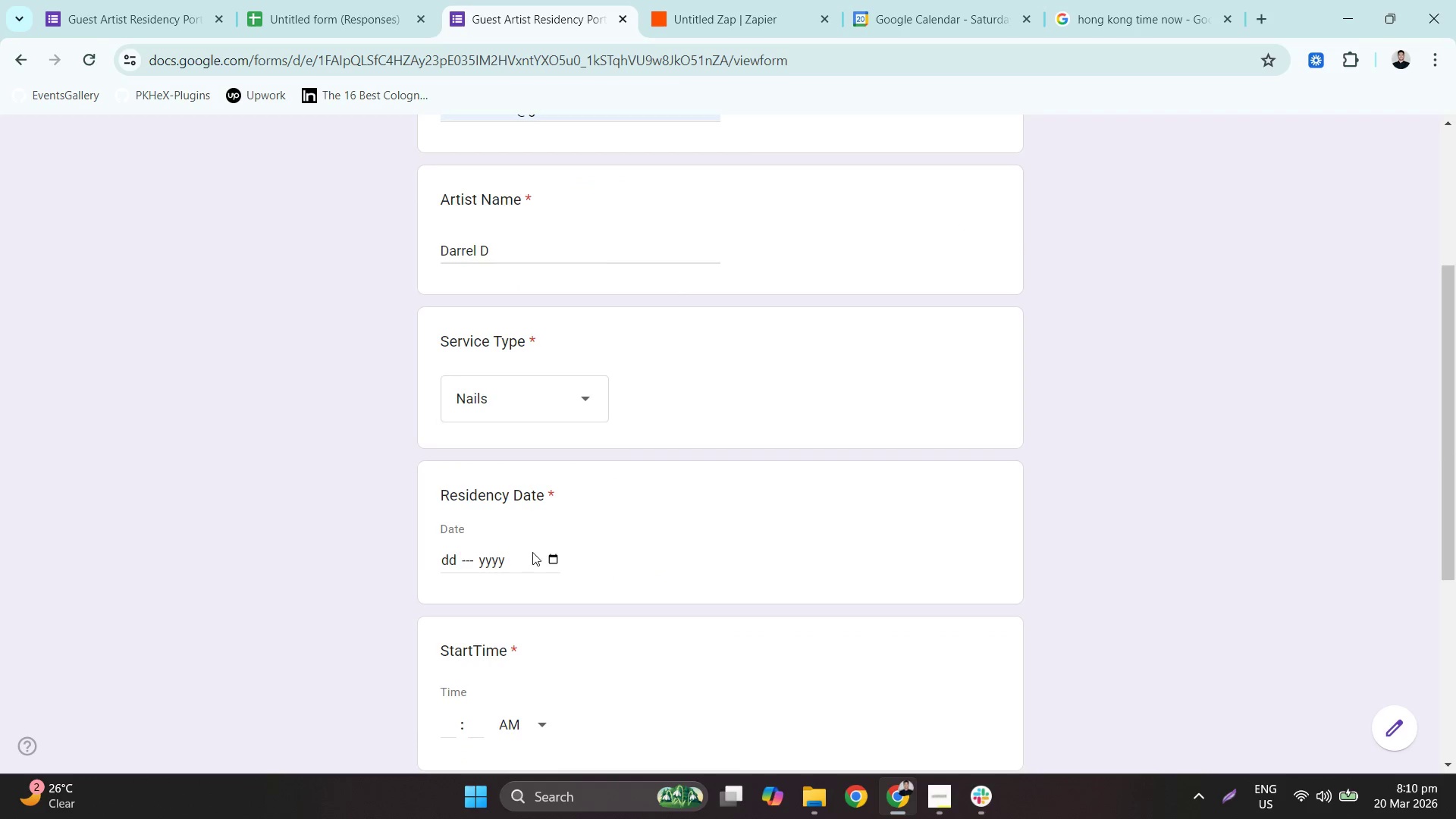 
double_click([557, 559])
 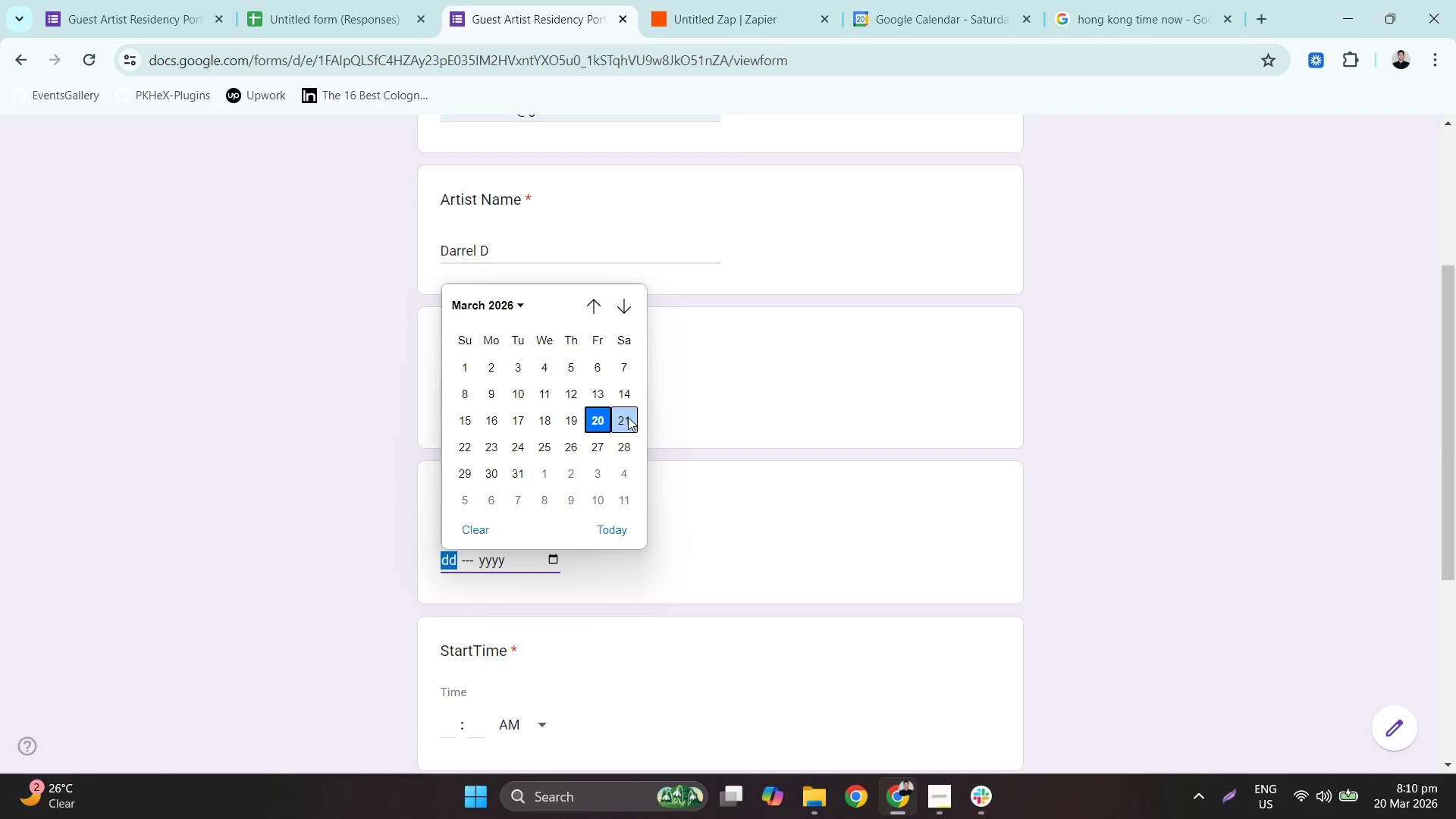 
scroll: coordinate [597, 595], scroll_direction: down, amount: 3.0
 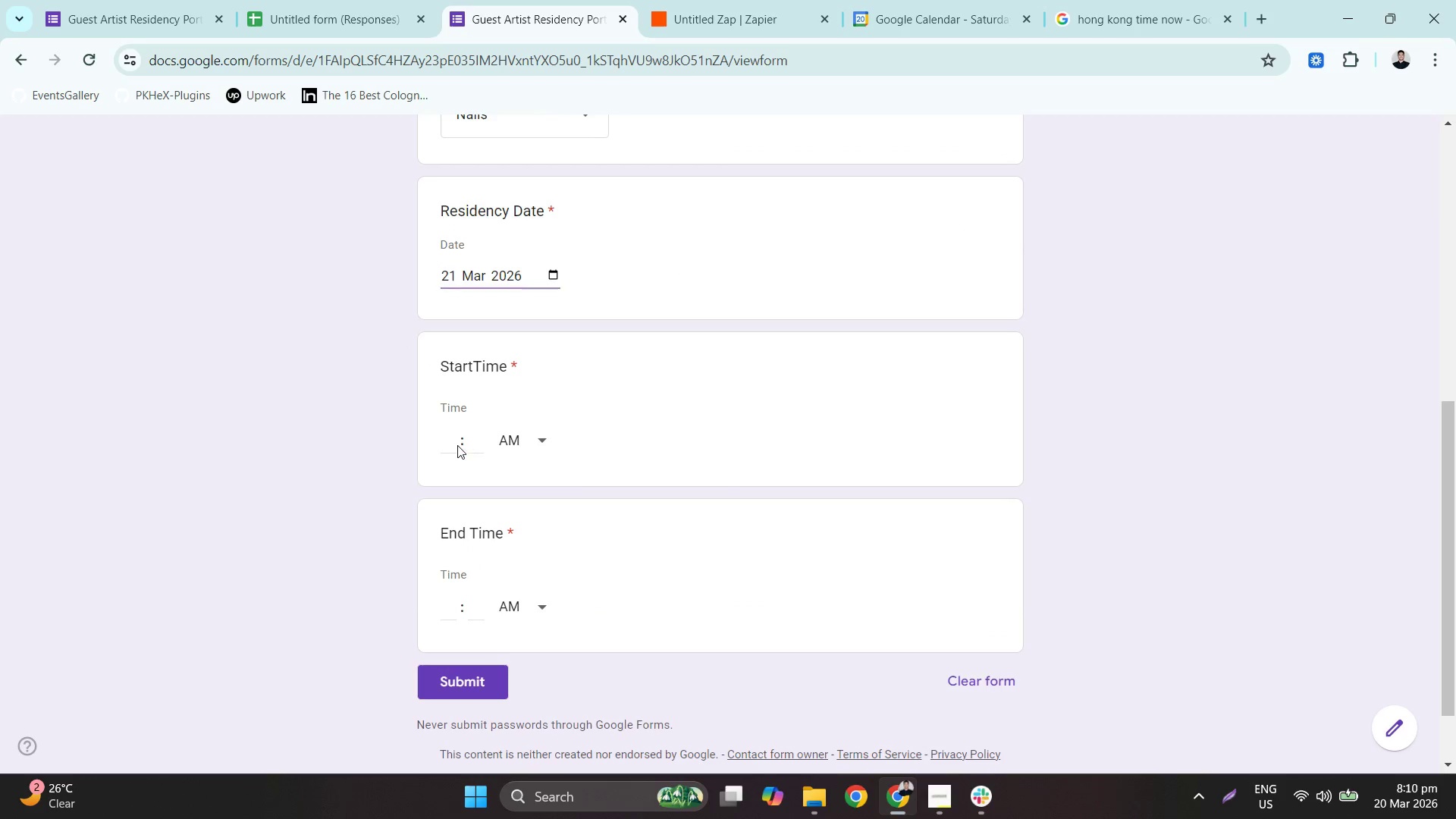 
double_click([447, 441])
 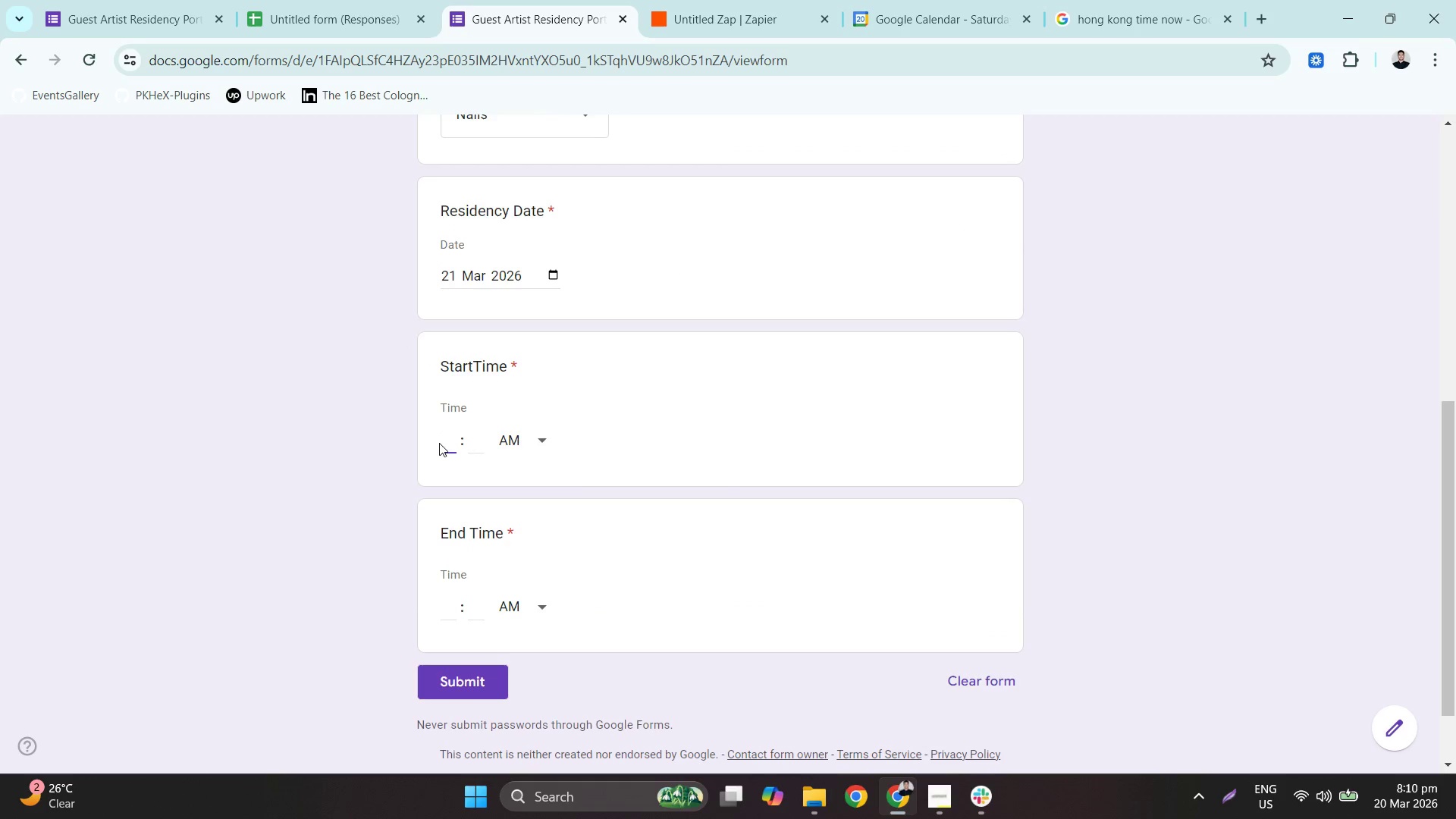 
key(Numpad8)
 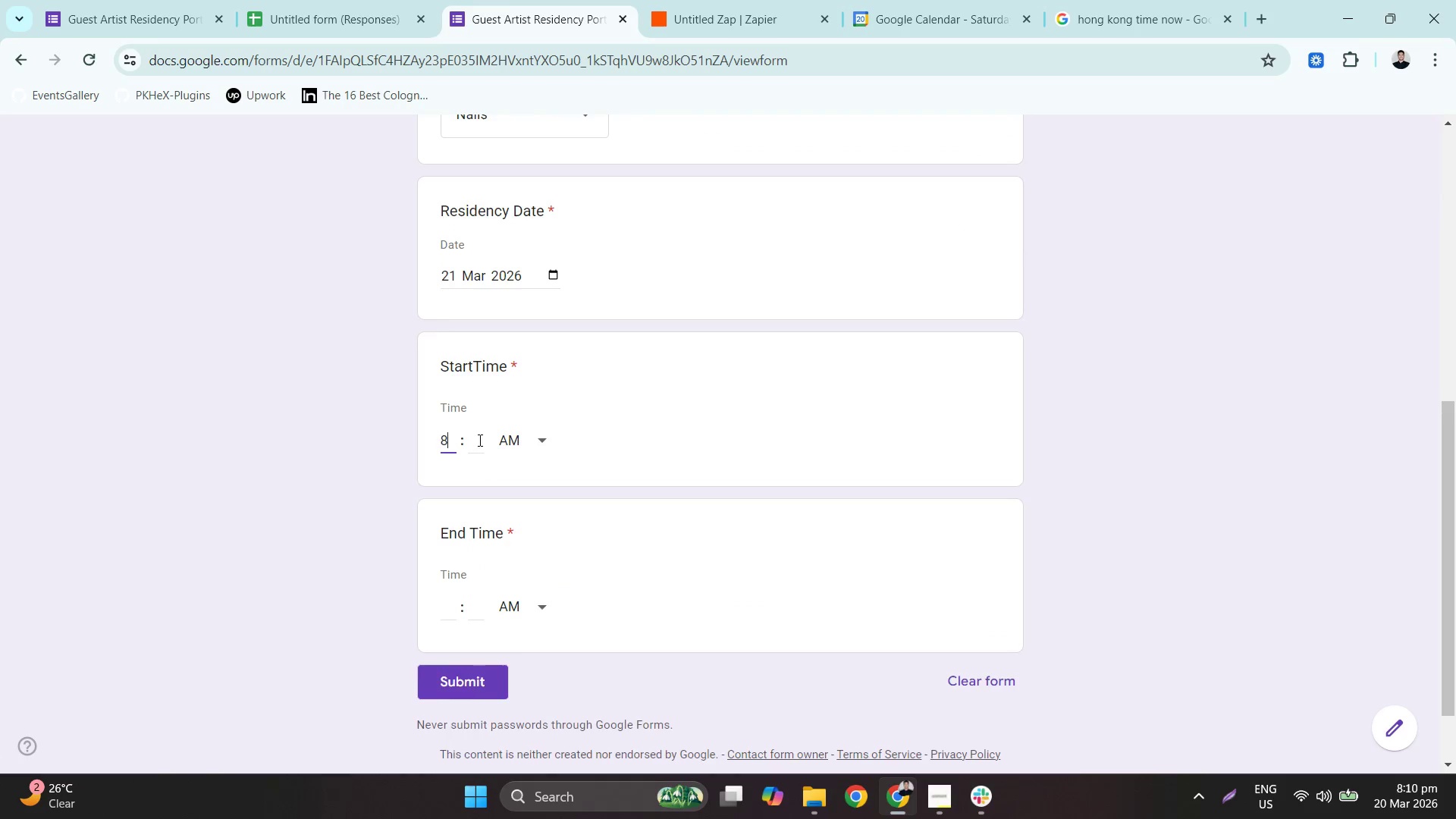 
left_click([478, 440])
 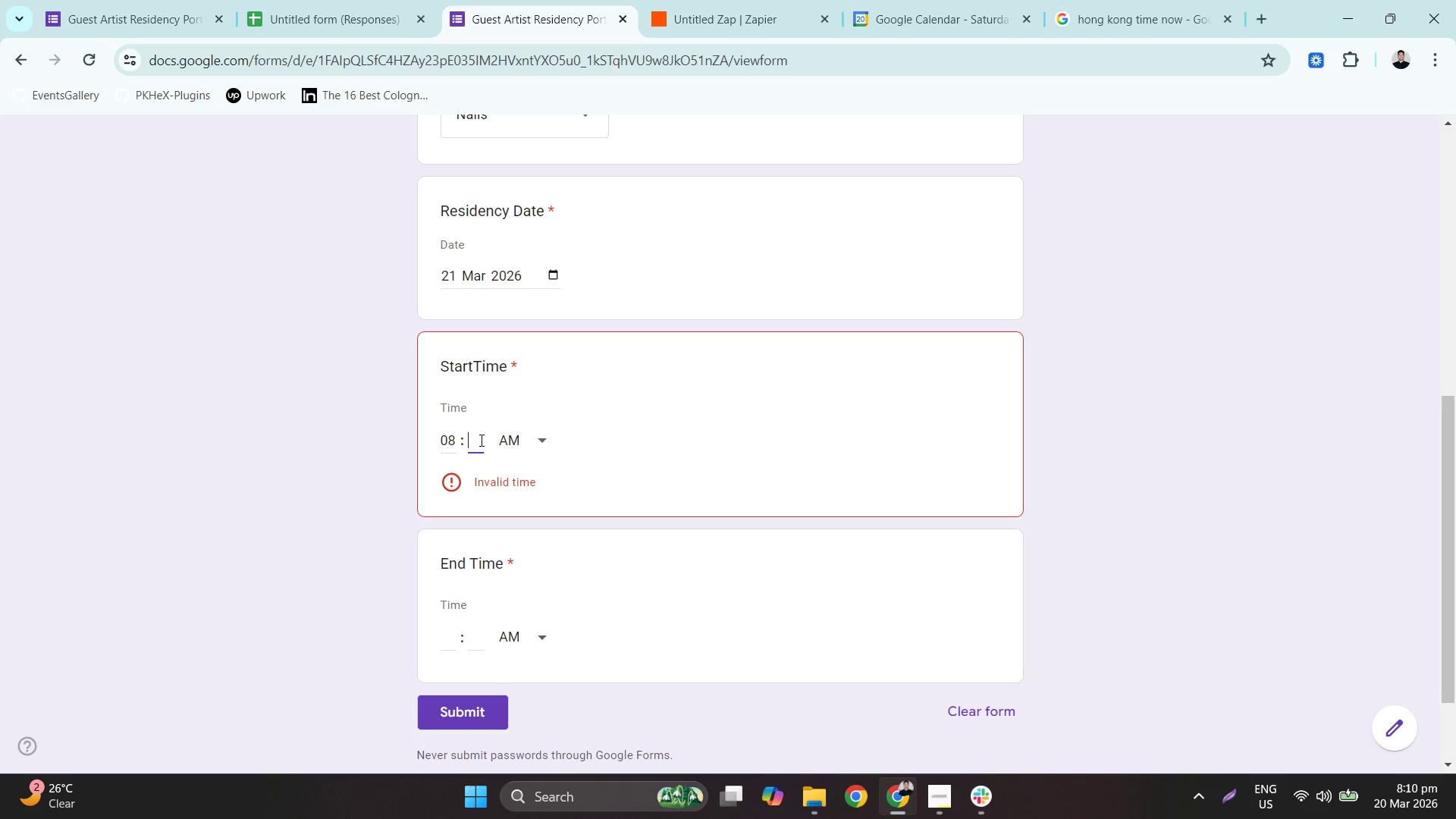 
key(Numpad1)
 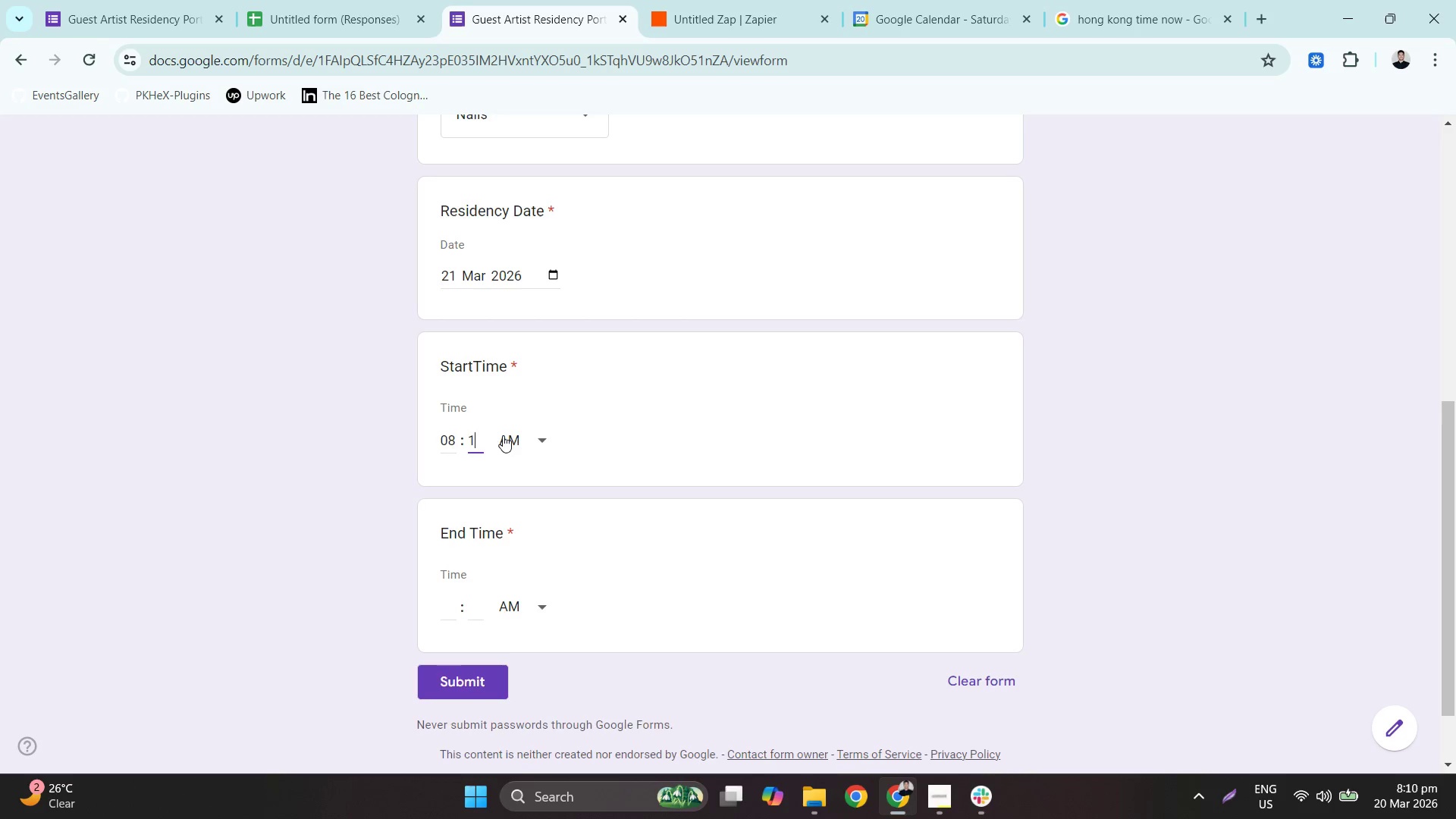 
key(Numpad0)
 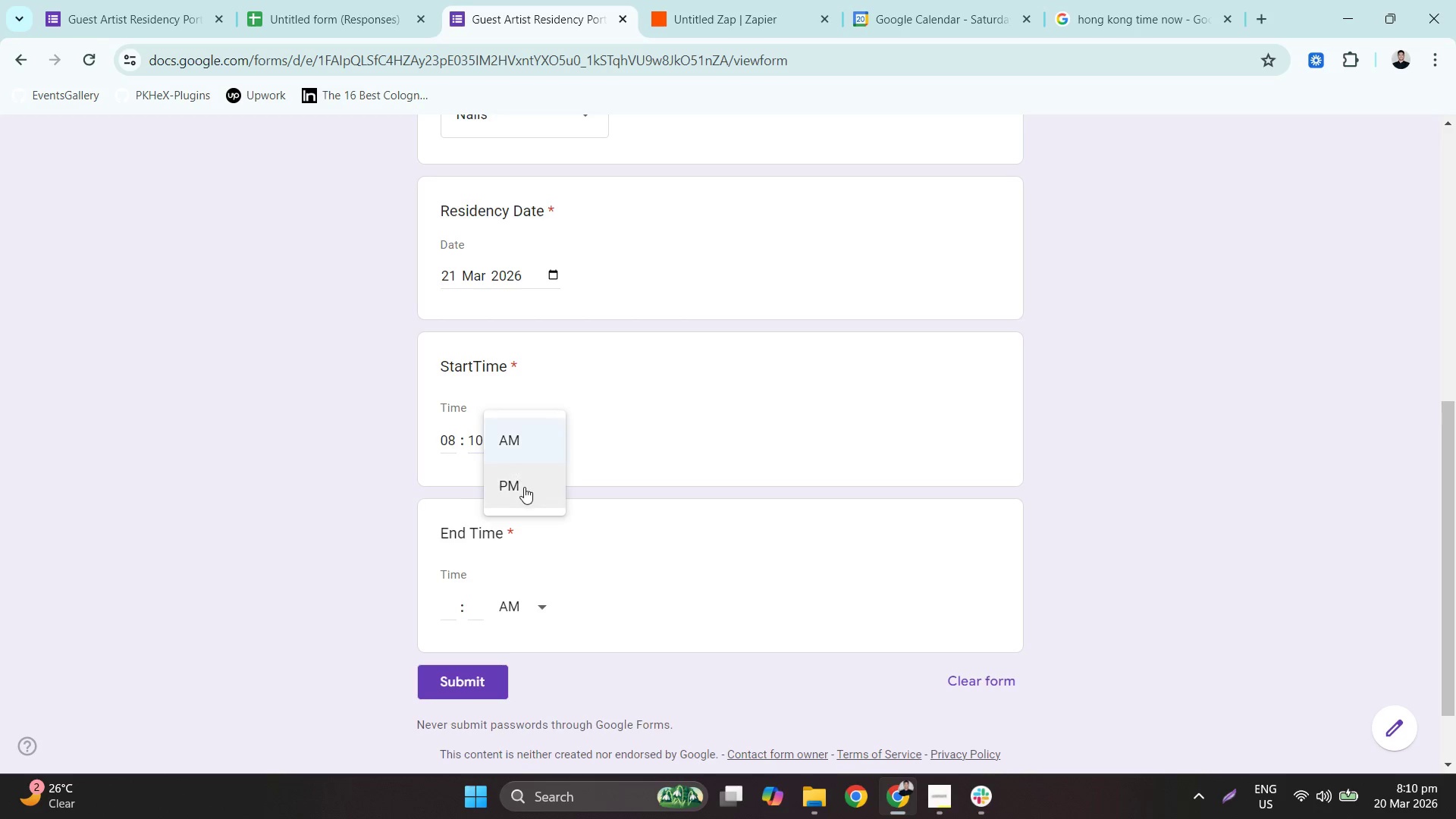 
left_click([524, 487])
 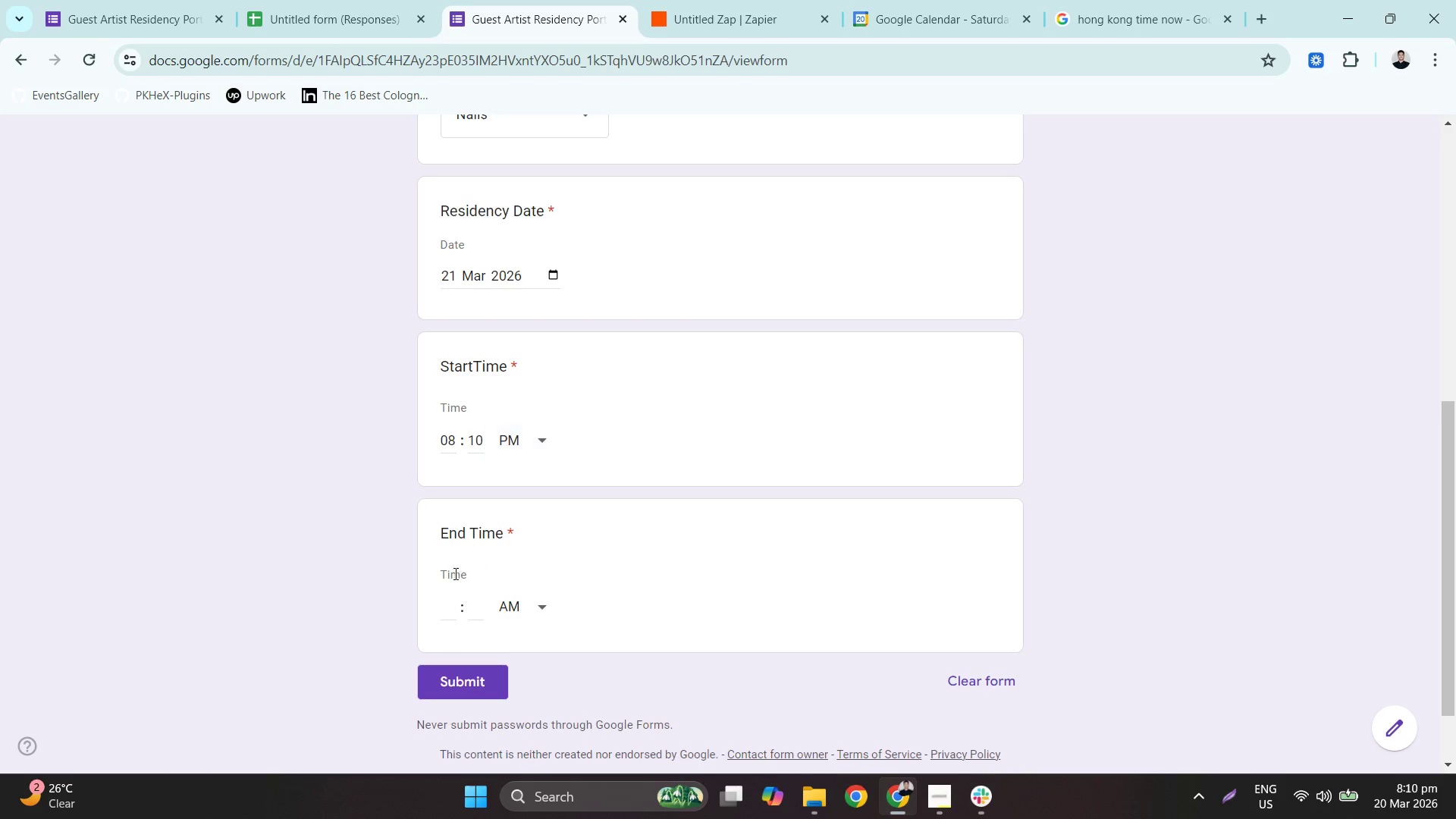 
left_click([440, 600])
 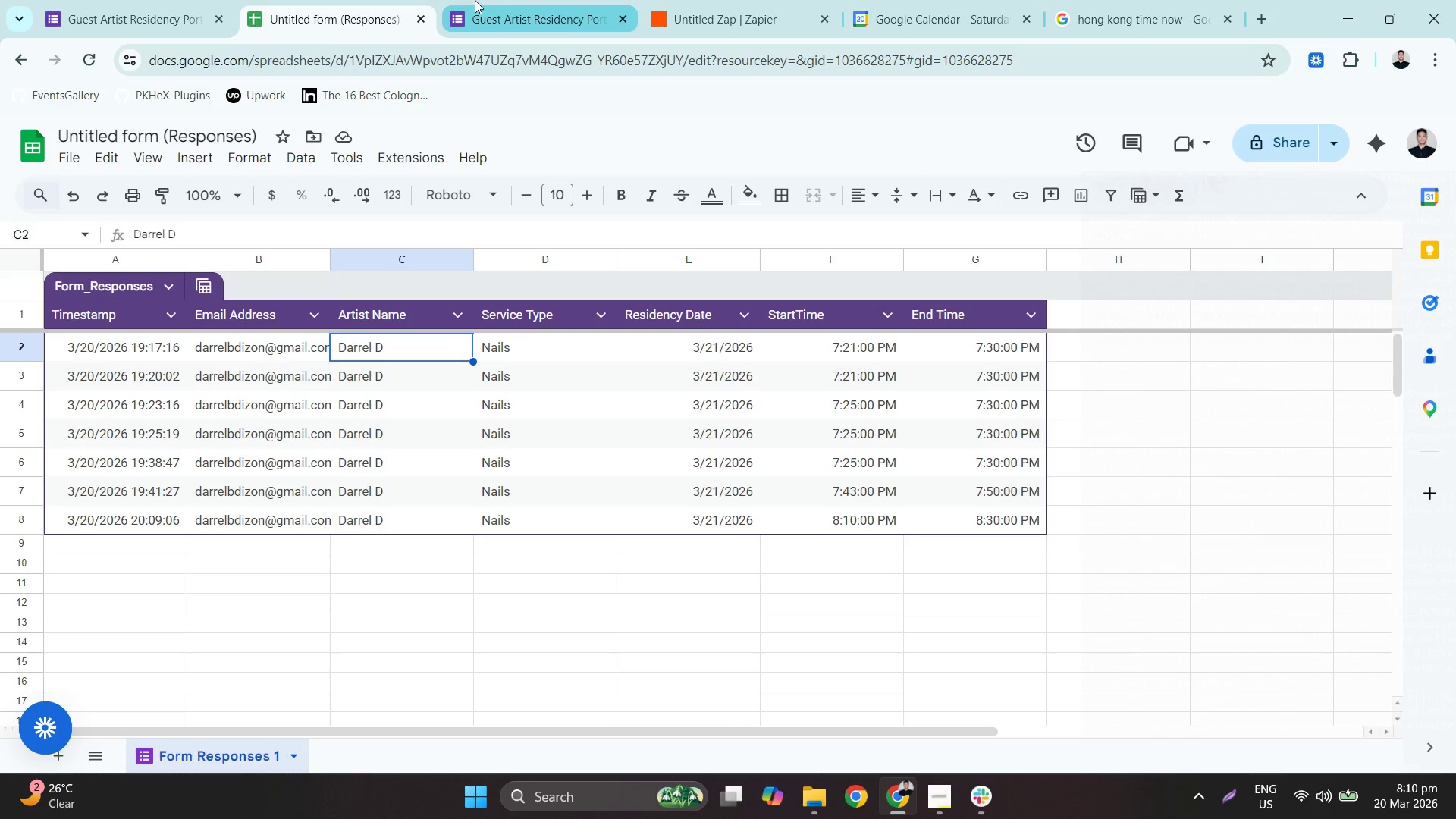 
left_click([477, 0])
 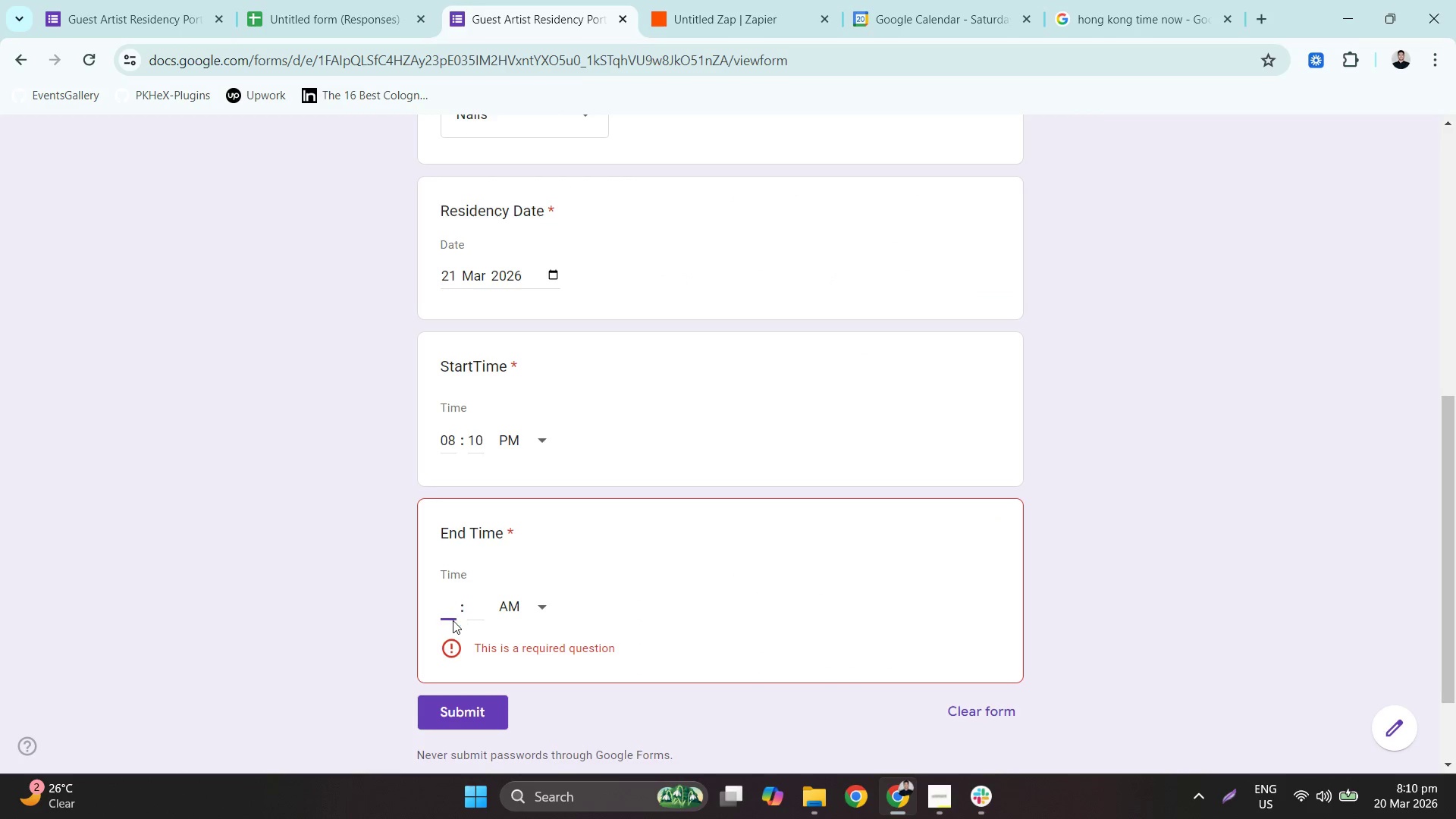 
key(Numpad8)
 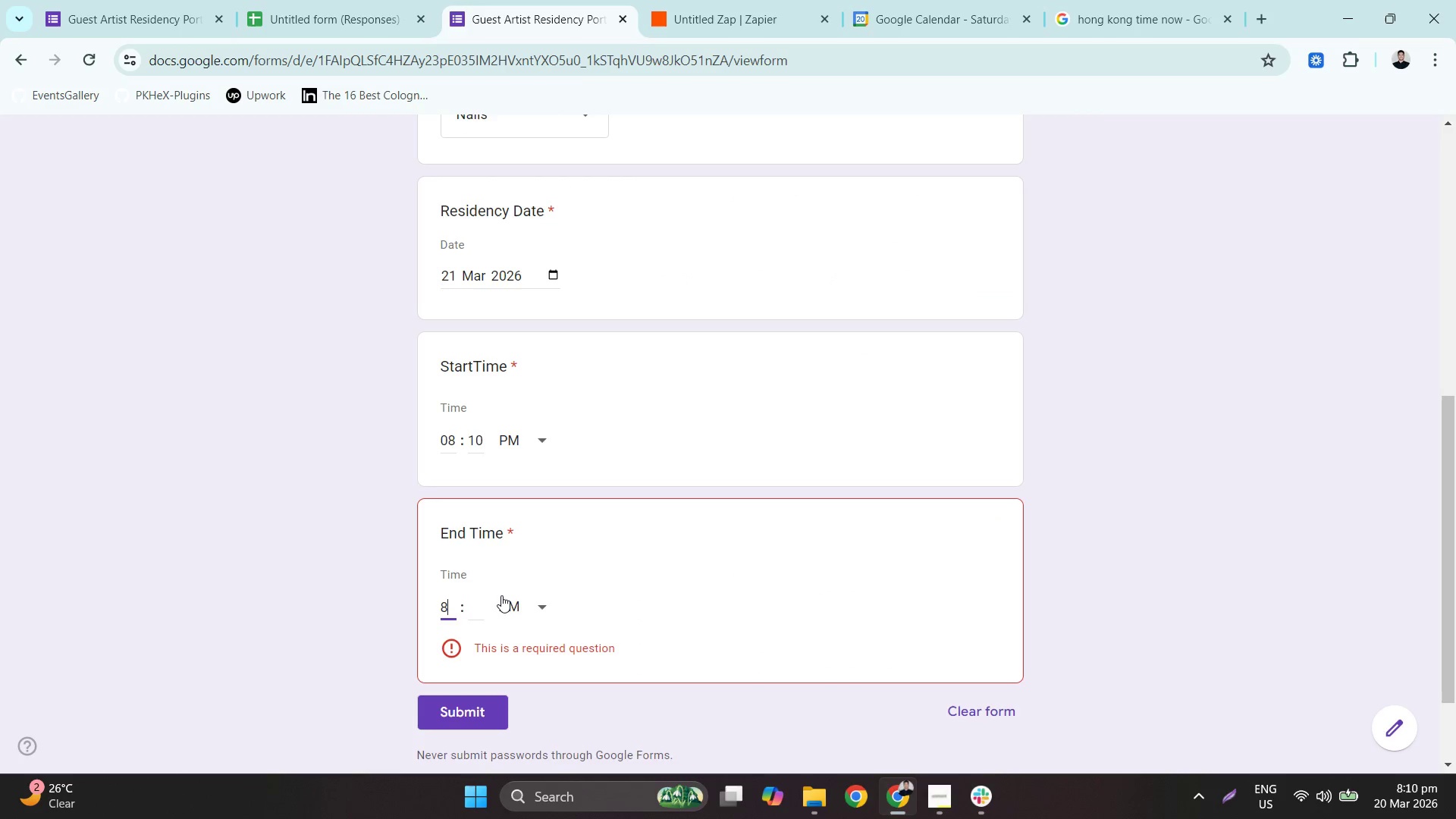 
left_click_drag(start_coordinate=[502, 592], to_coordinate=[497, 595])
 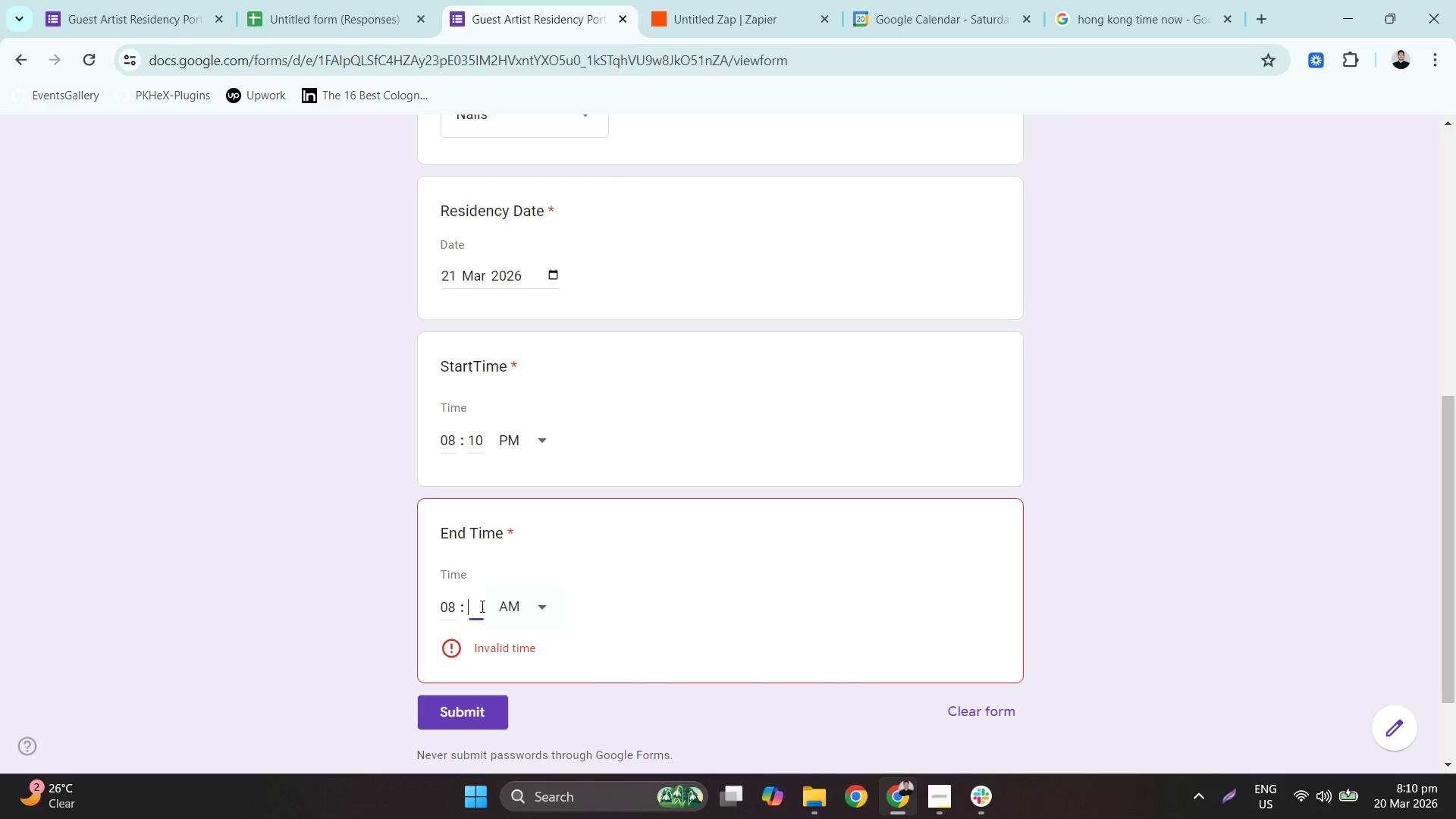 
key(Numpad2)
 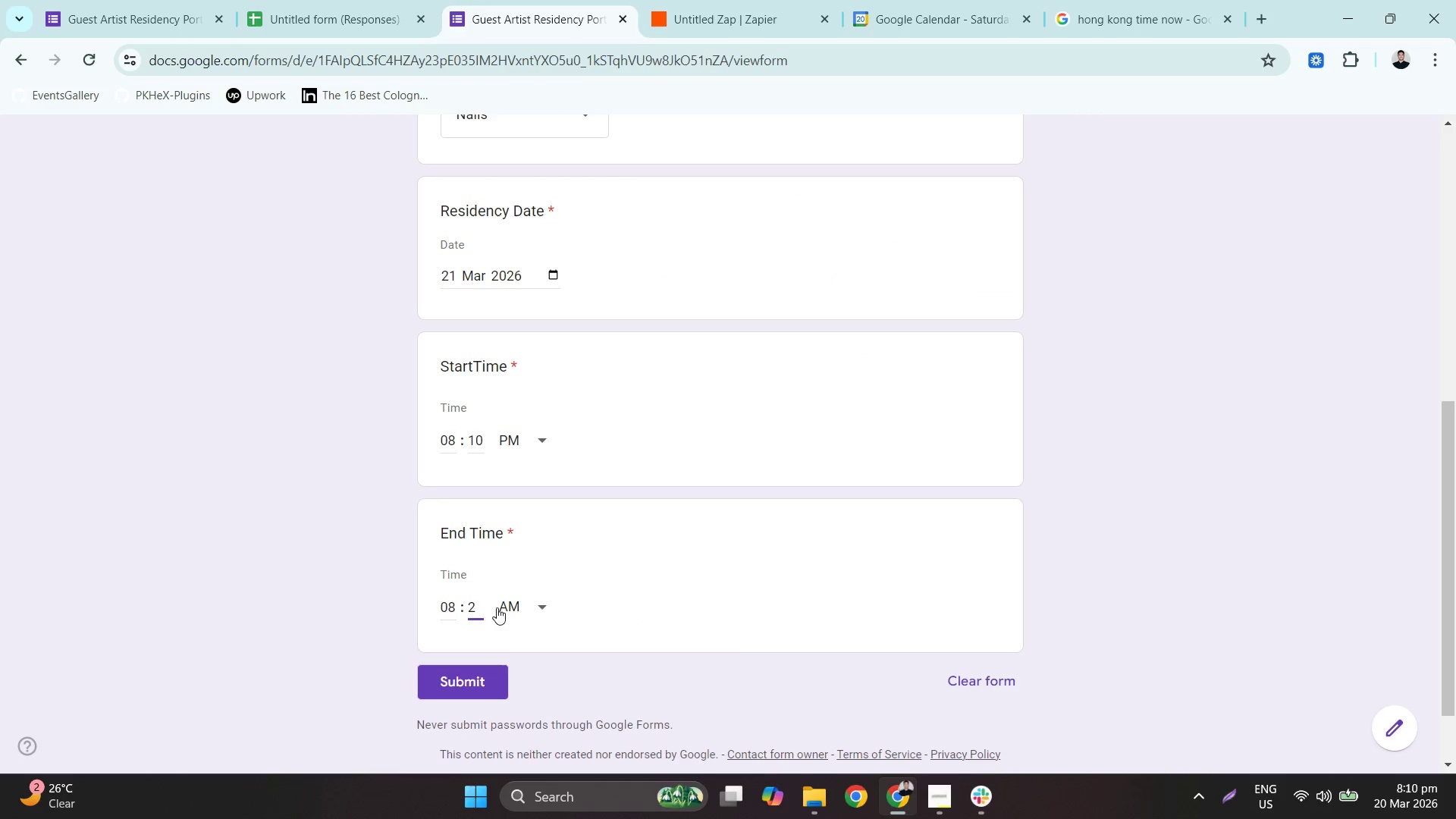 
key(Backspace)
 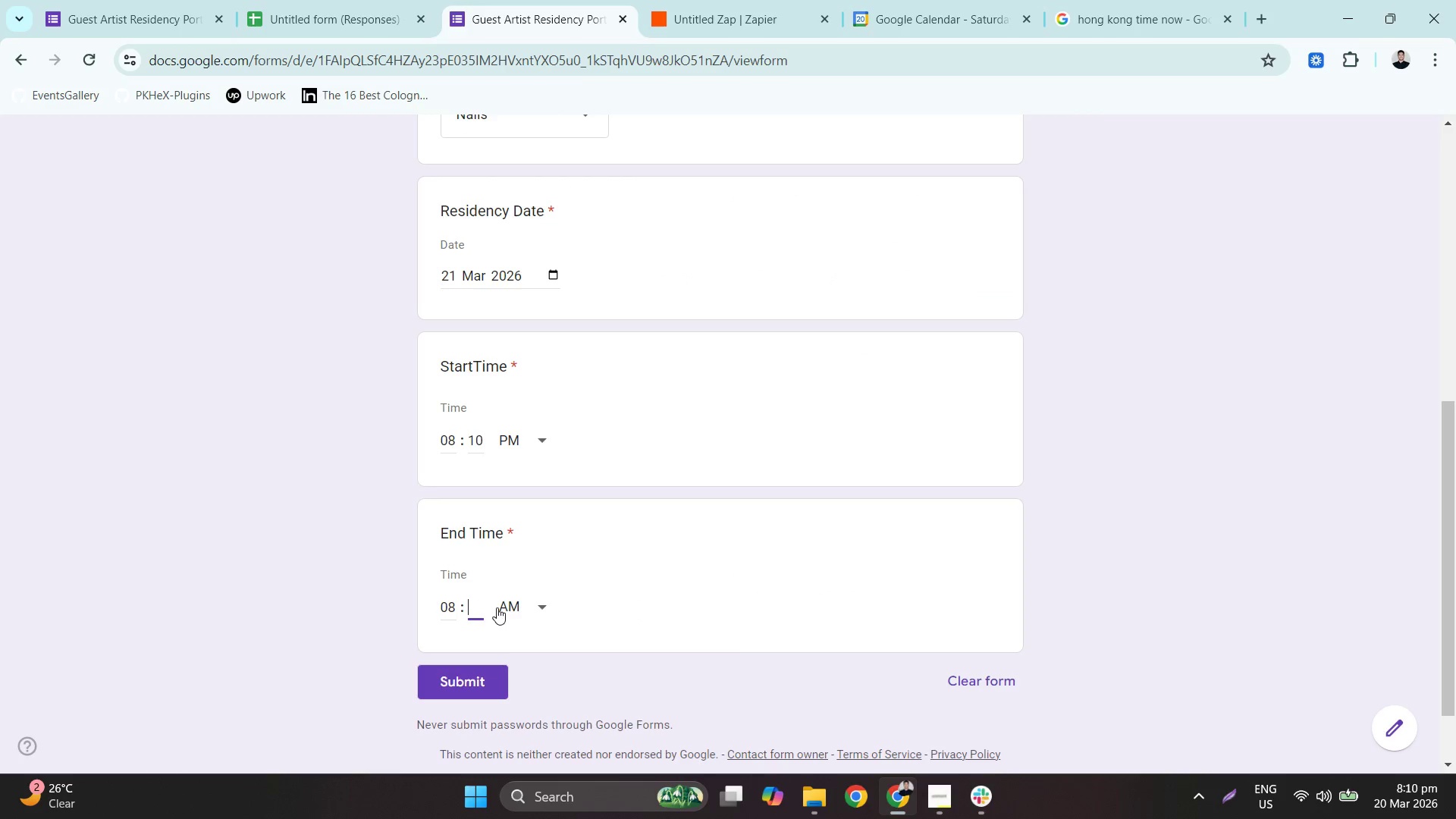 
key(Numpad3)
 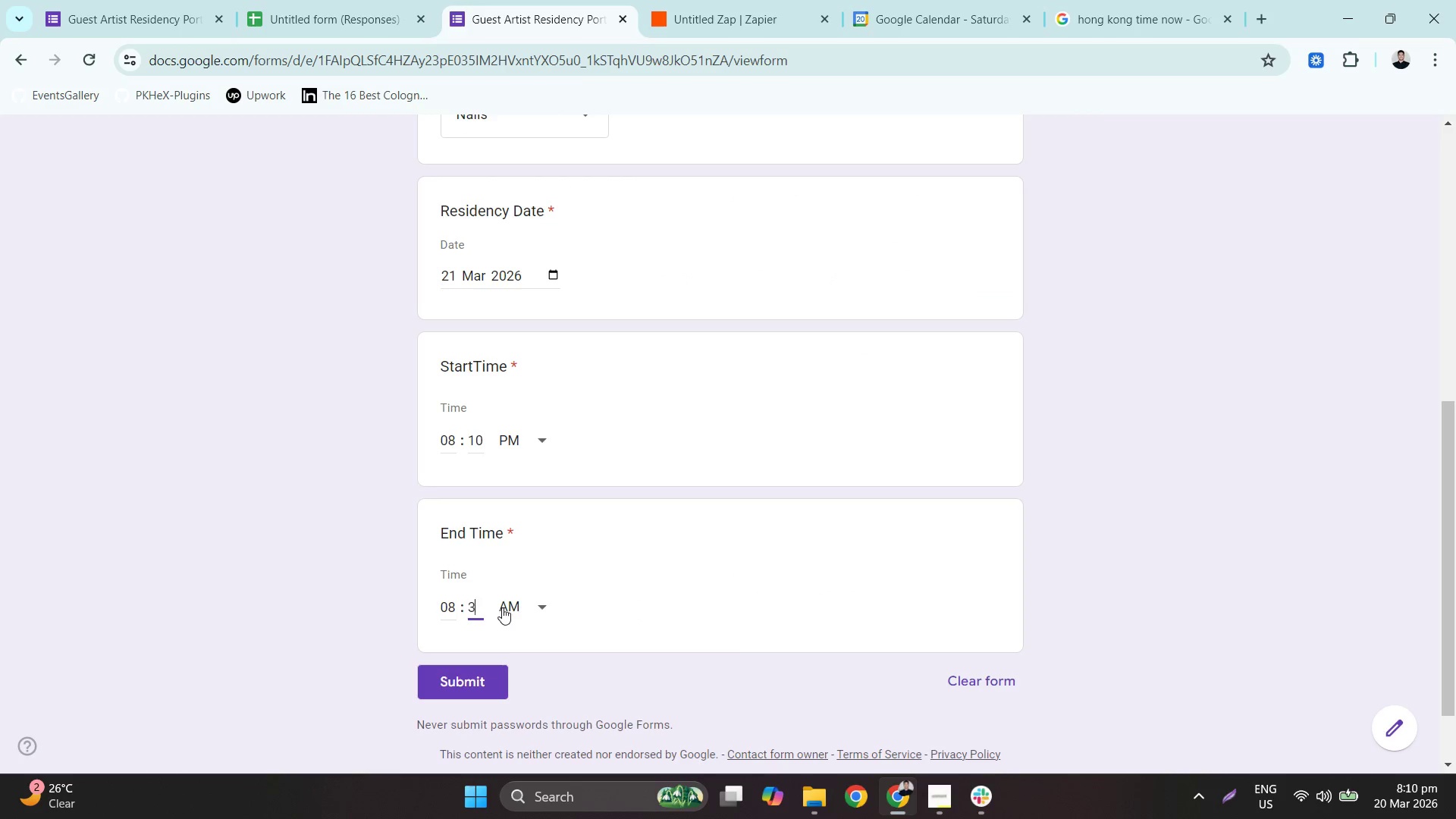 
key(Numpad0)
 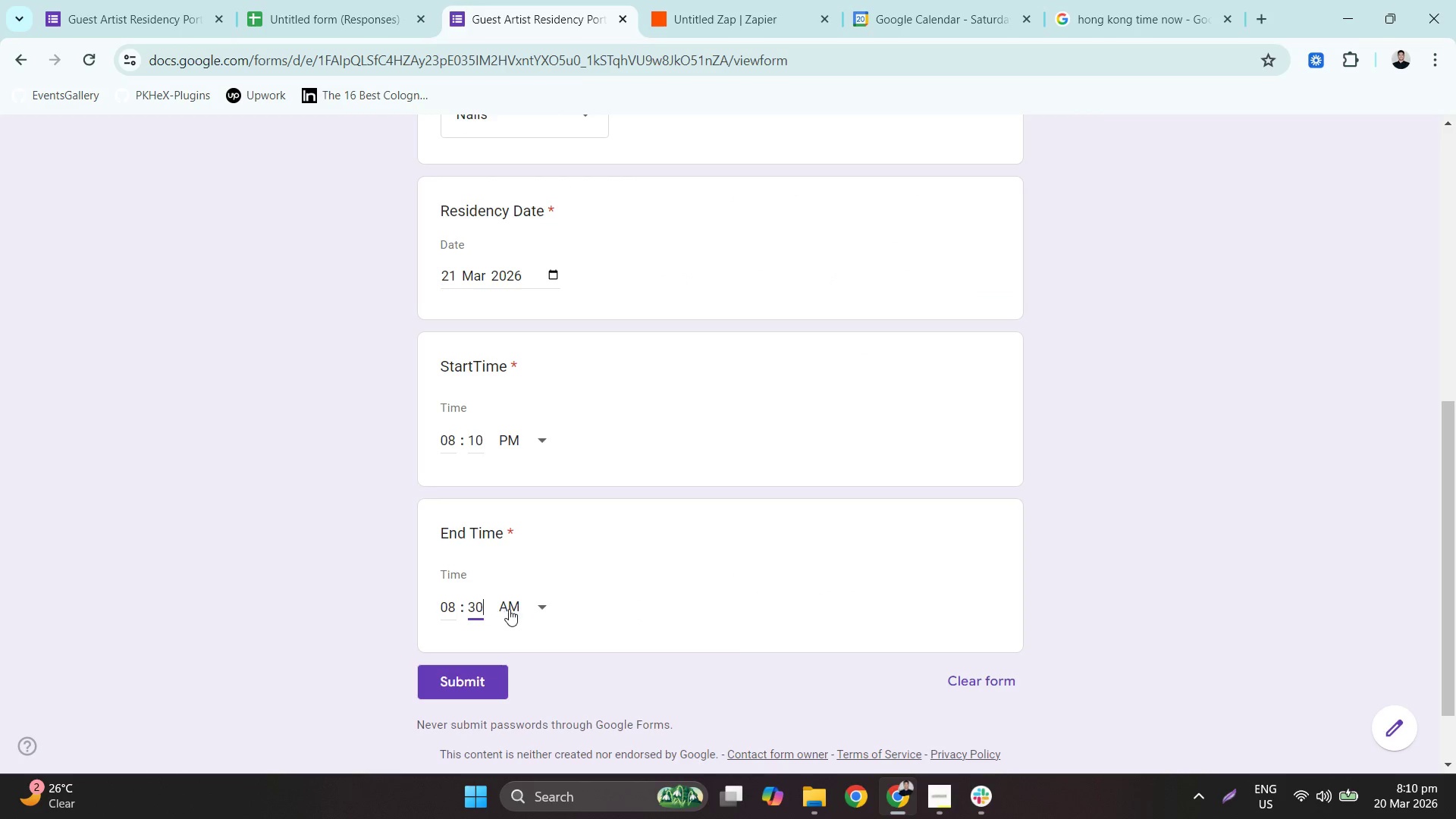 
left_click([509, 609])
 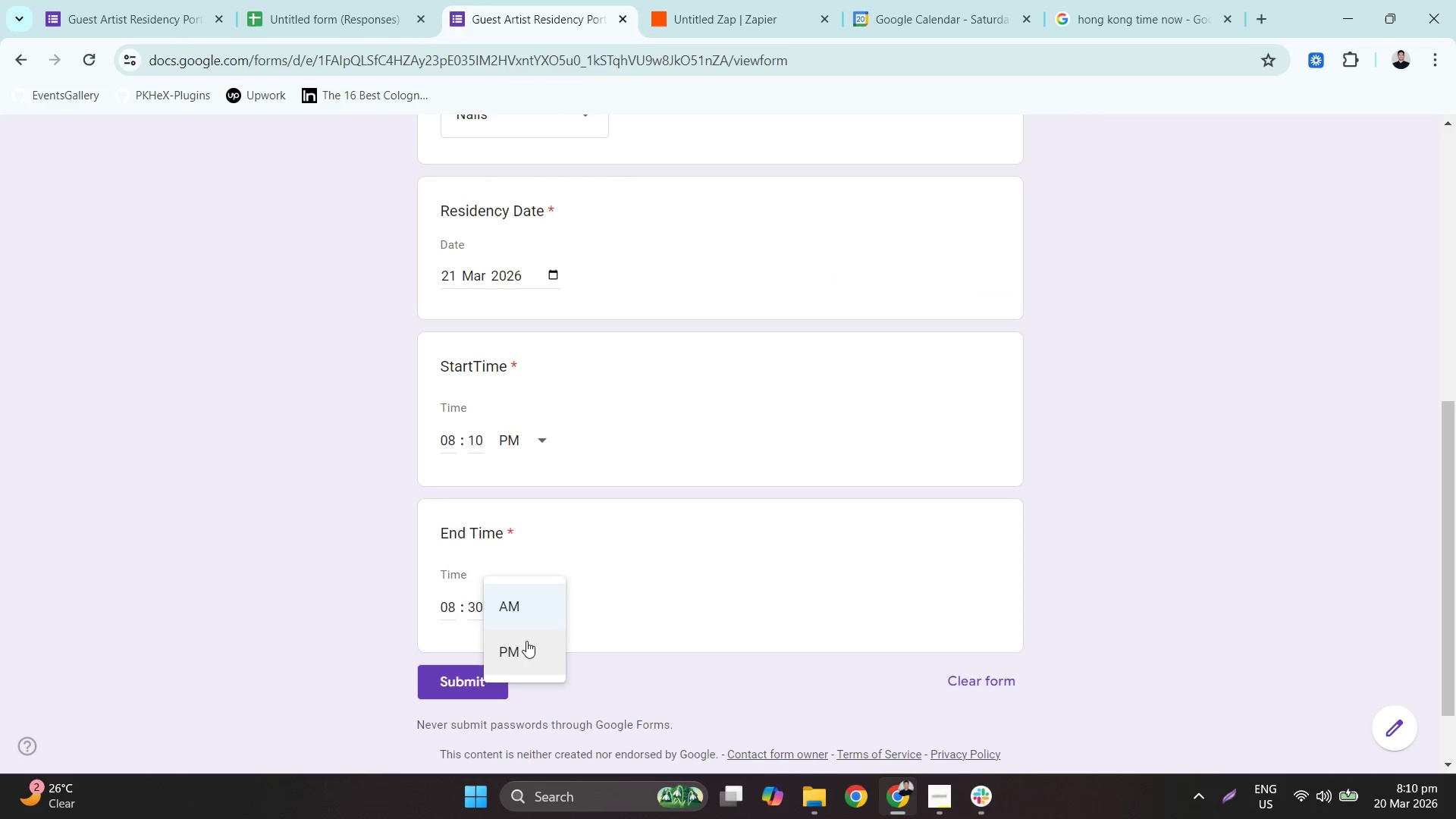 
left_click([527, 656])
 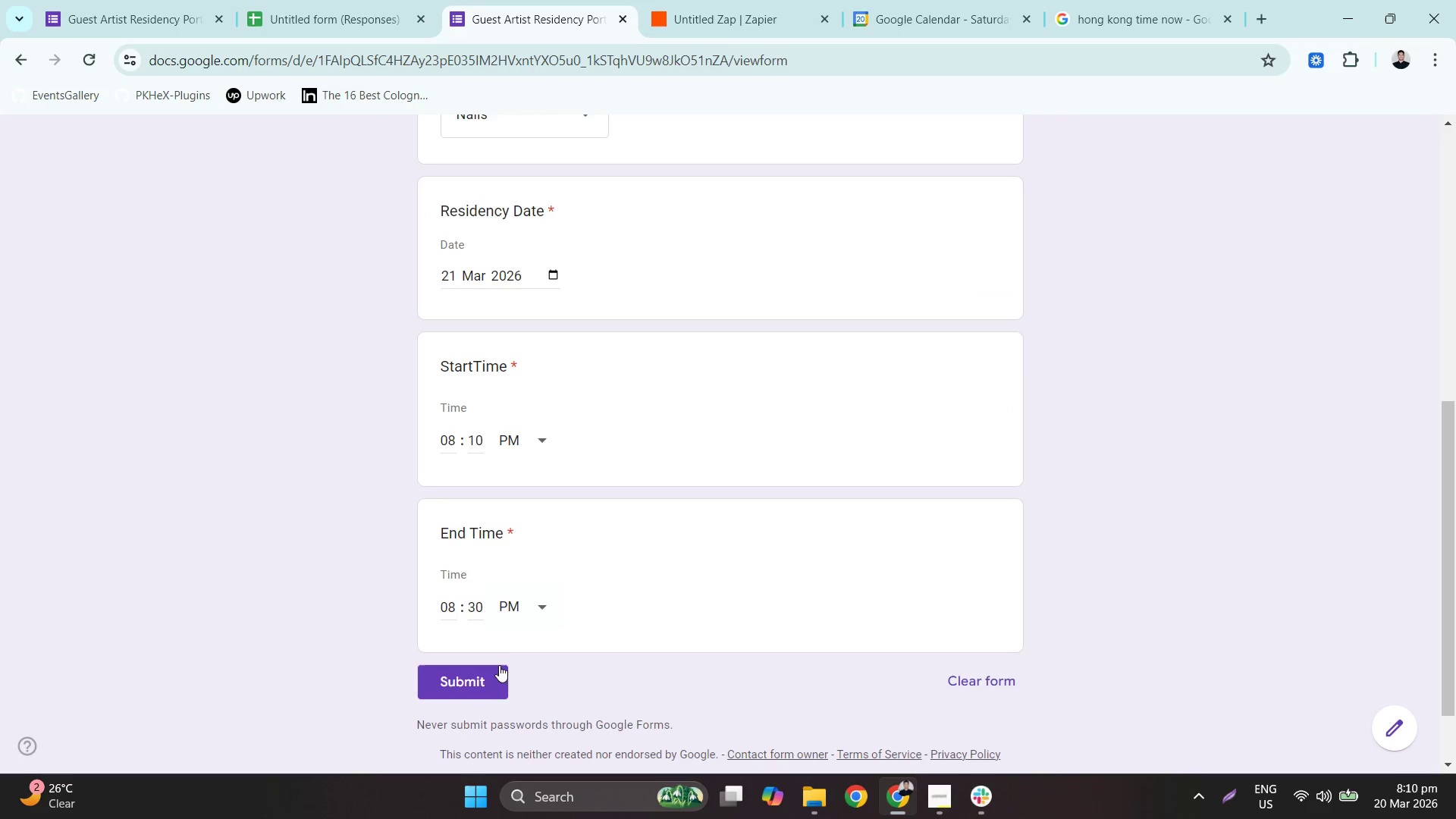 
left_click([479, 673])
 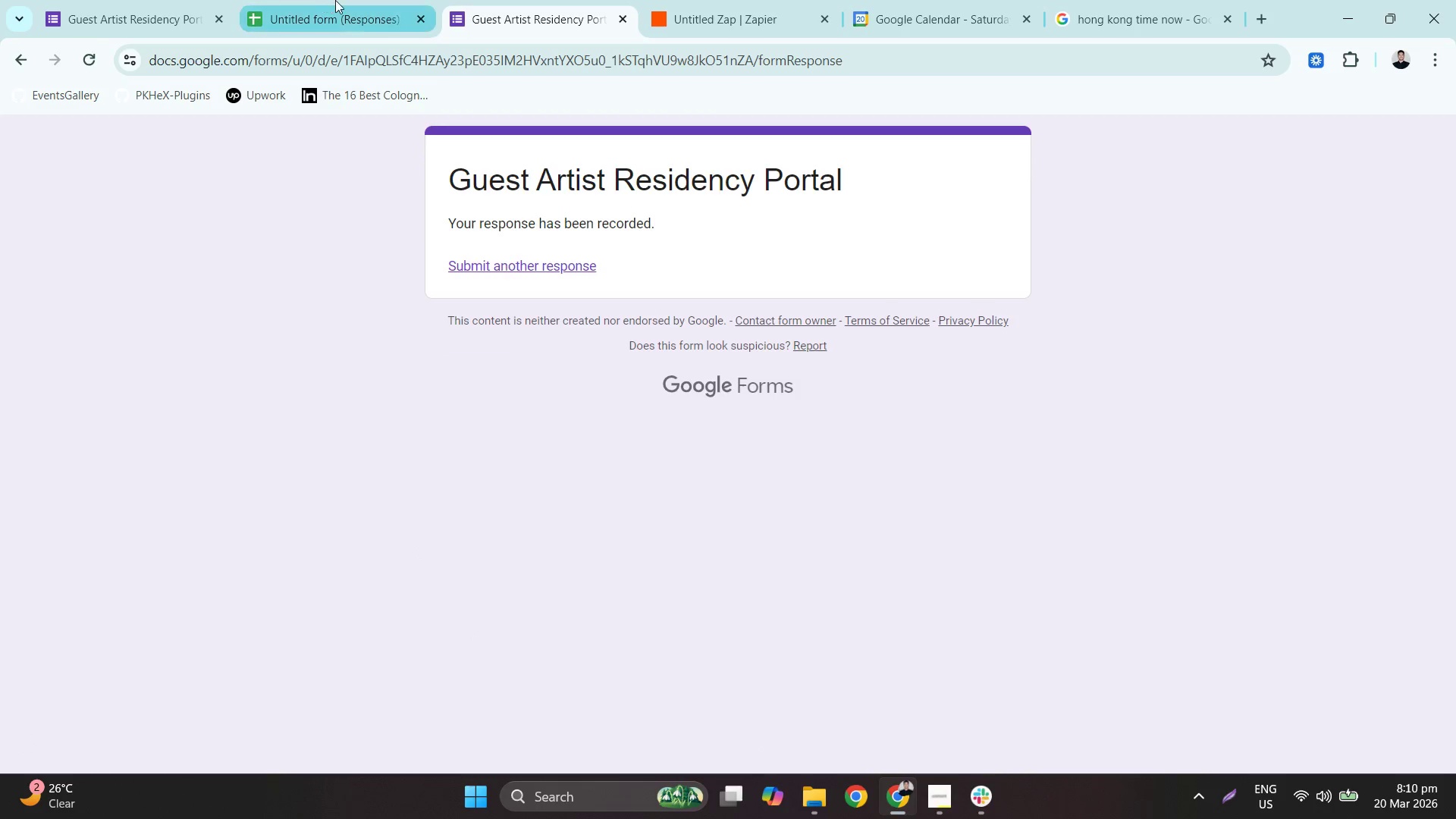 
left_click([166, 0])
 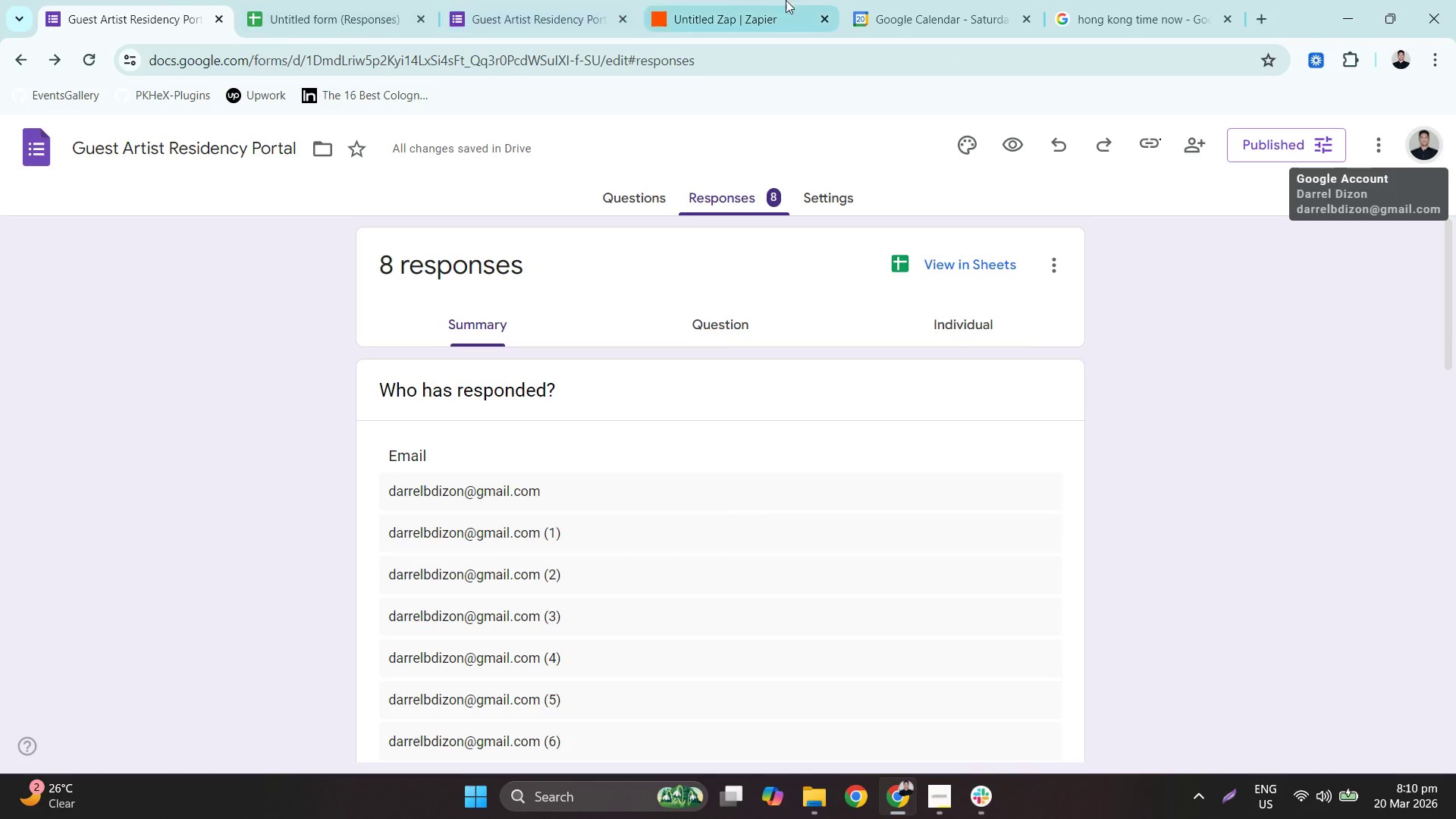 
left_click([827, 0])
 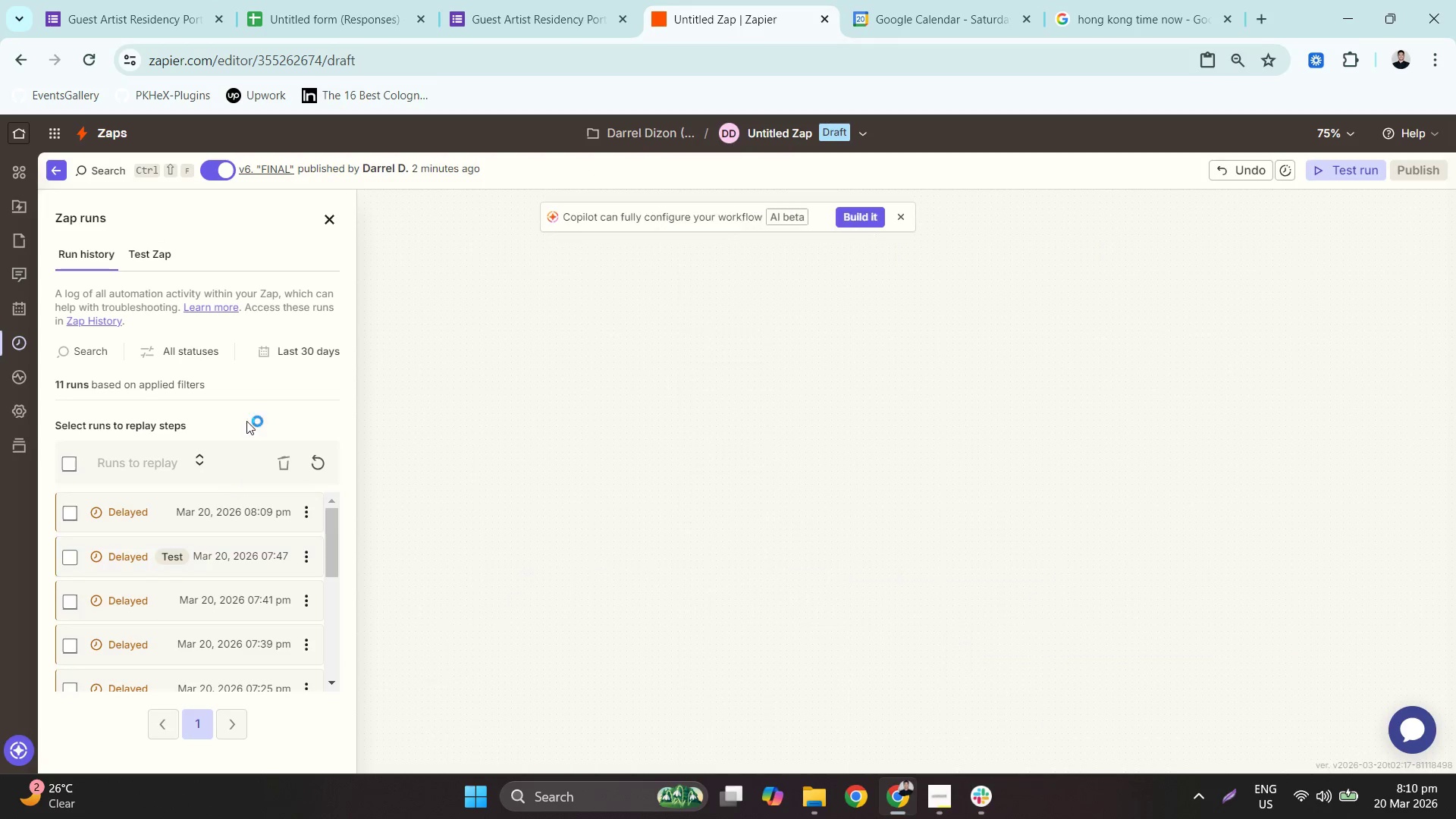 
left_click([165, 256])
 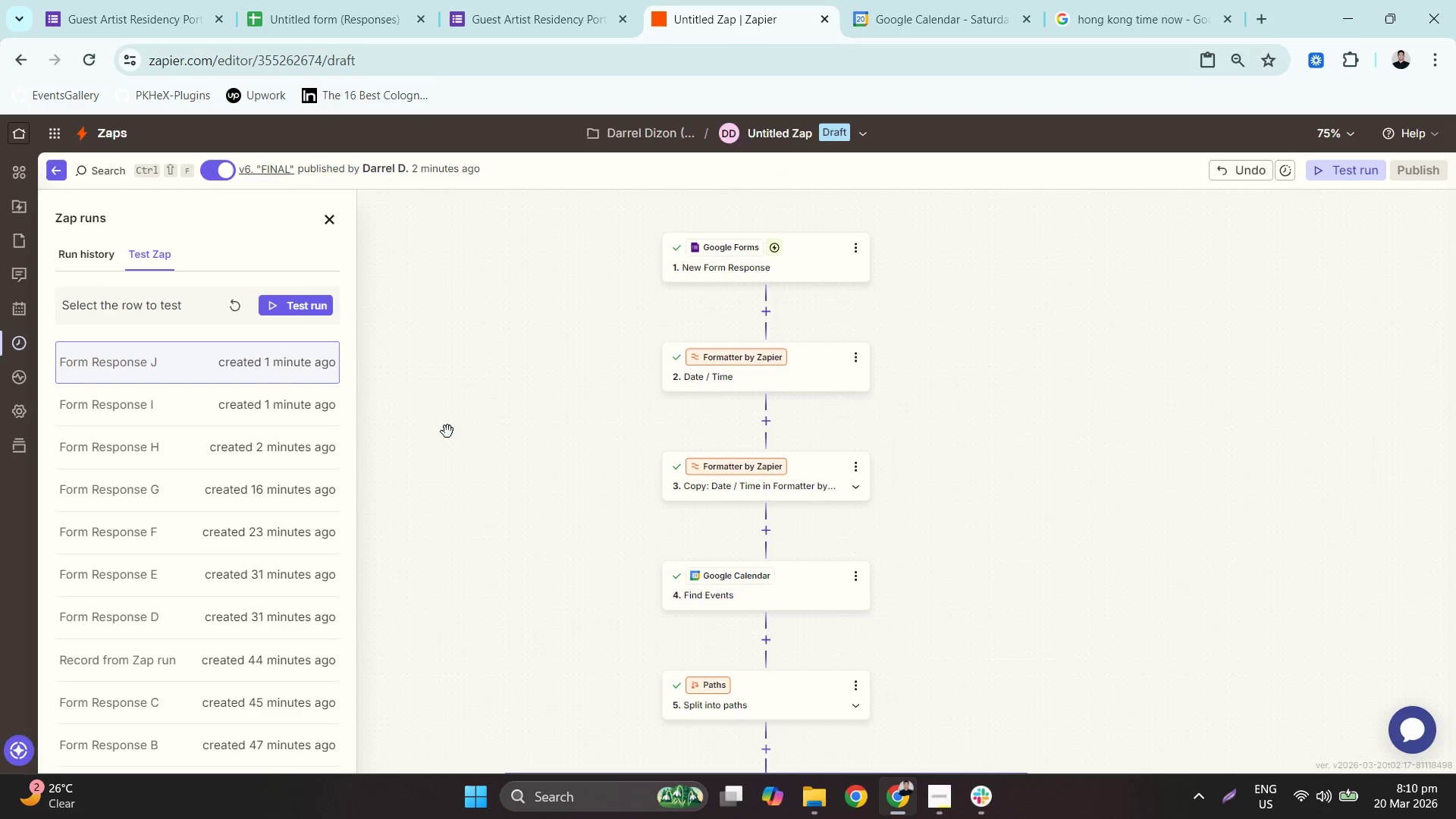 
scroll: coordinate [495, 434], scroll_direction: down, amount: 3.0
 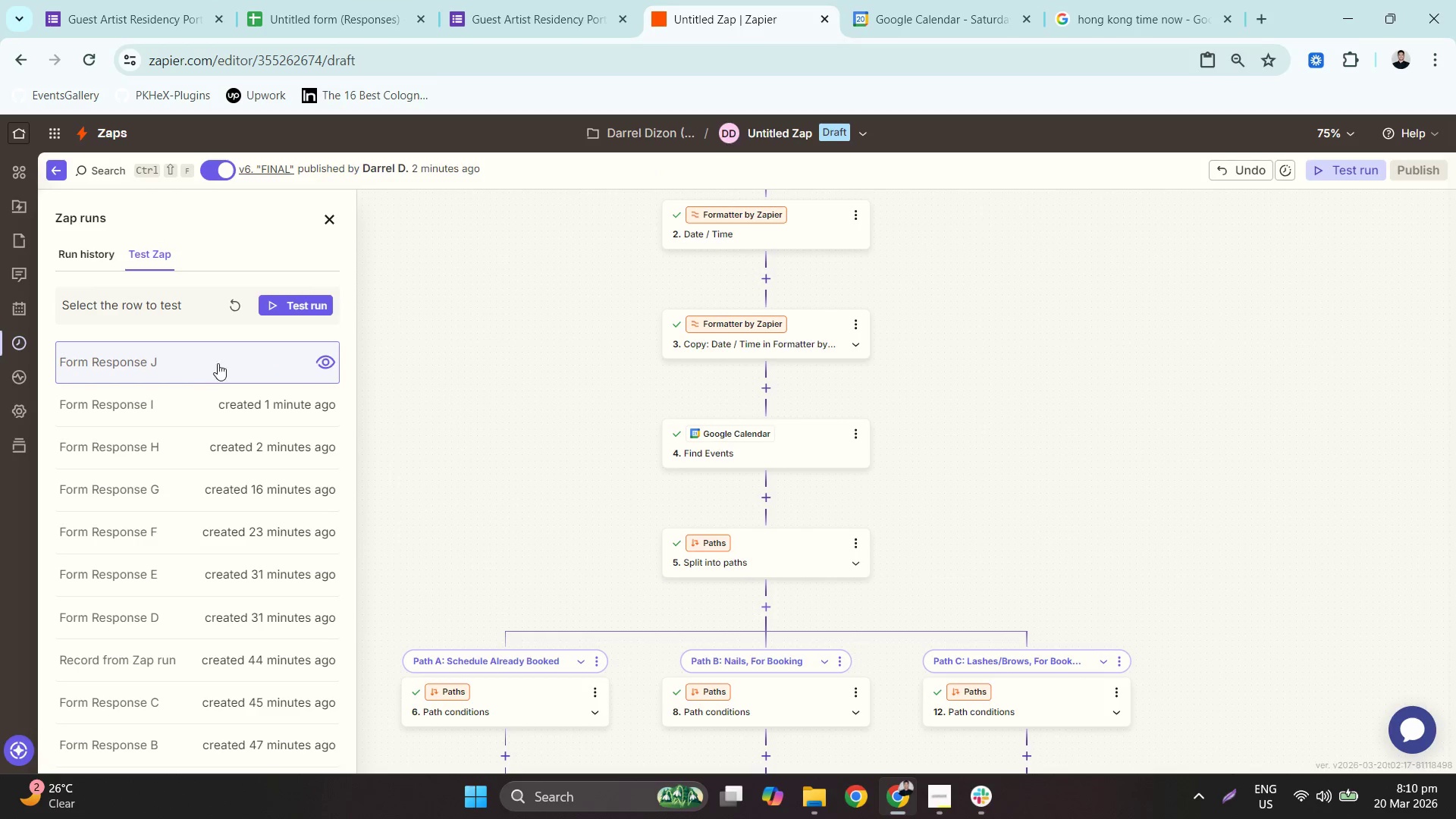 
left_click([249, 365])
 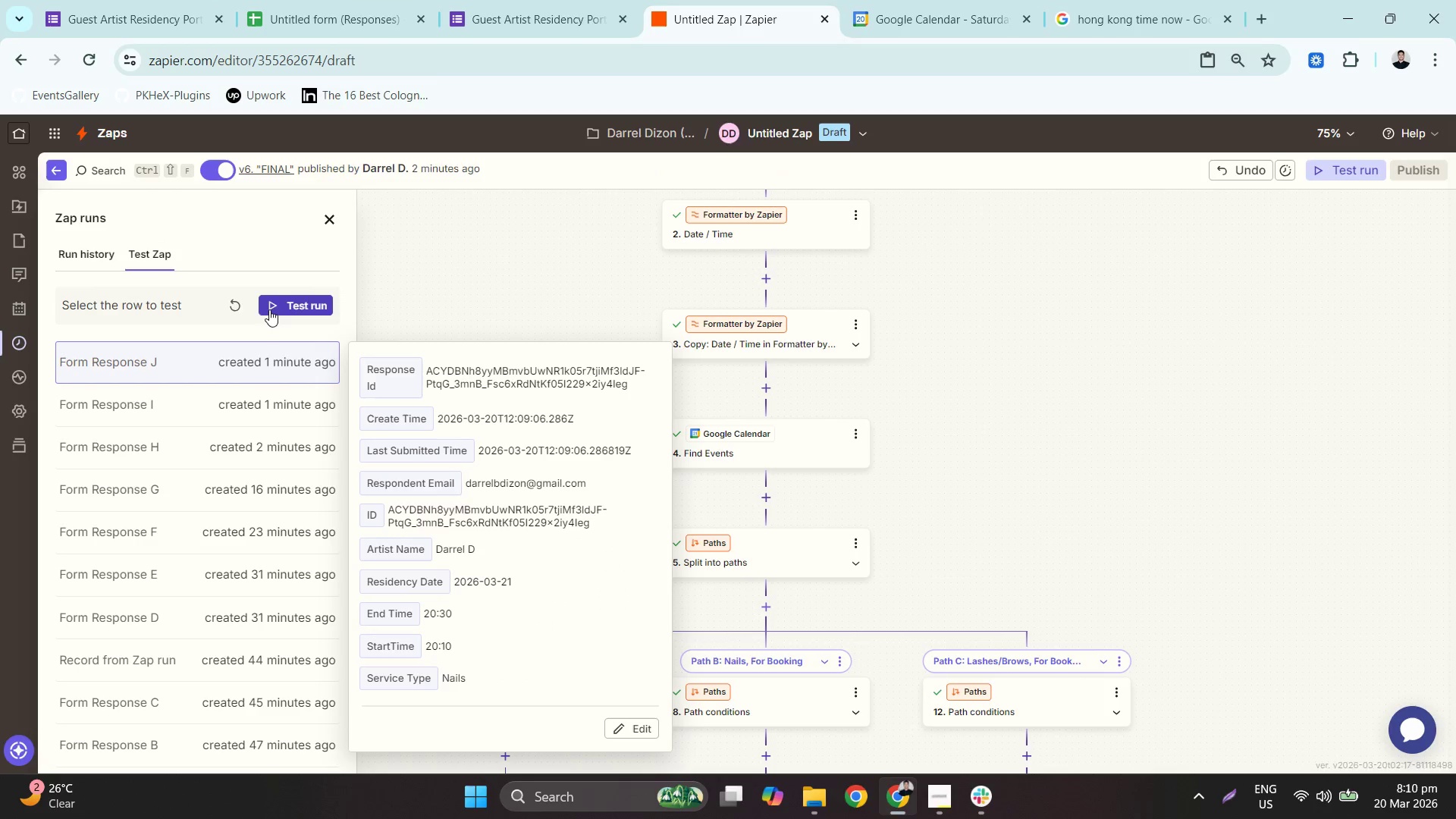 
left_click([234, 305])
 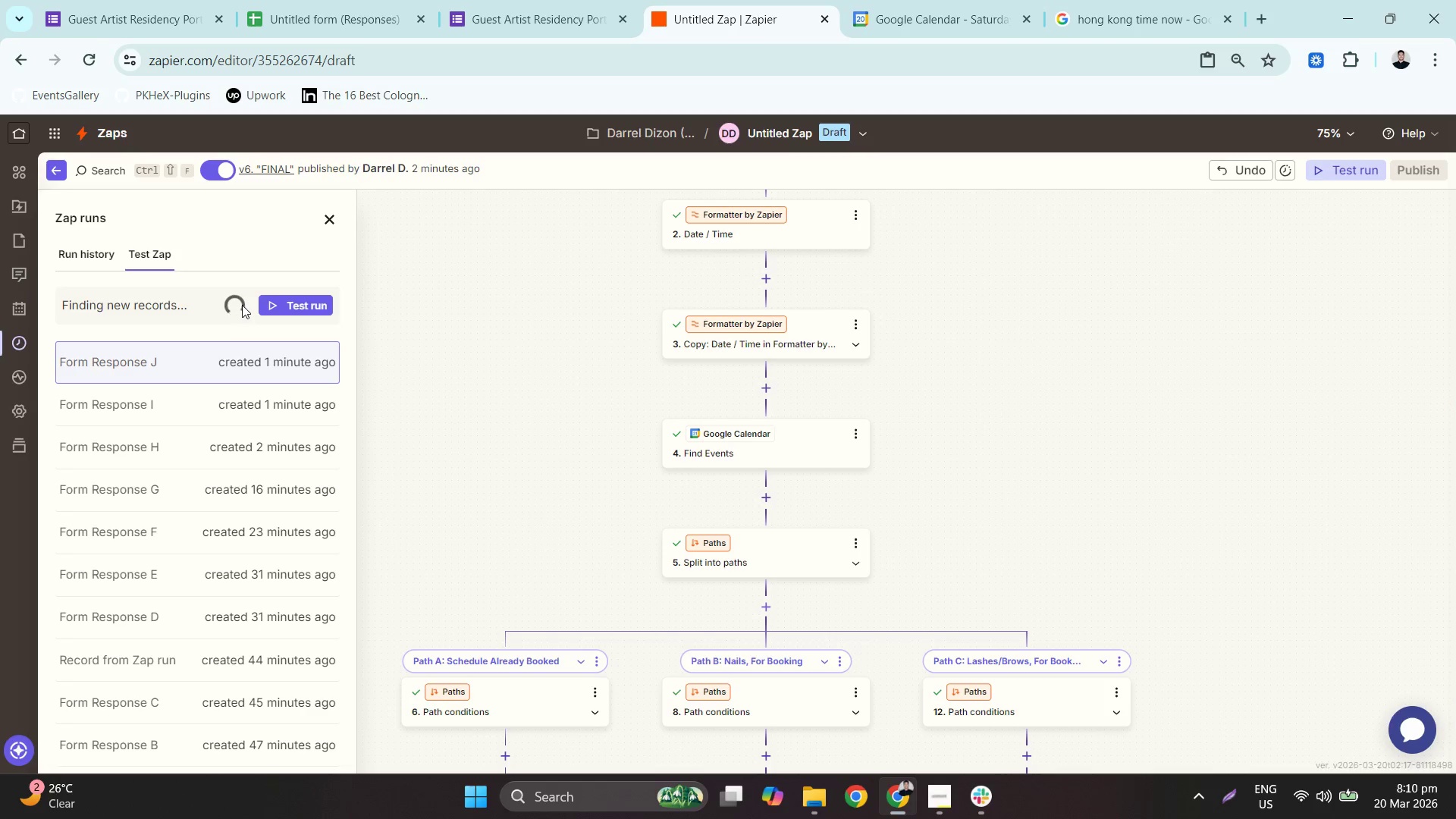 
mouse_move([347, 16])
 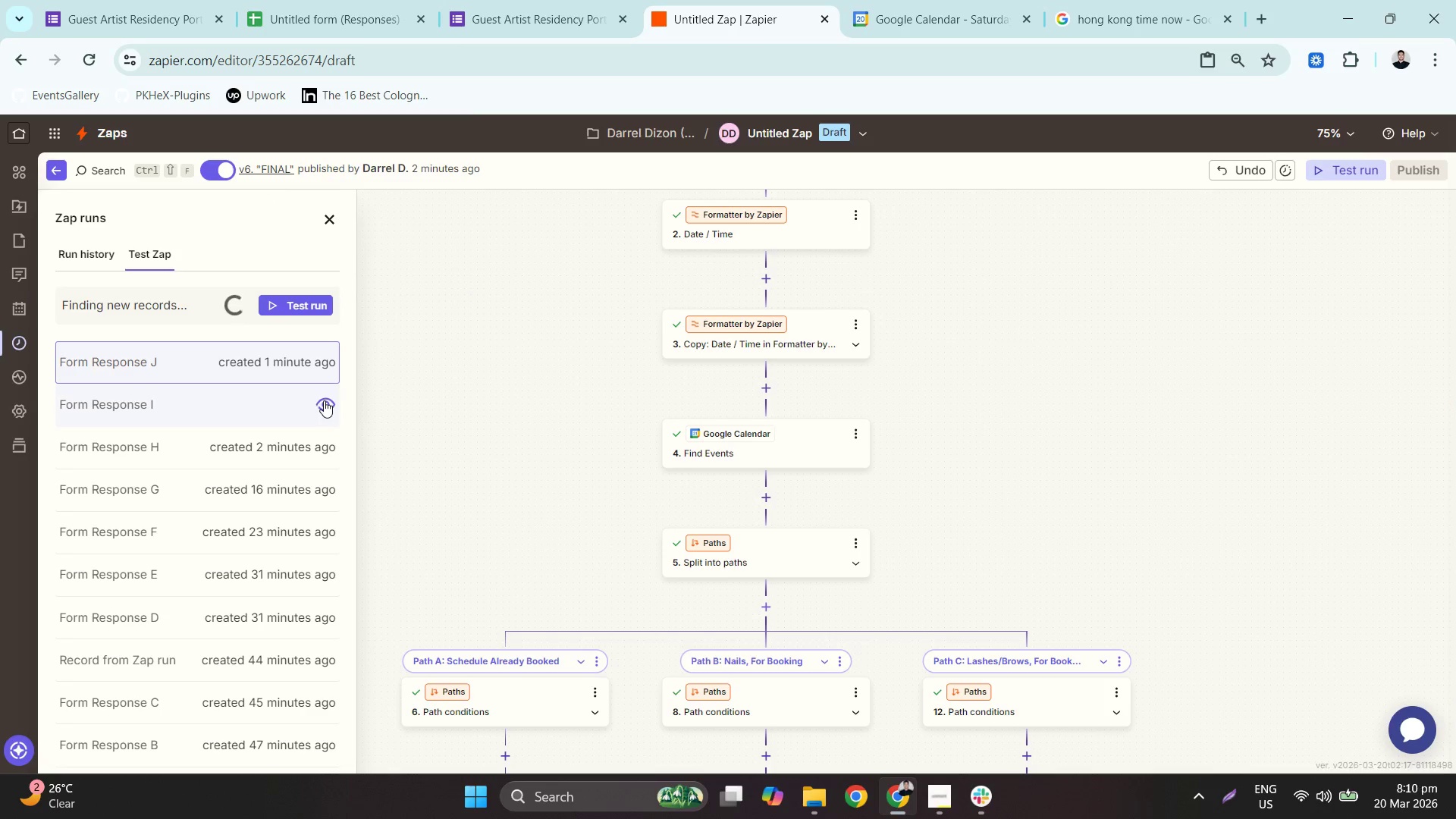 
left_click([330, 401])
 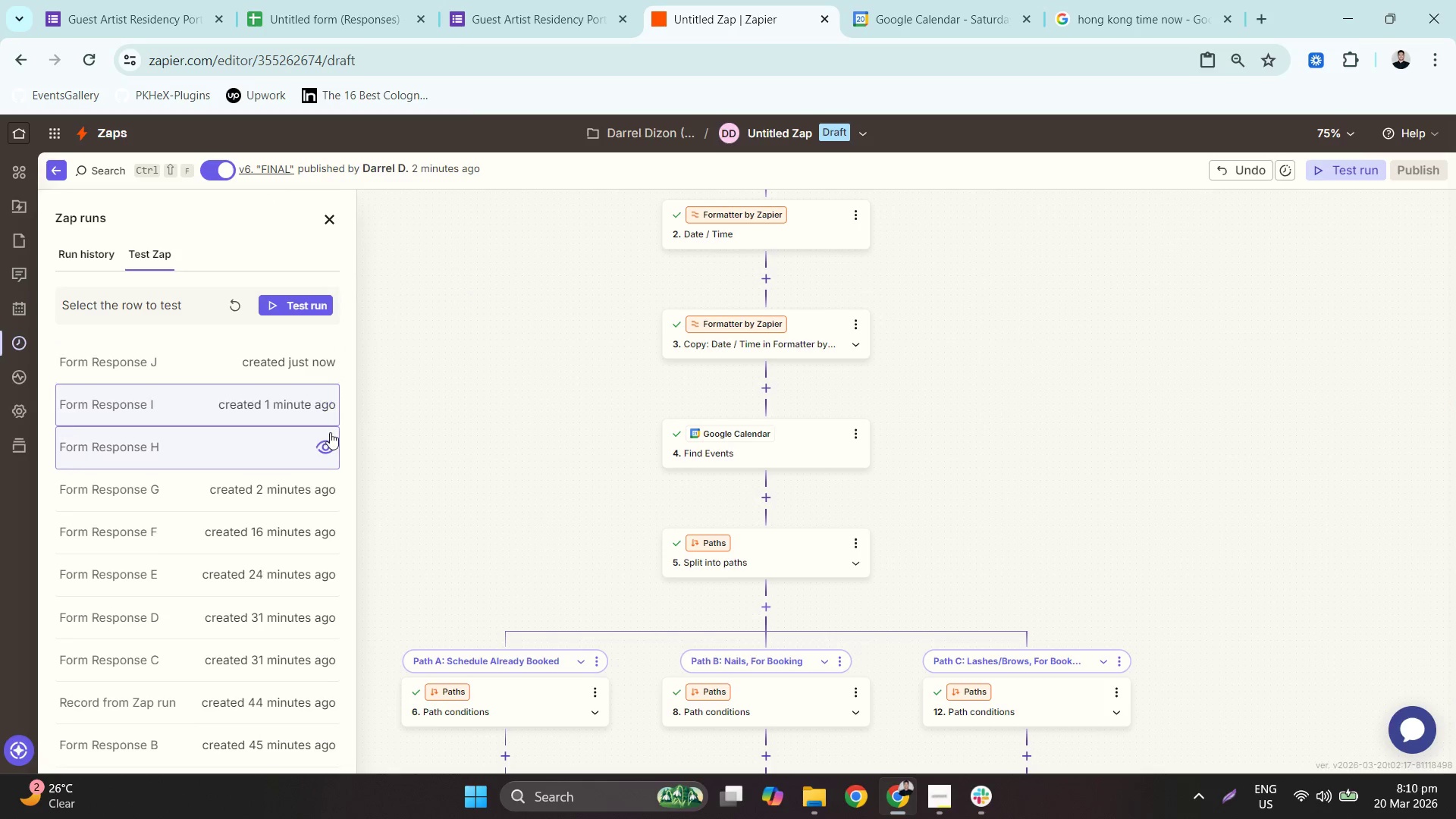 
left_click([326, 403])
 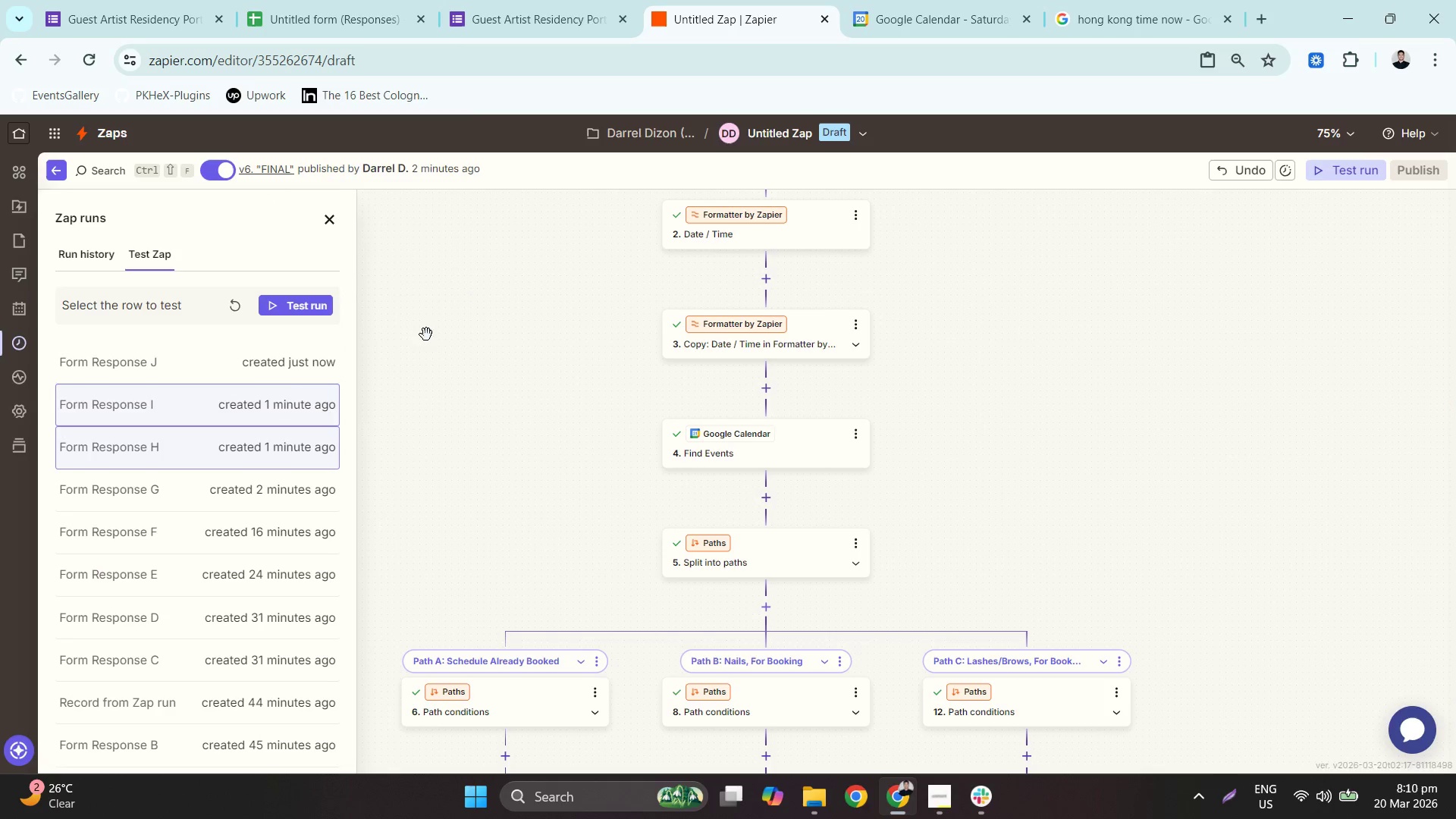 
left_click([259, 392])
 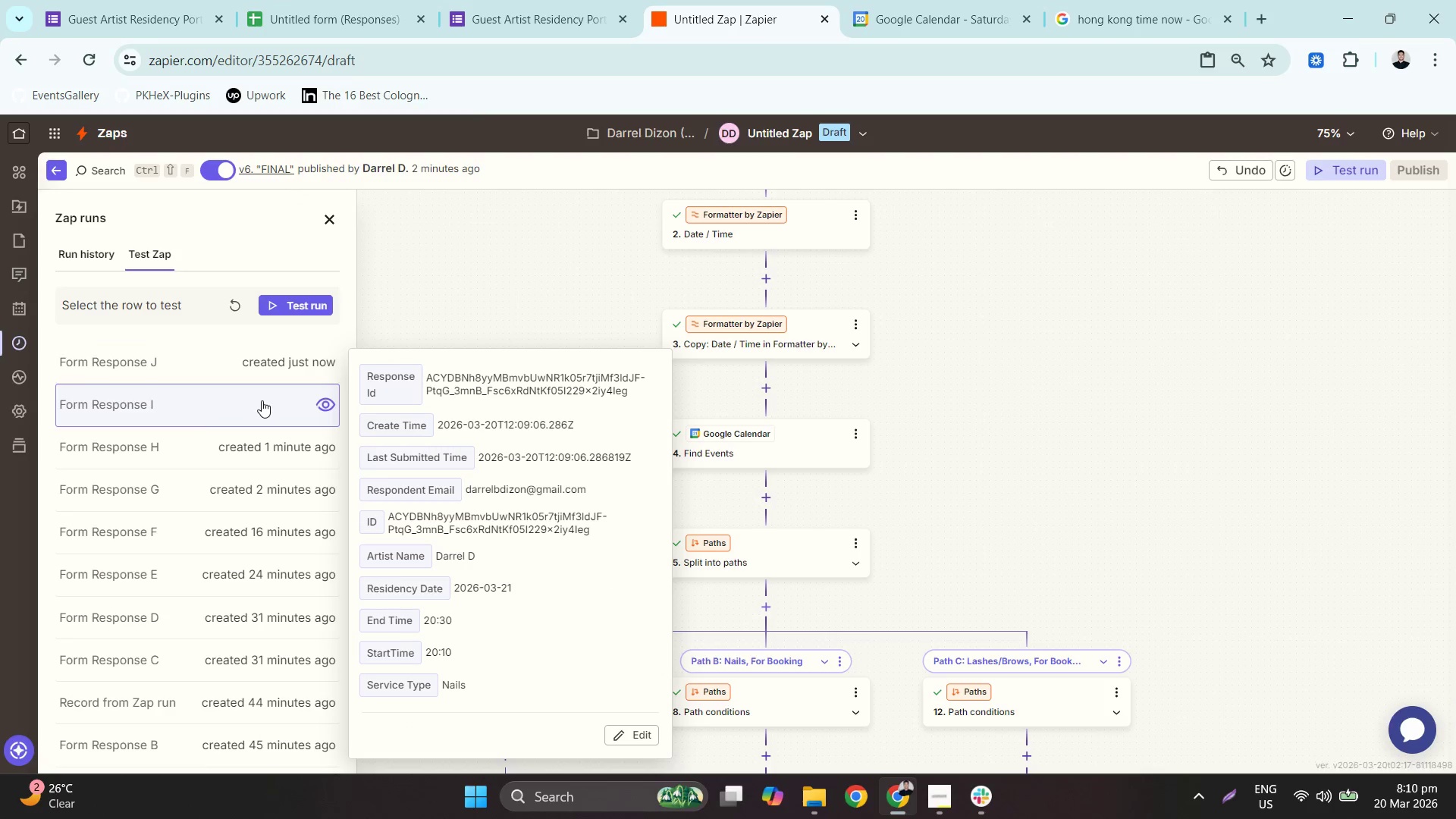 
left_click([249, 359])
 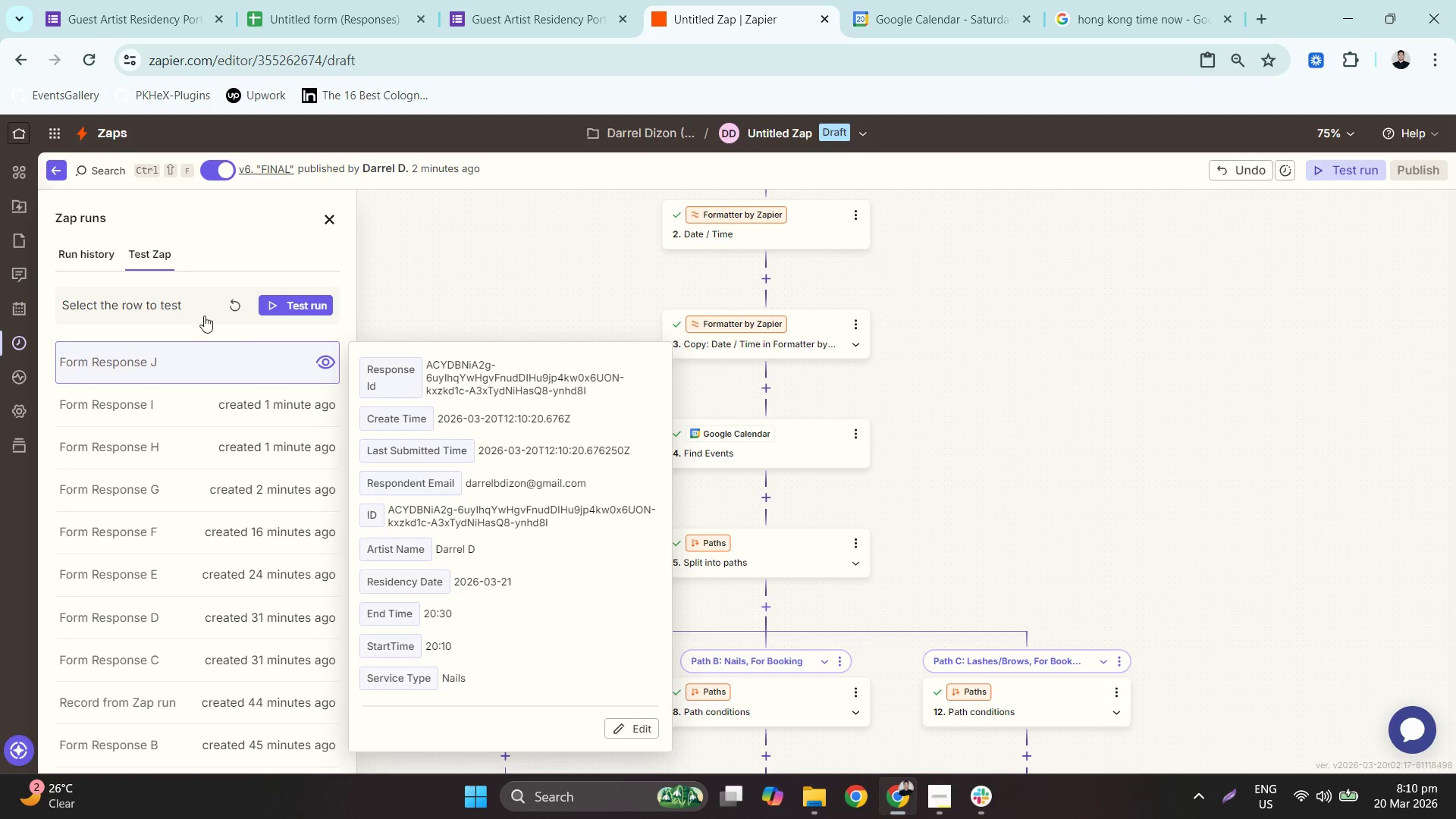 
left_click([96, 255])
 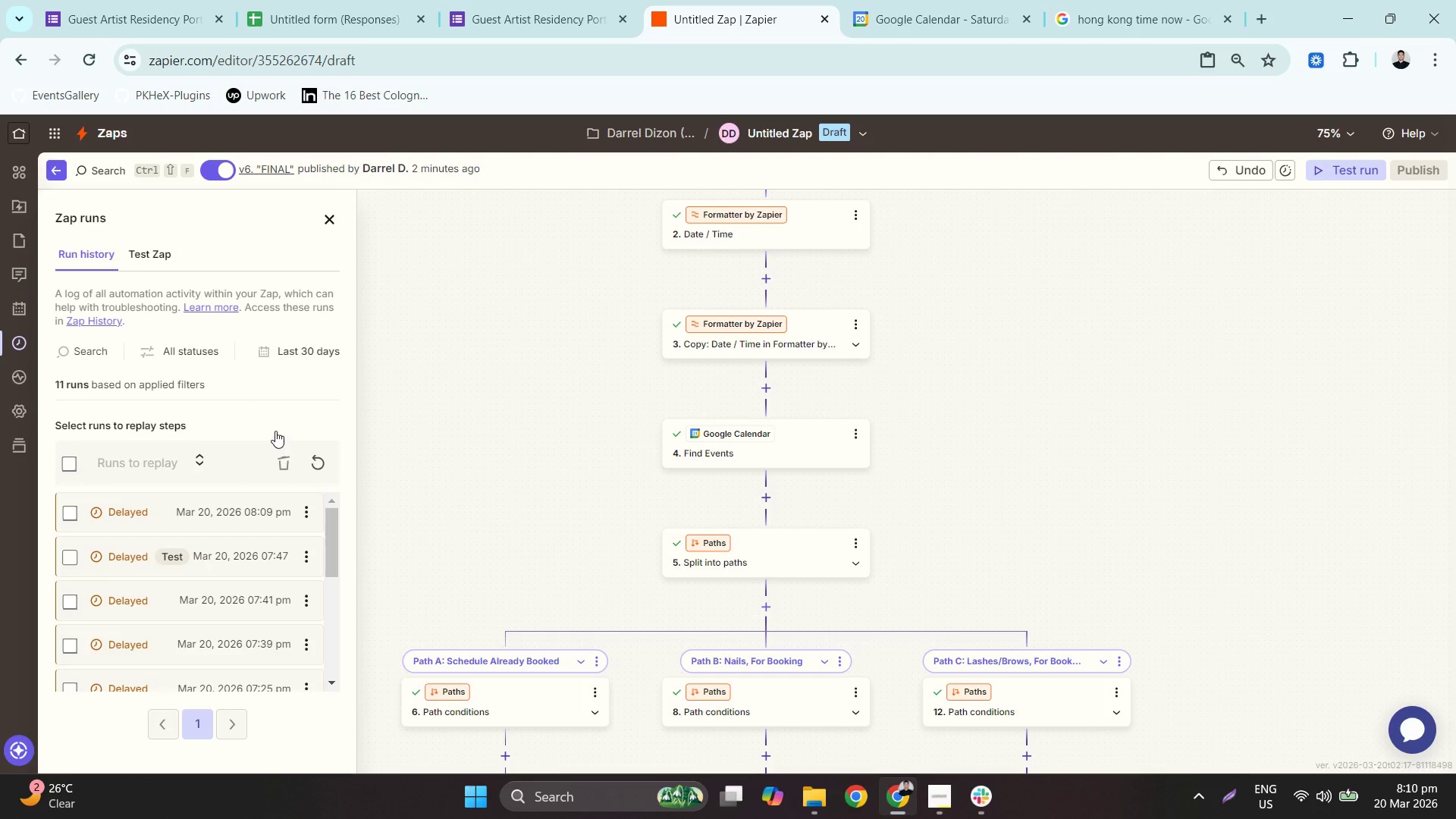 
left_click([328, 460])
 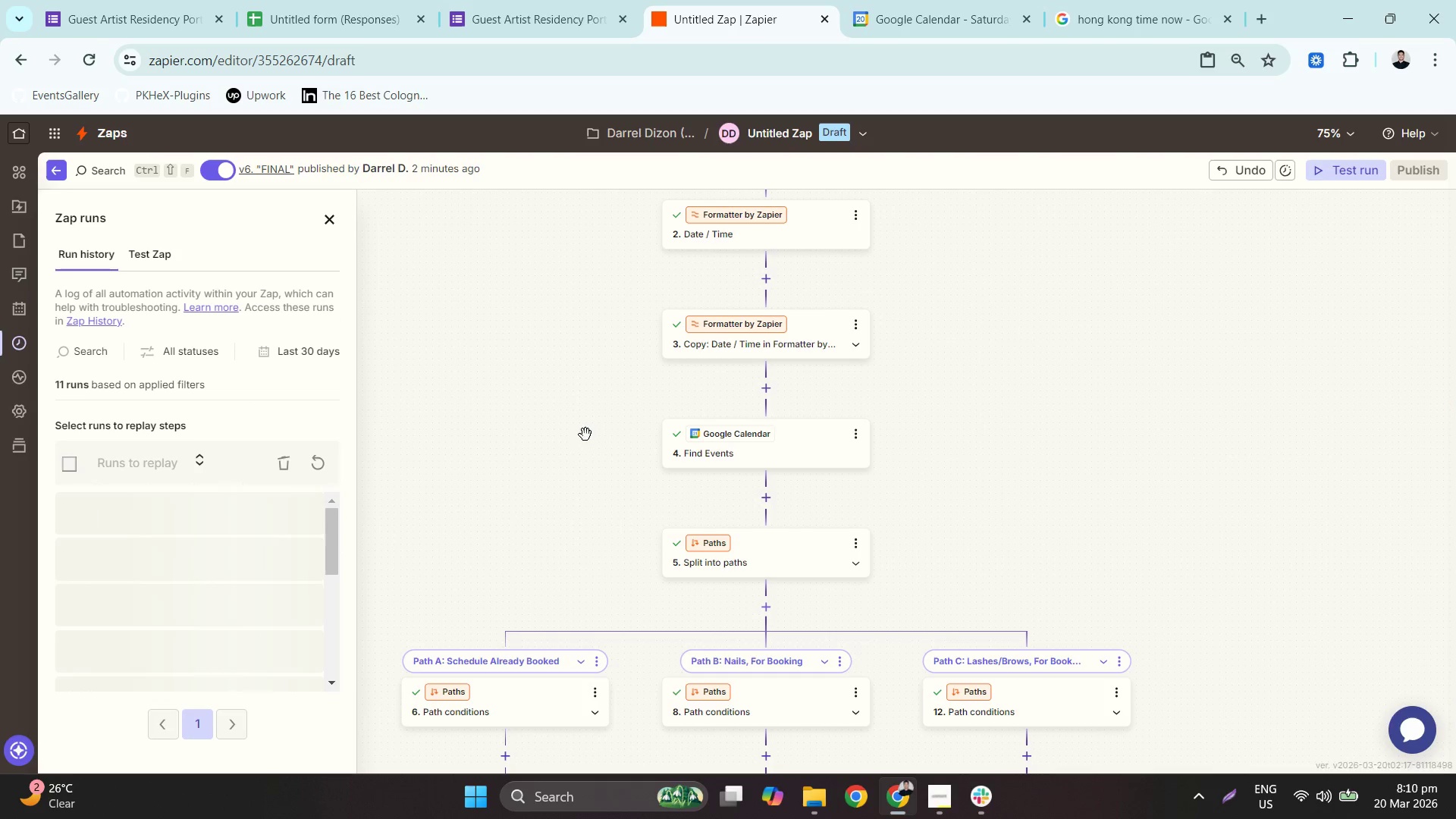 
left_click_drag(start_coordinate=[548, 510], to_coordinate=[584, 446])
 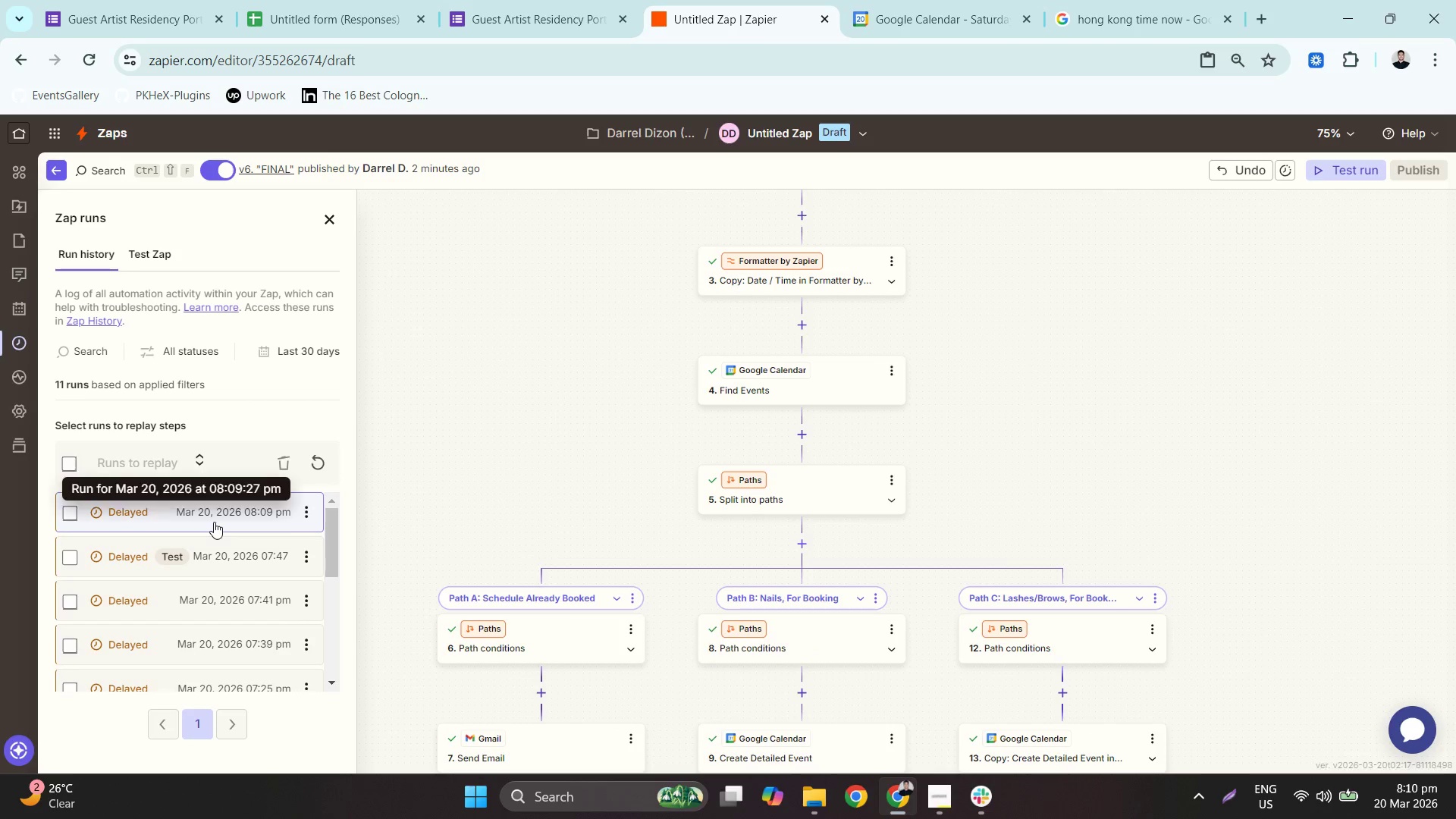 
left_click([214, 522])
 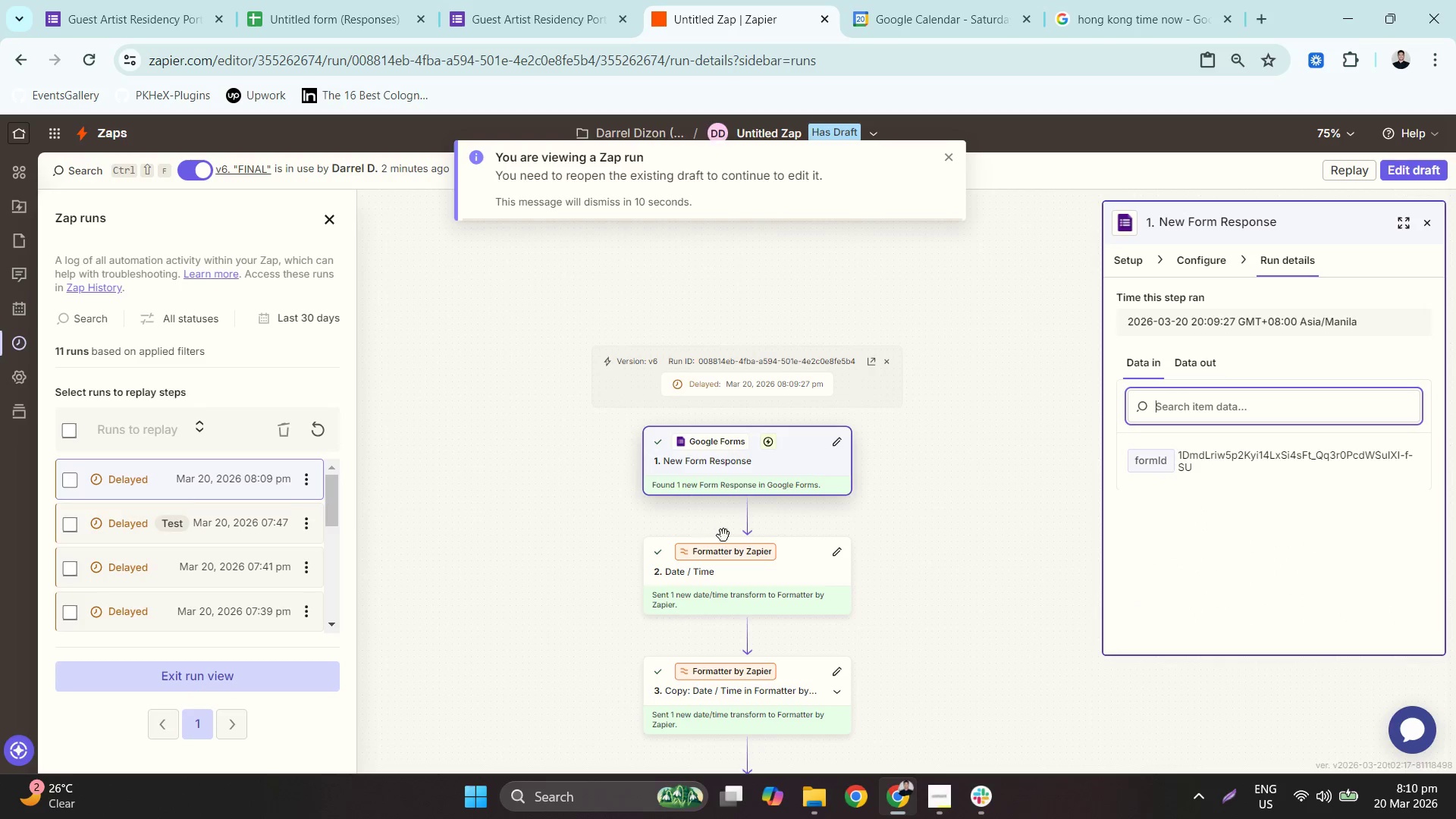 
scroll: coordinate [918, 648], scroll_direction: down, amount: 15.0
 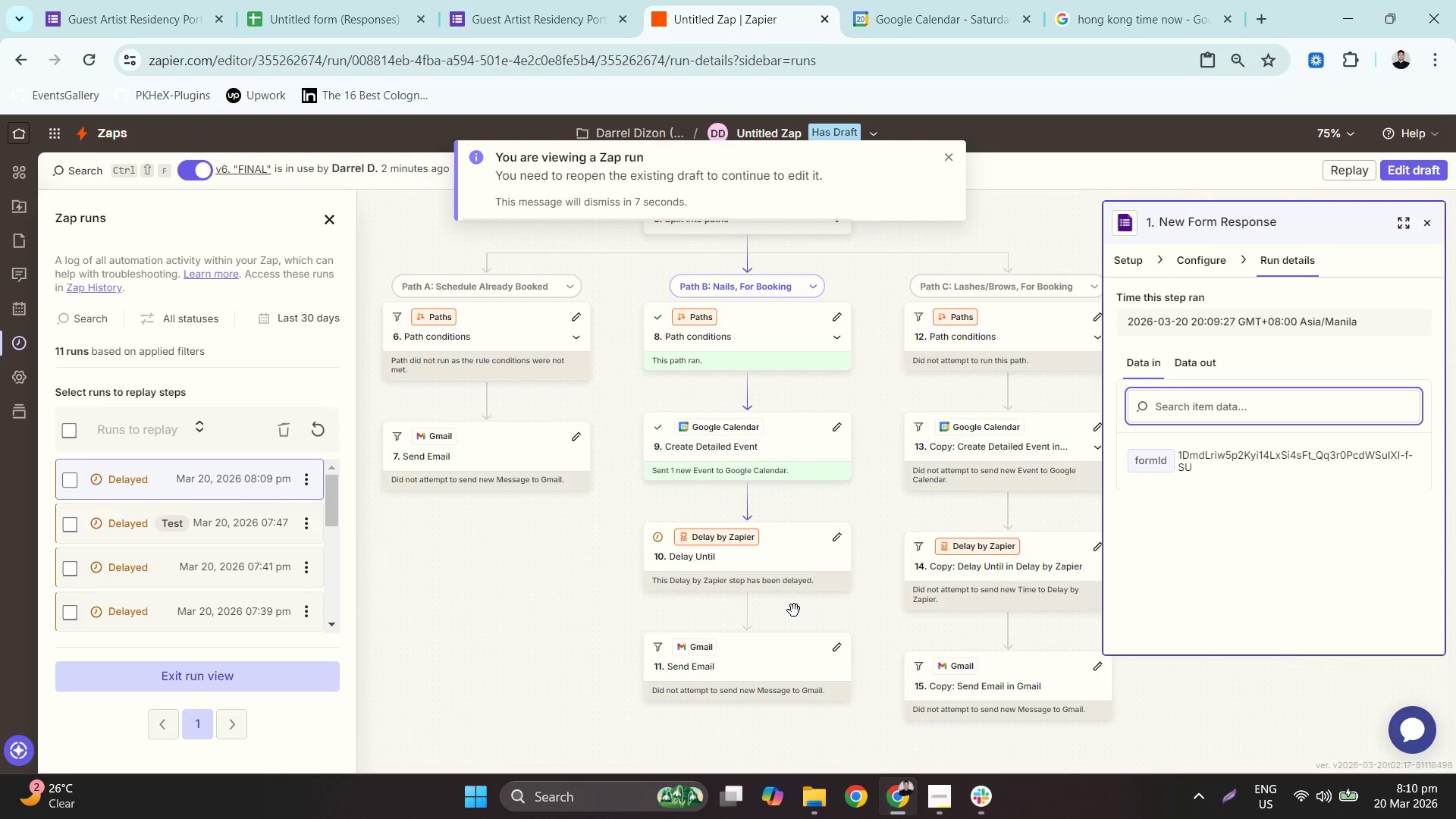 
left_click([777, 575])
 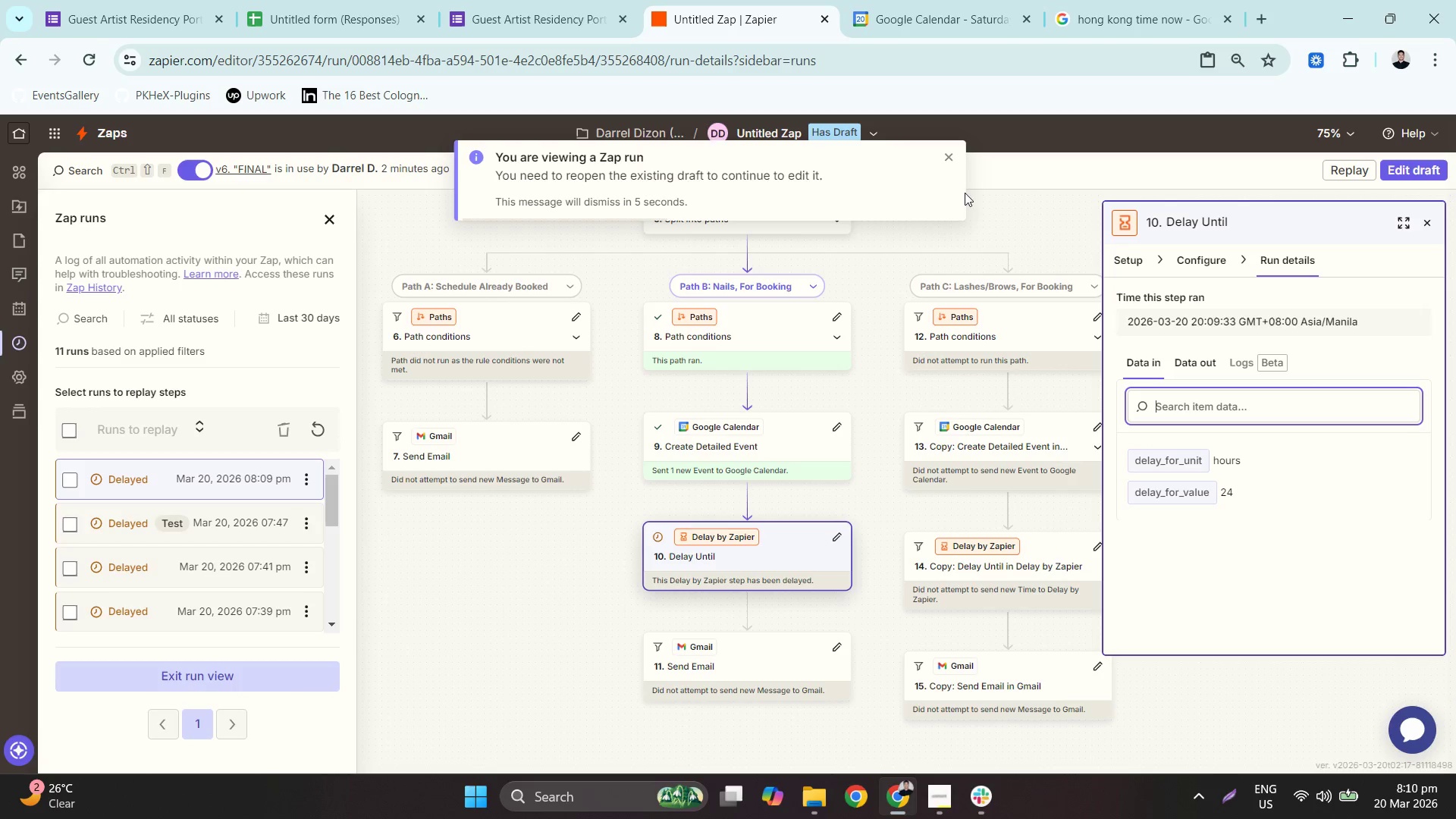 
left_click([943, 152])
 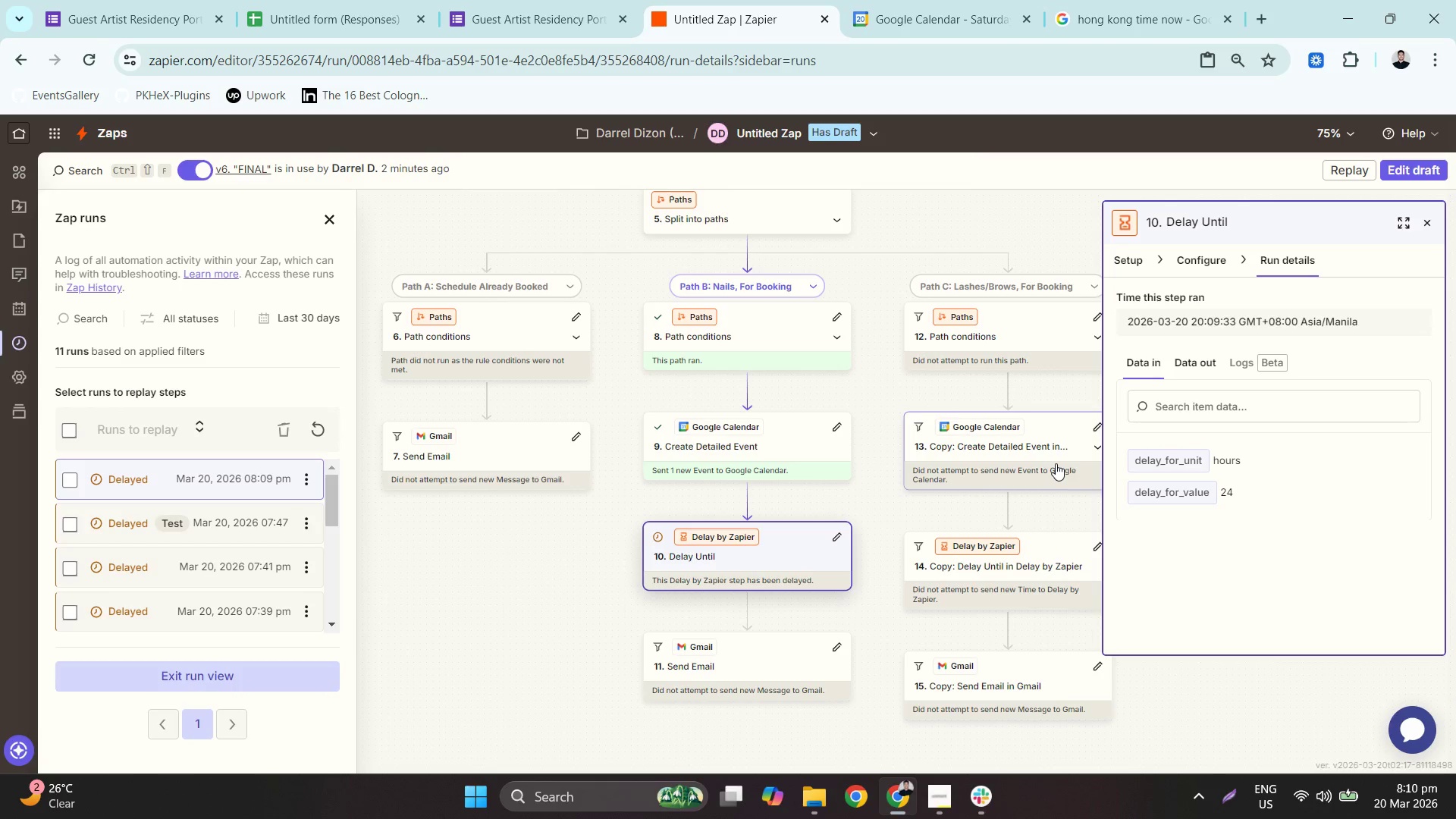 
wait(6.48)
 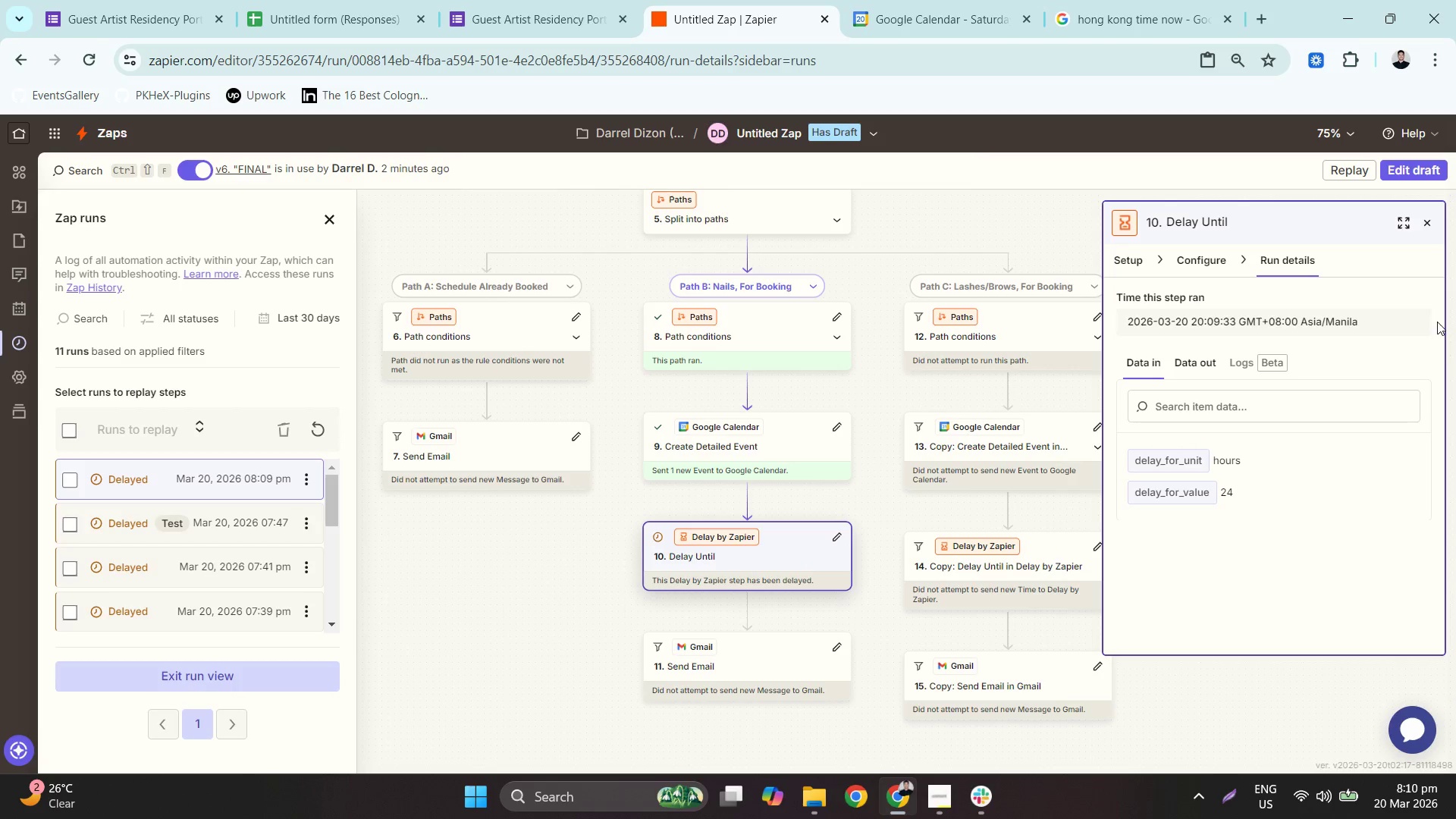 
left_click([1134, 250])
 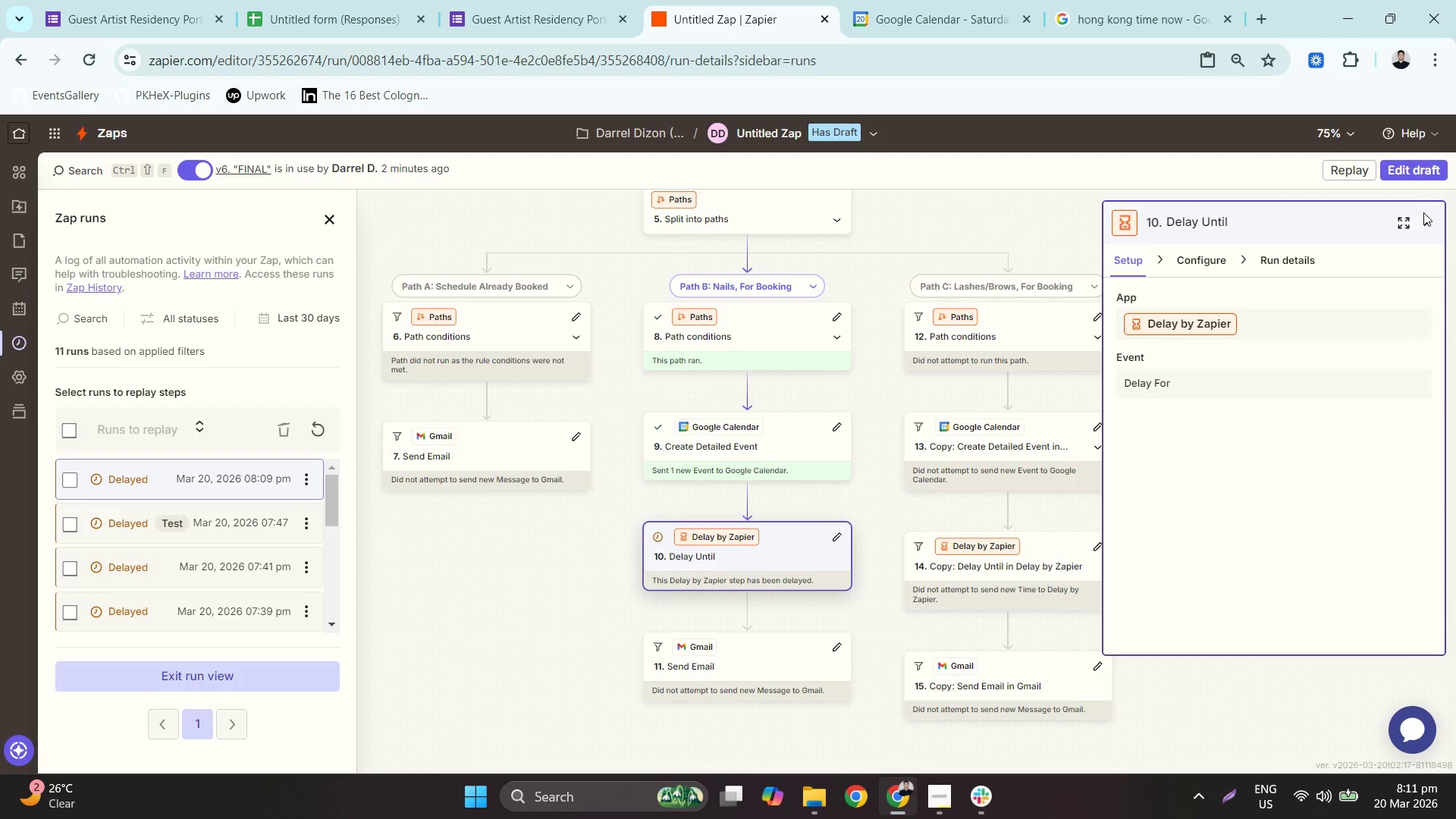 
left_click([1423, 213])
 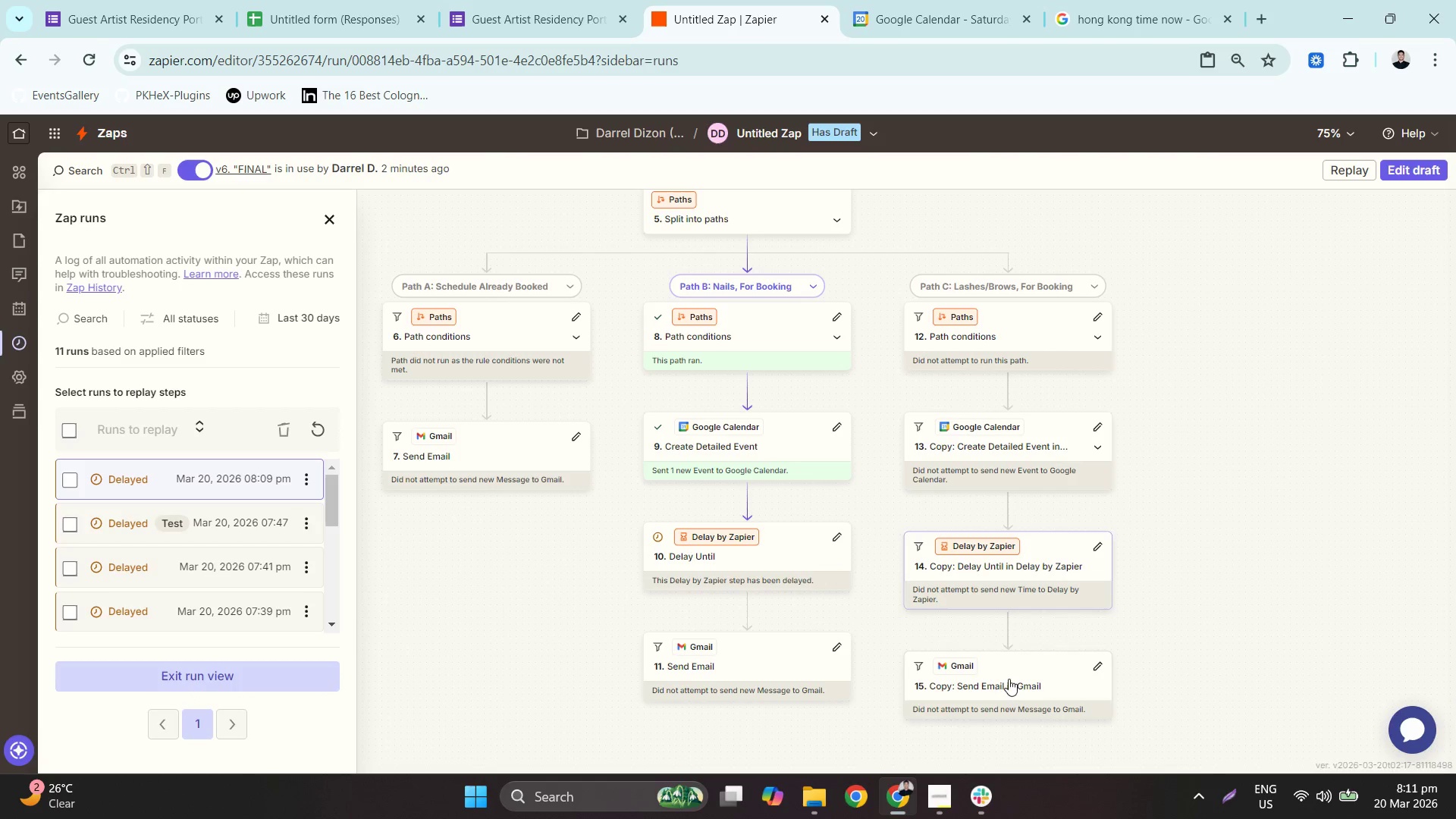 
wait(10.36)
 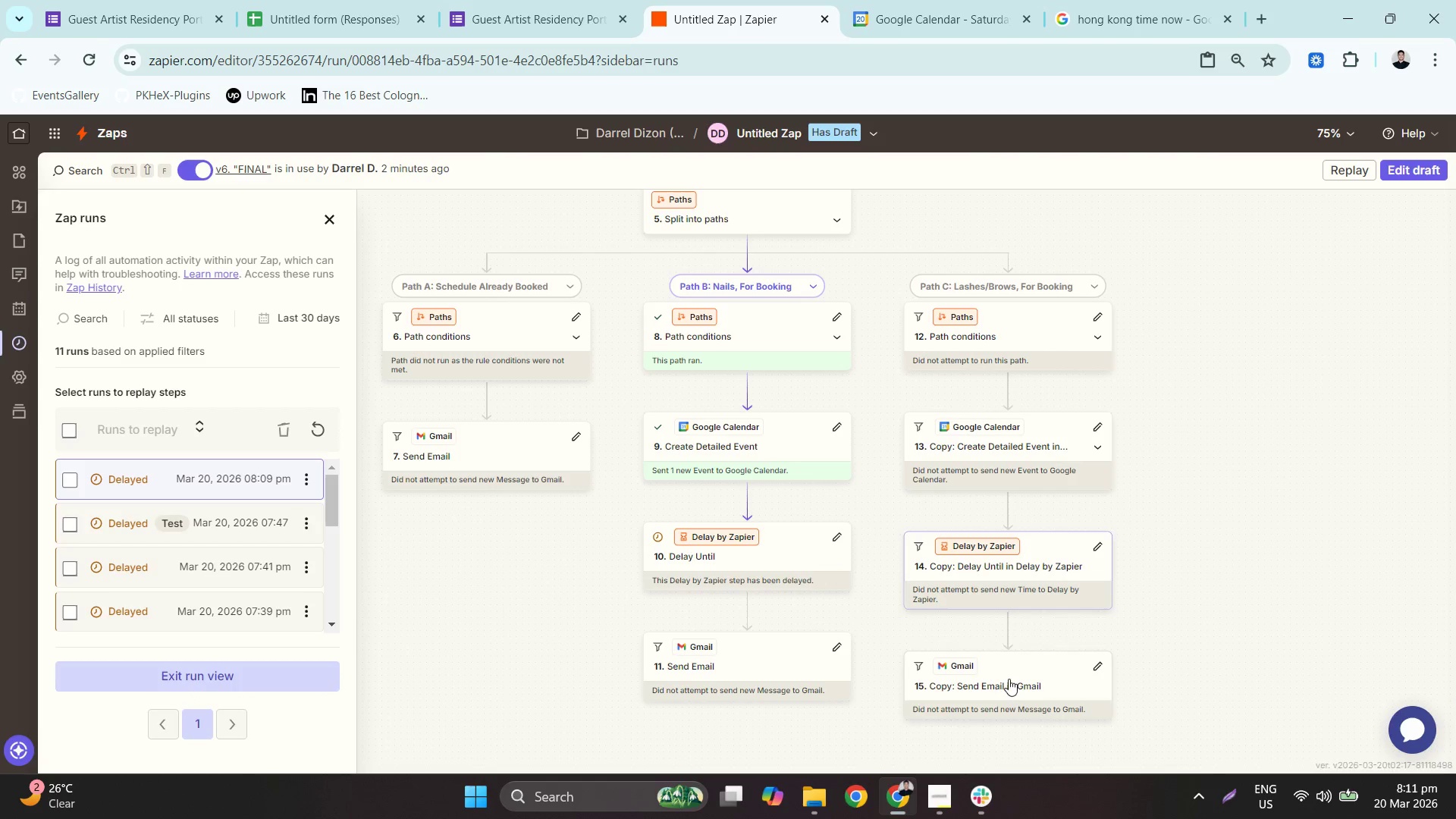 
left_click([206, 476])
 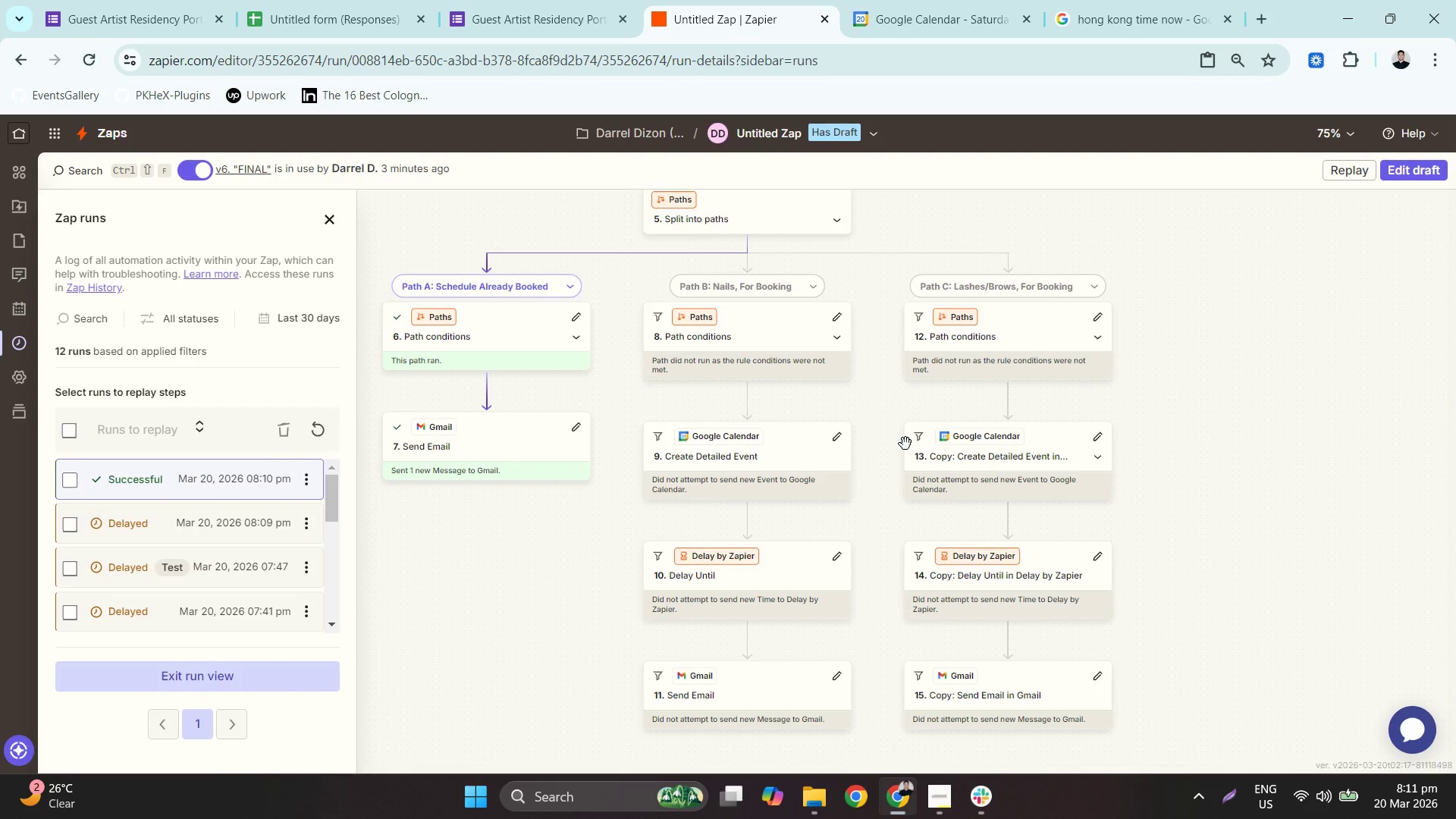 
left_click_drag(start_coordinate=[1184, 347], to_coordinate=[1198, 361])
 